 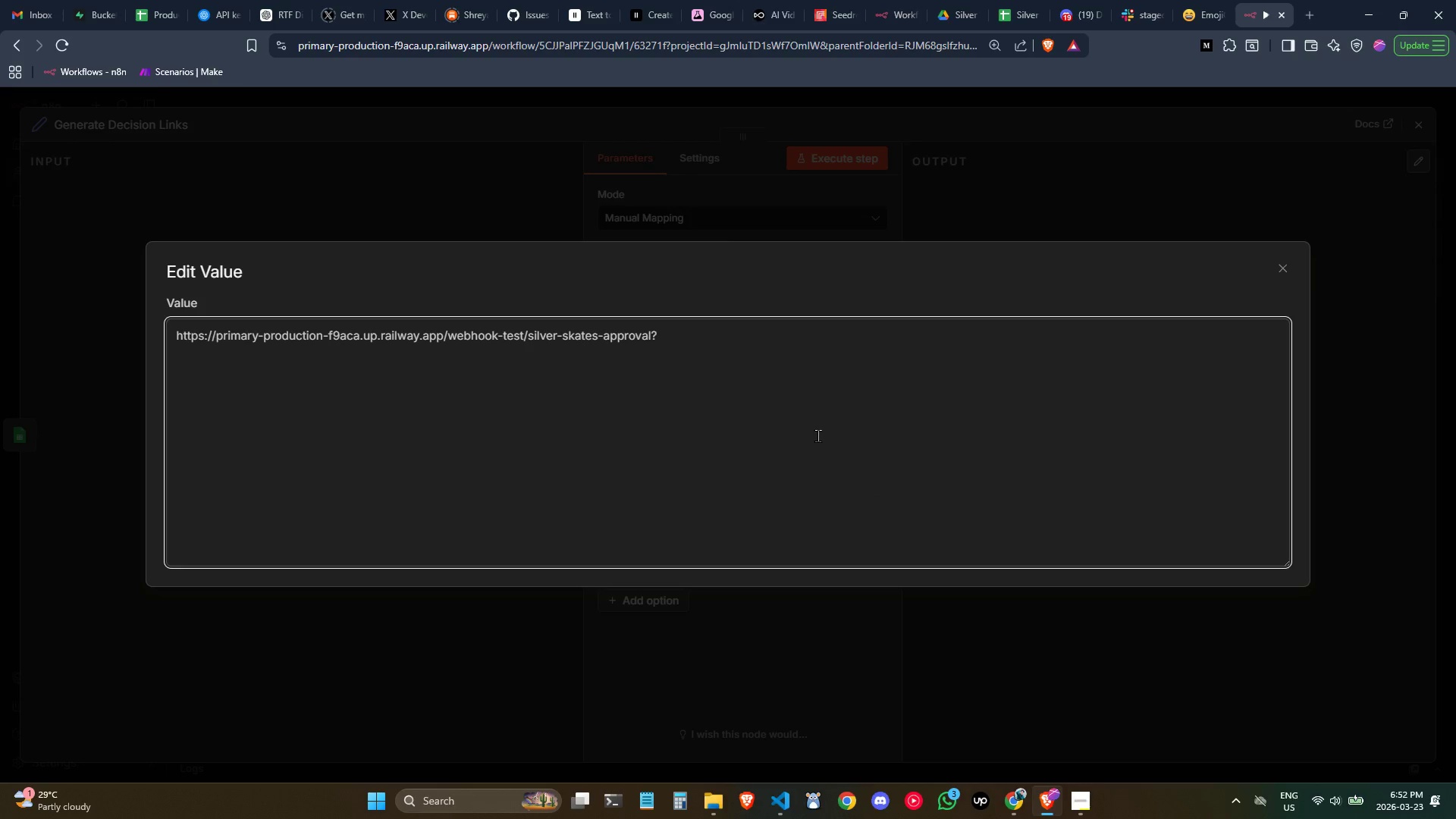 
type(requestID=)
 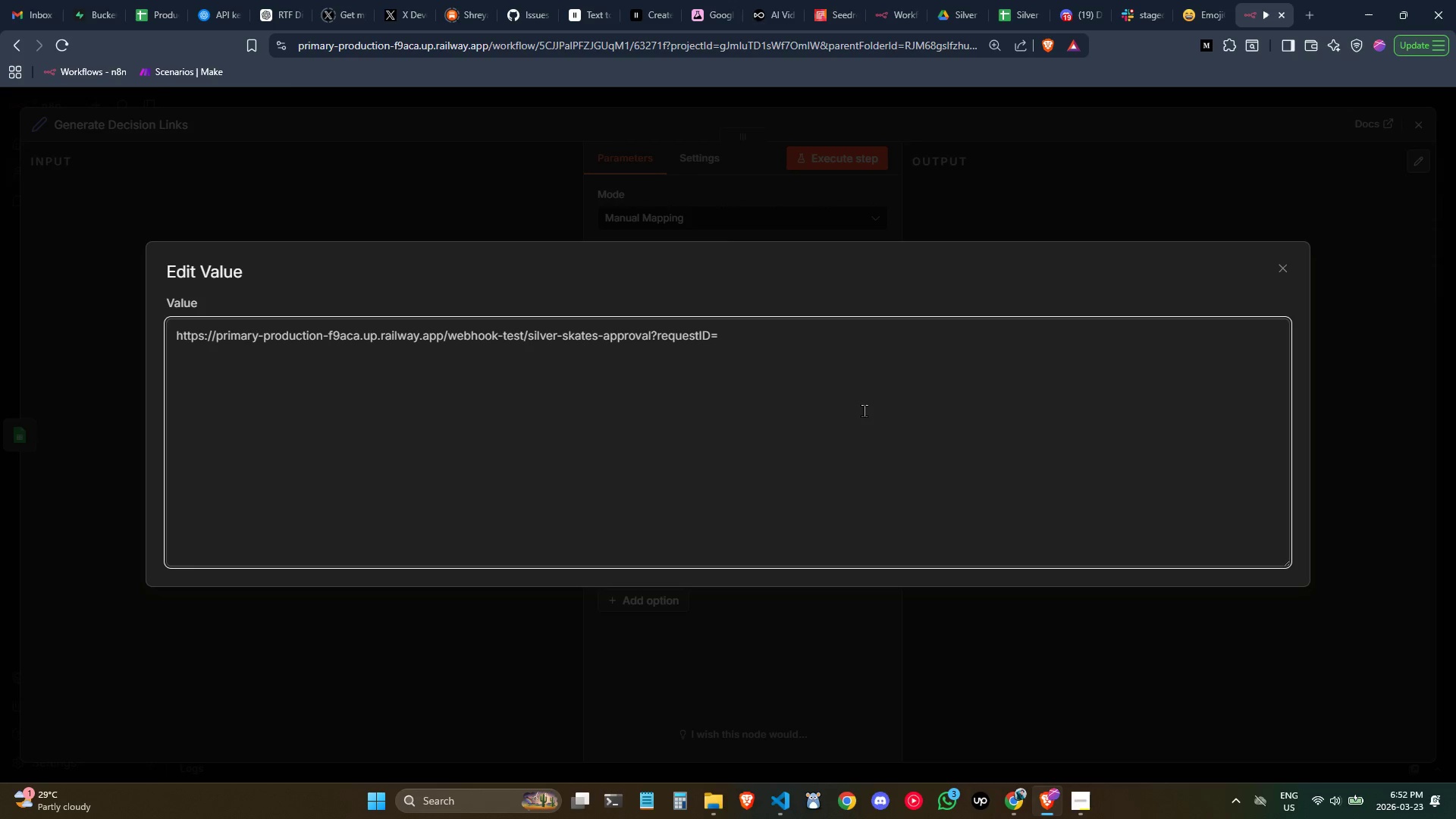 
wait(36.42)
 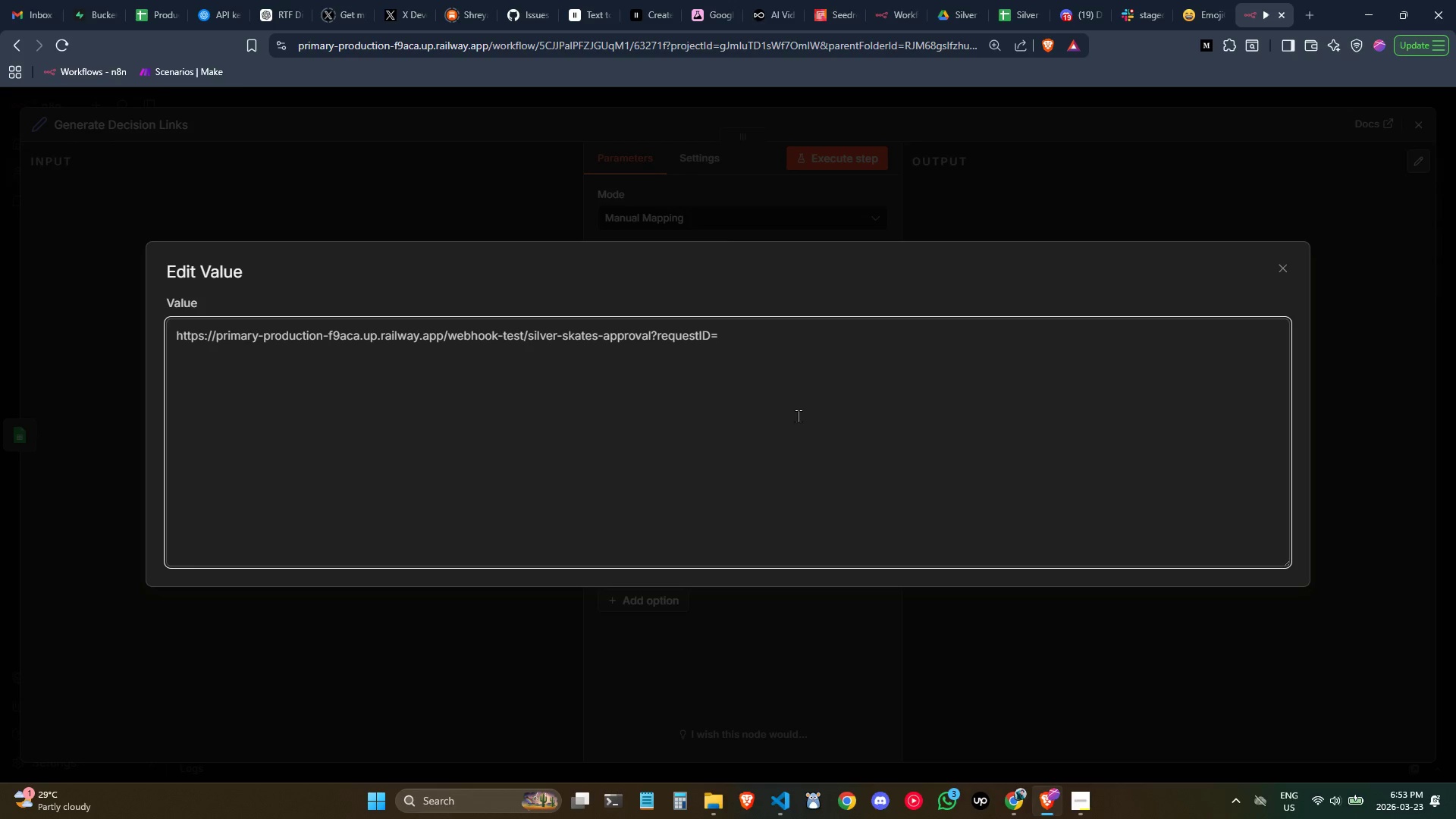 
left_click([824, 338])
 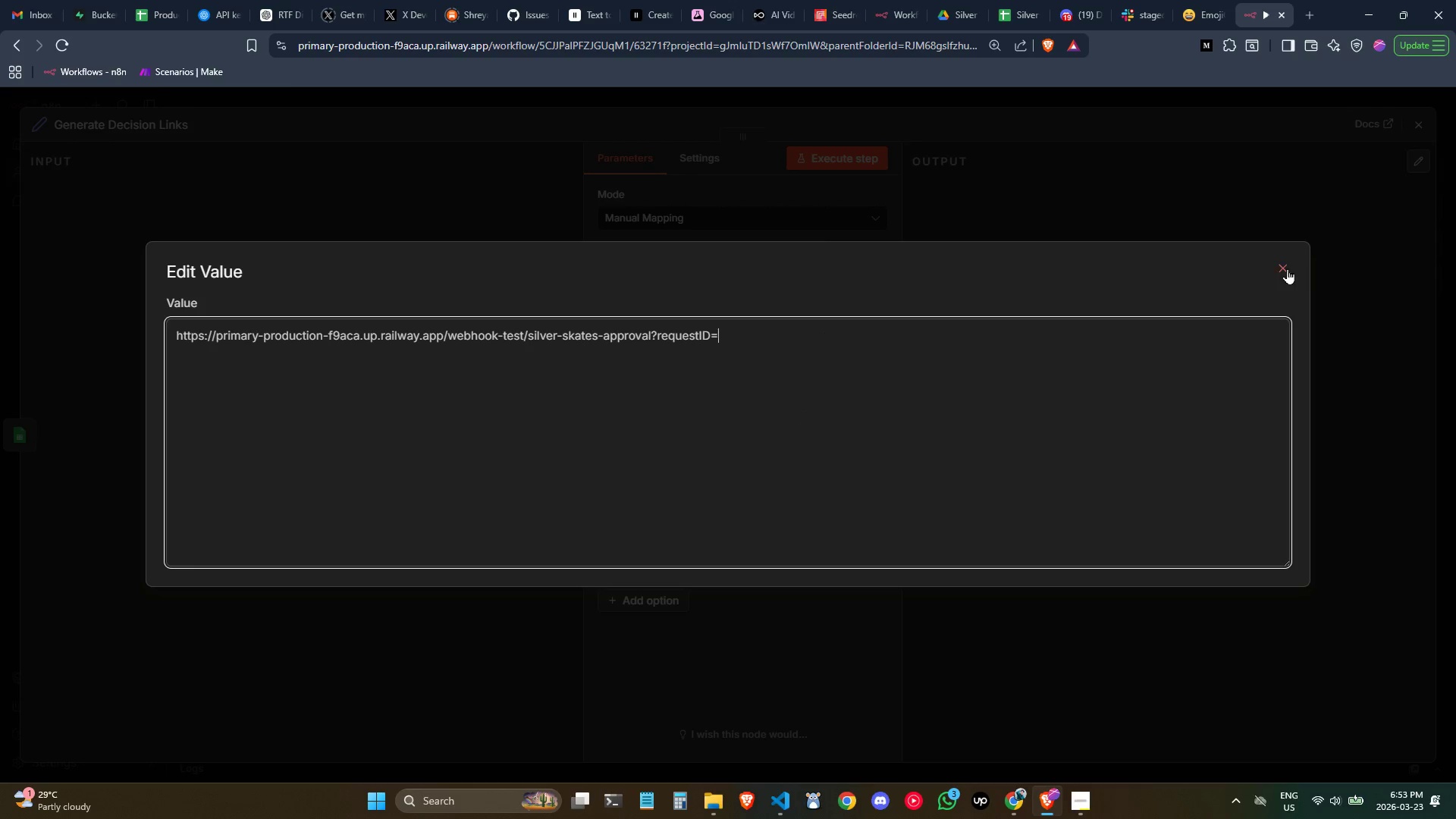 
key(Control+ControlLeft)
 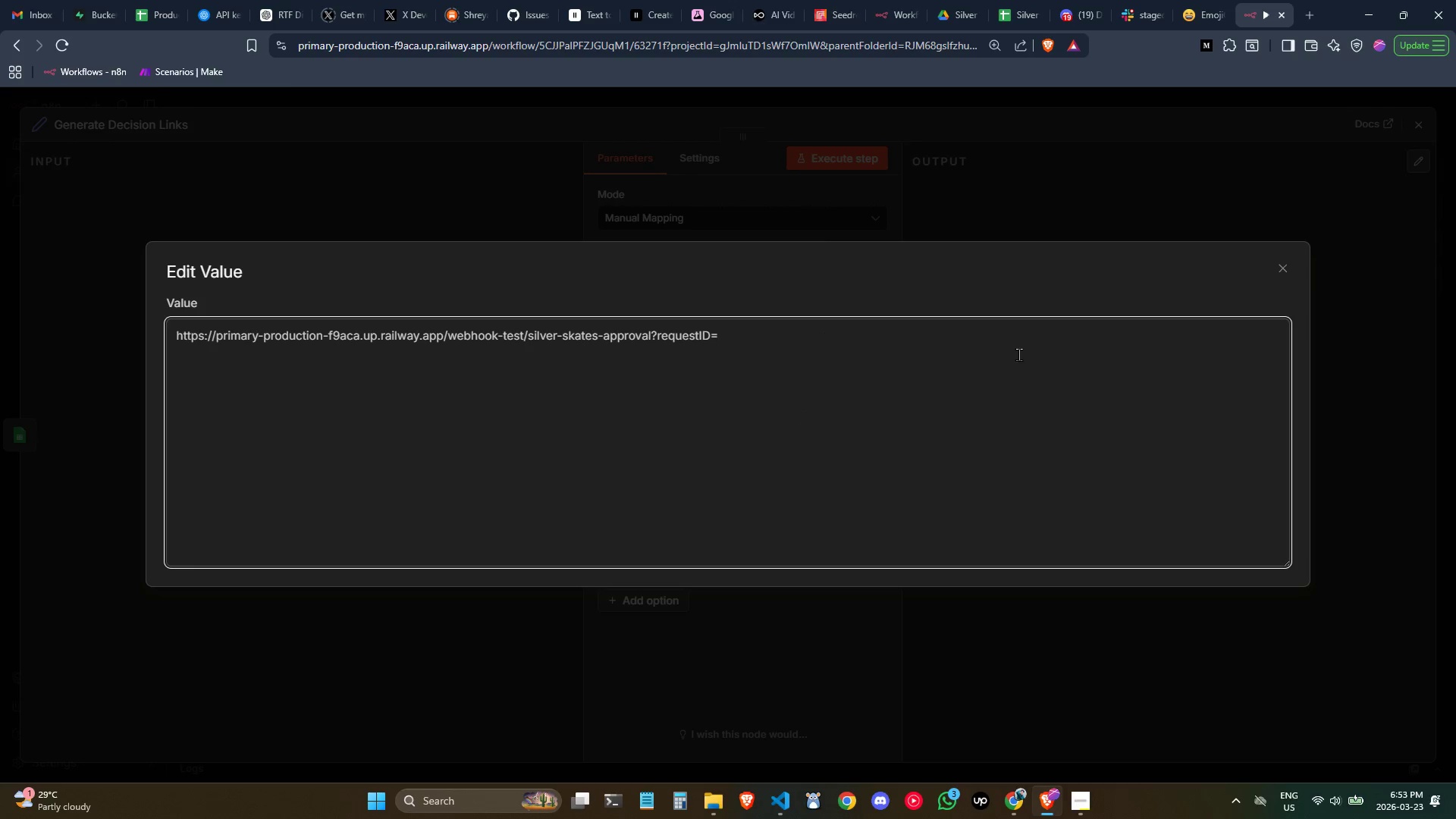 
key(Control+A)
 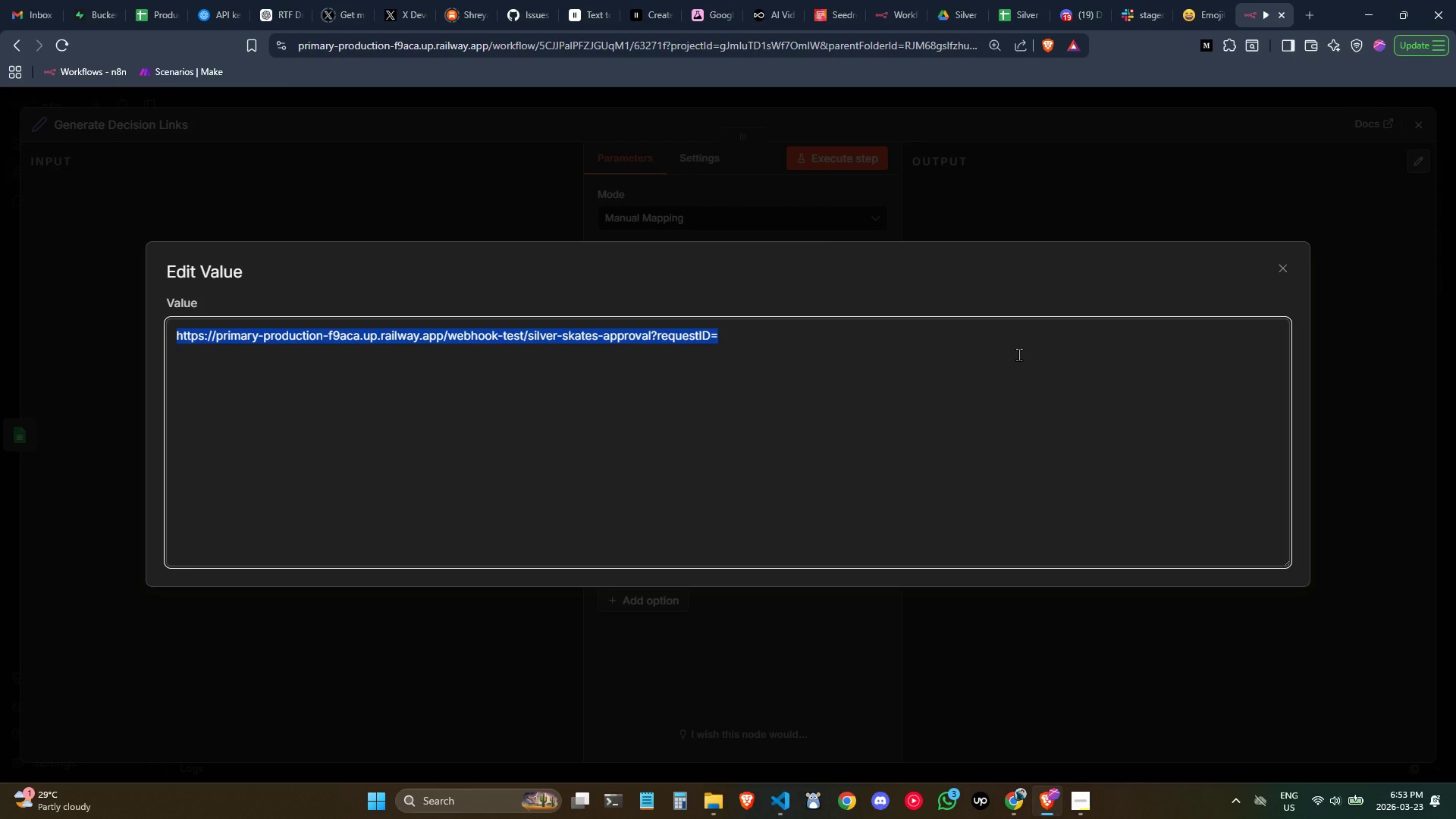 
key(Control+C)
 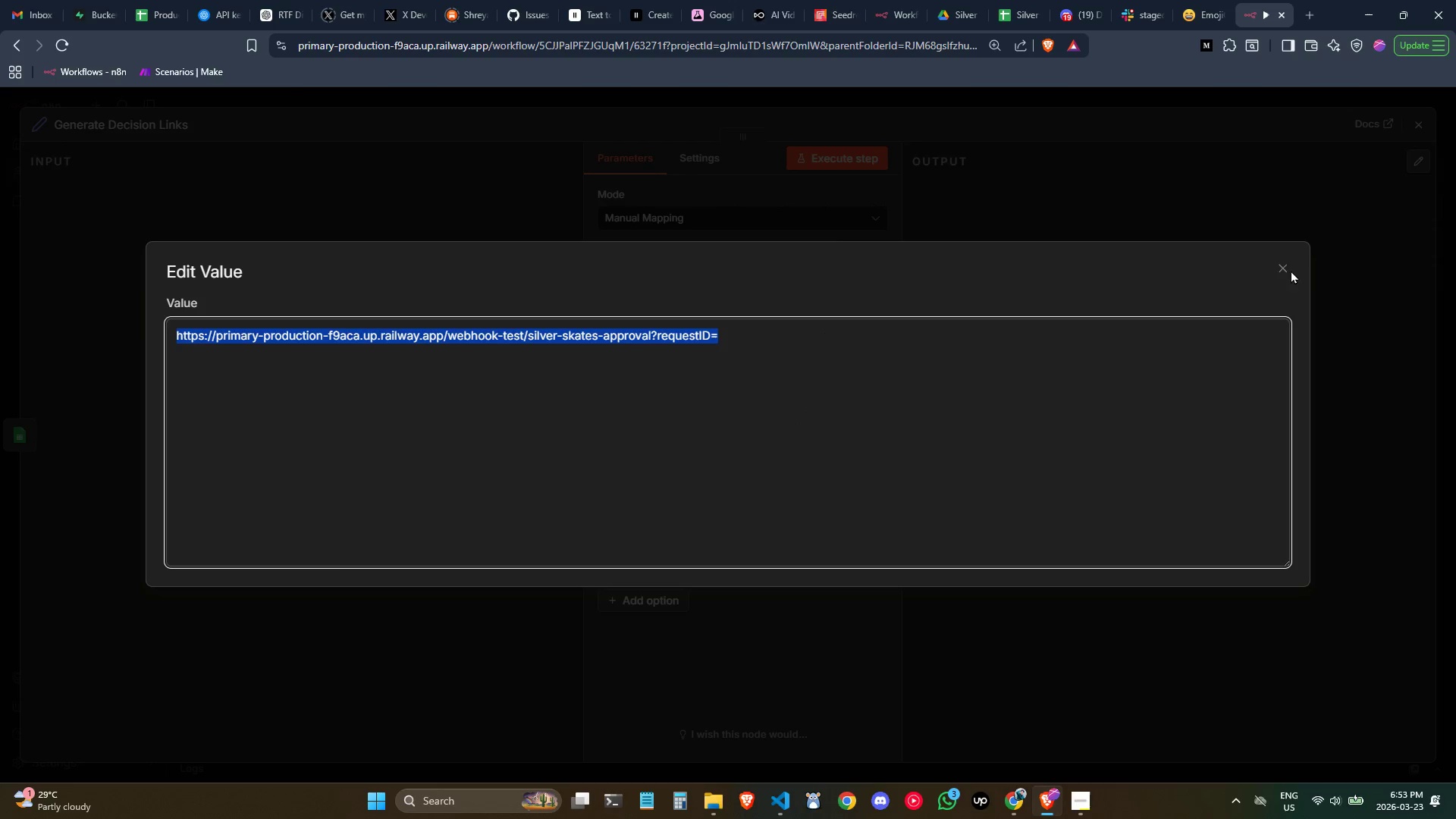 
left_click([1286, 268])
 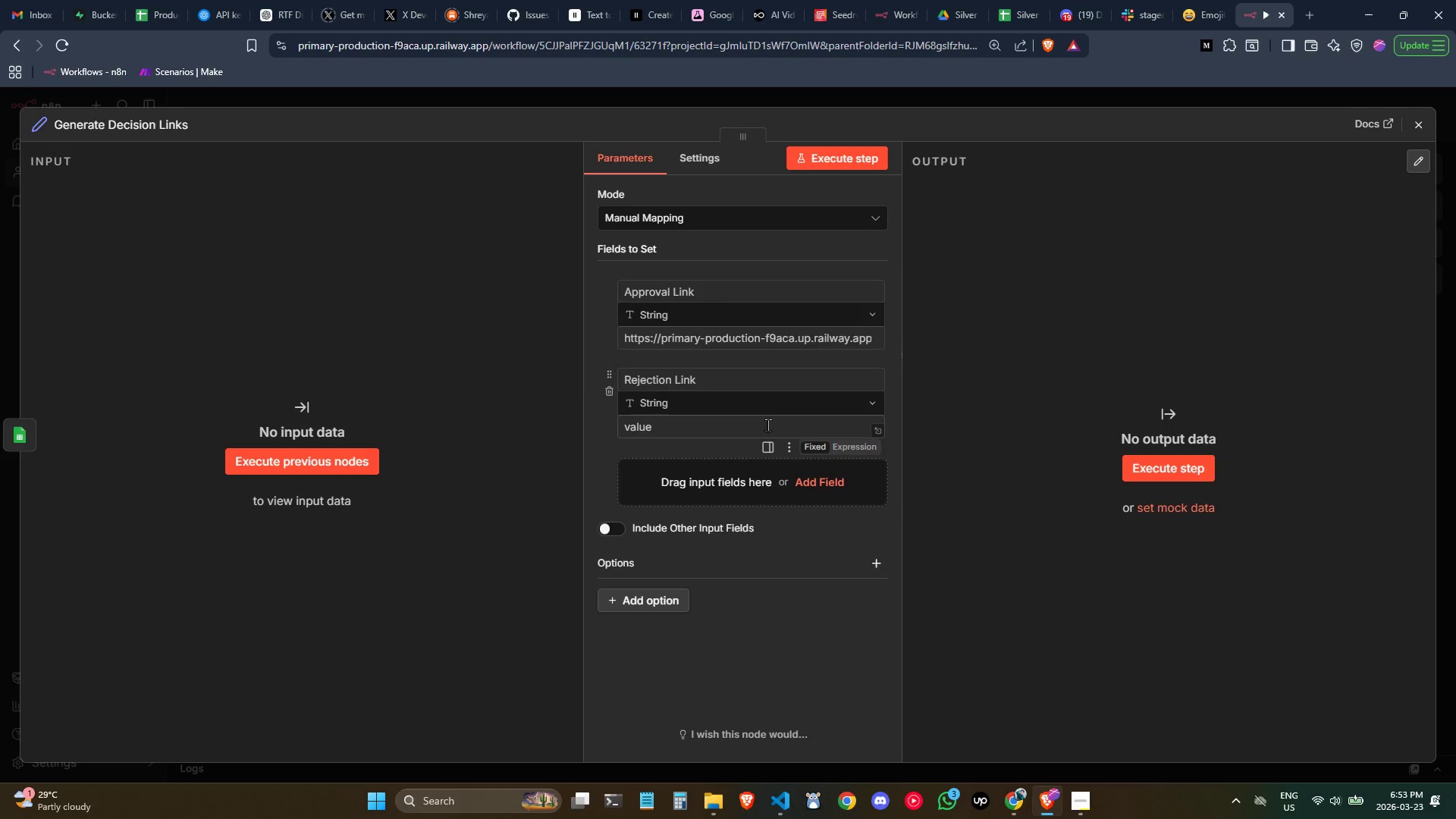 
left_click([762, 428])
 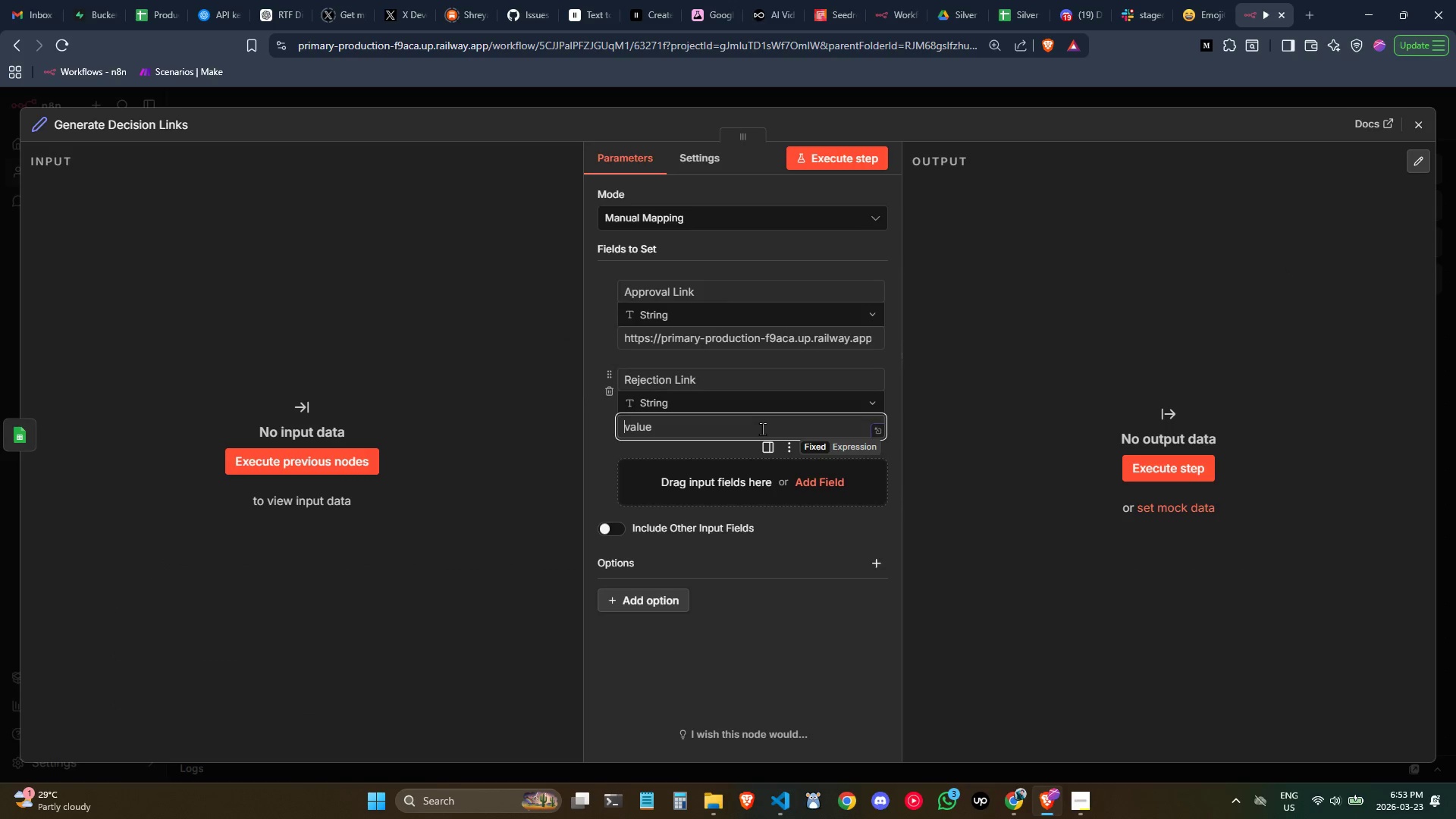 
key(Control+V)
 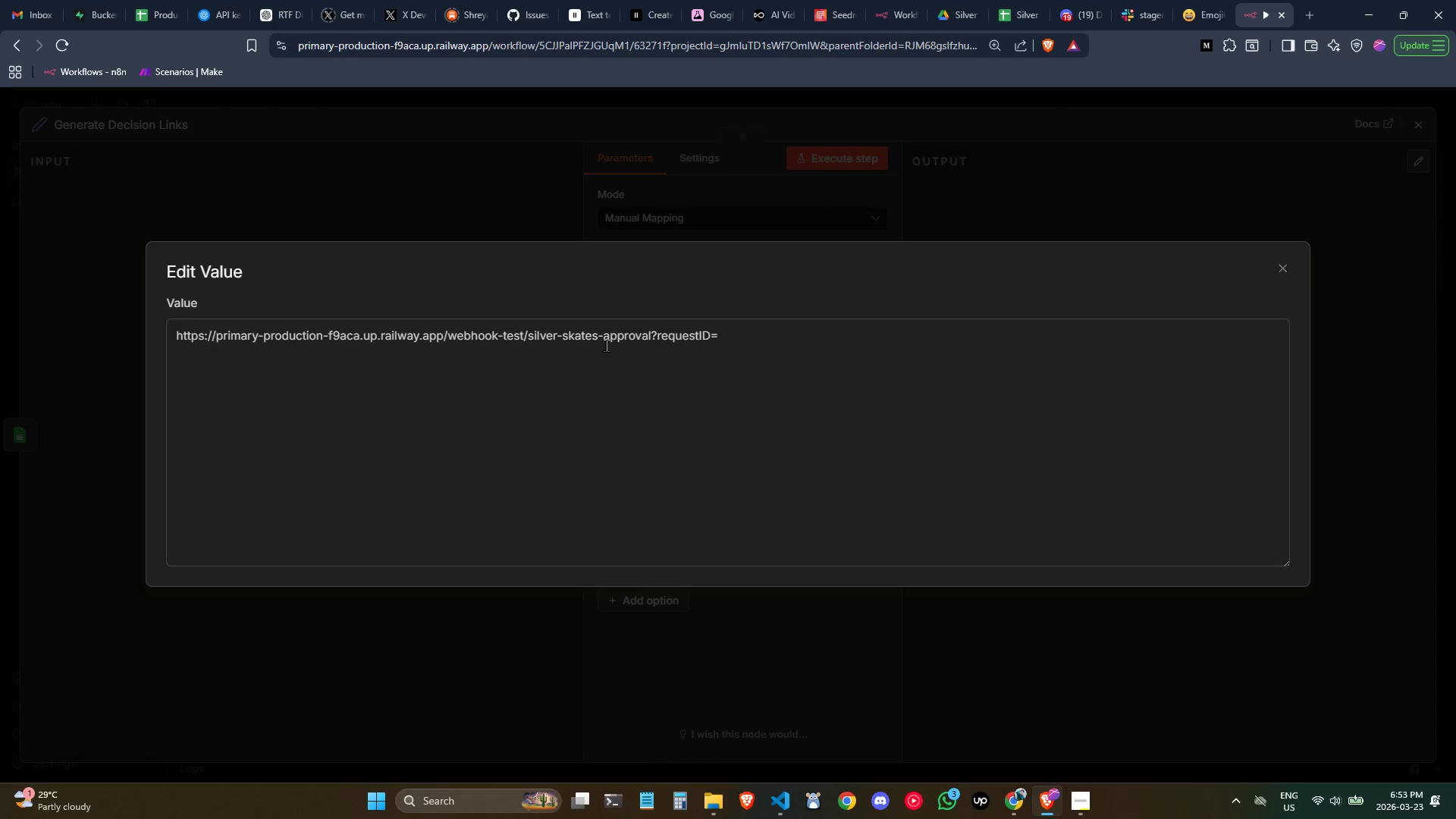 
double_click([618, 340])
 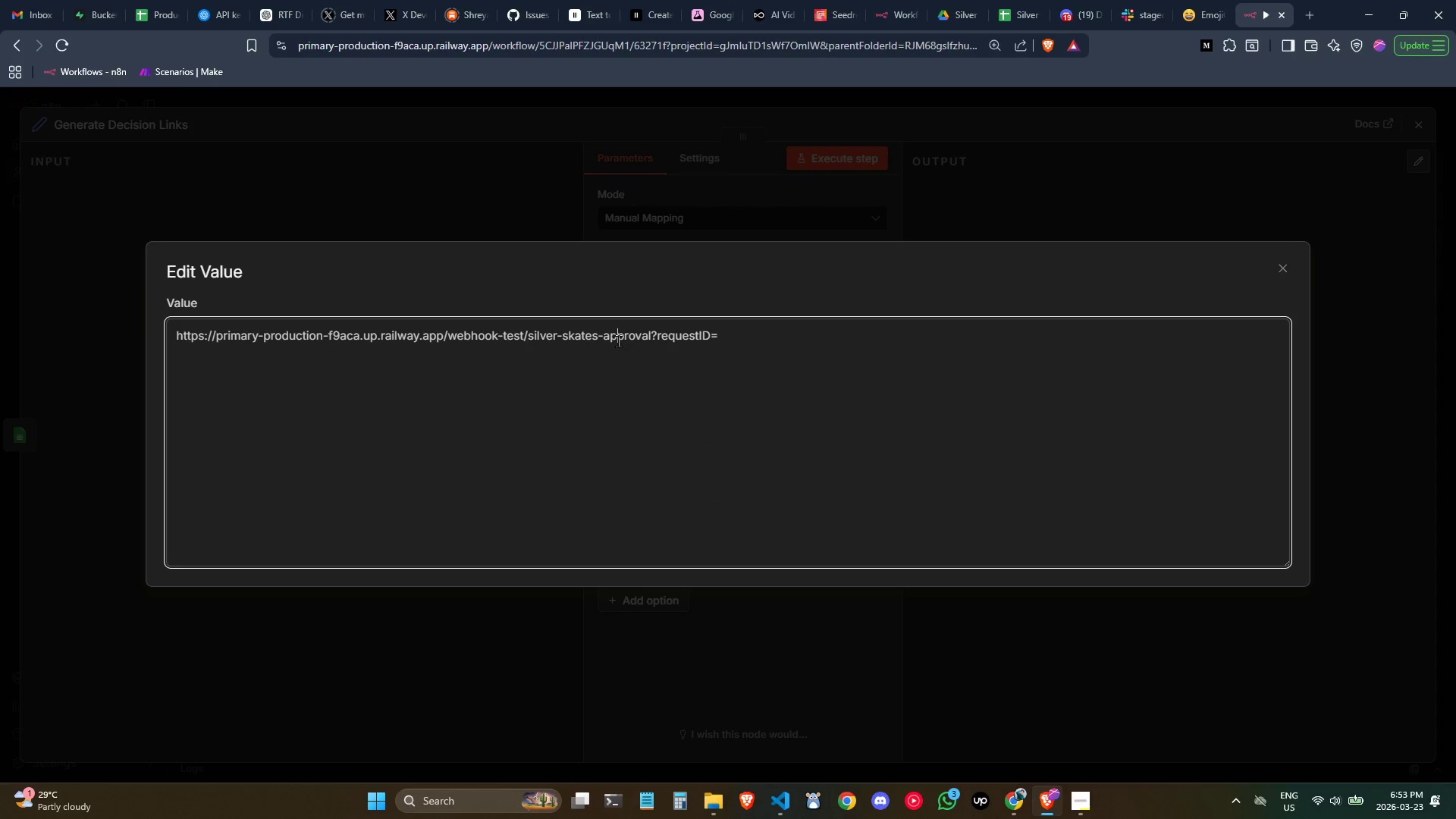 
triple_click([618, 340])
 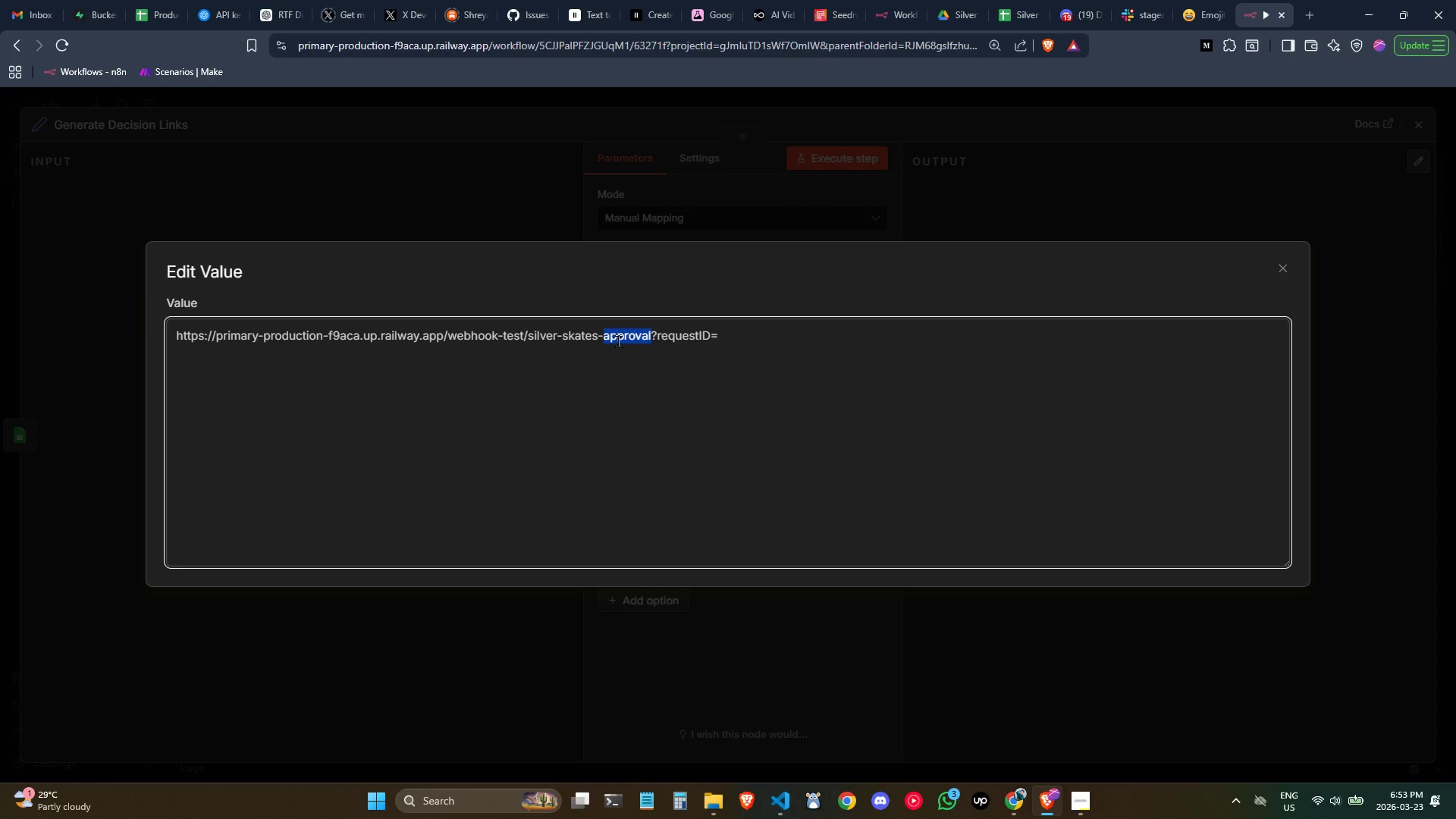 
type(rejection)
 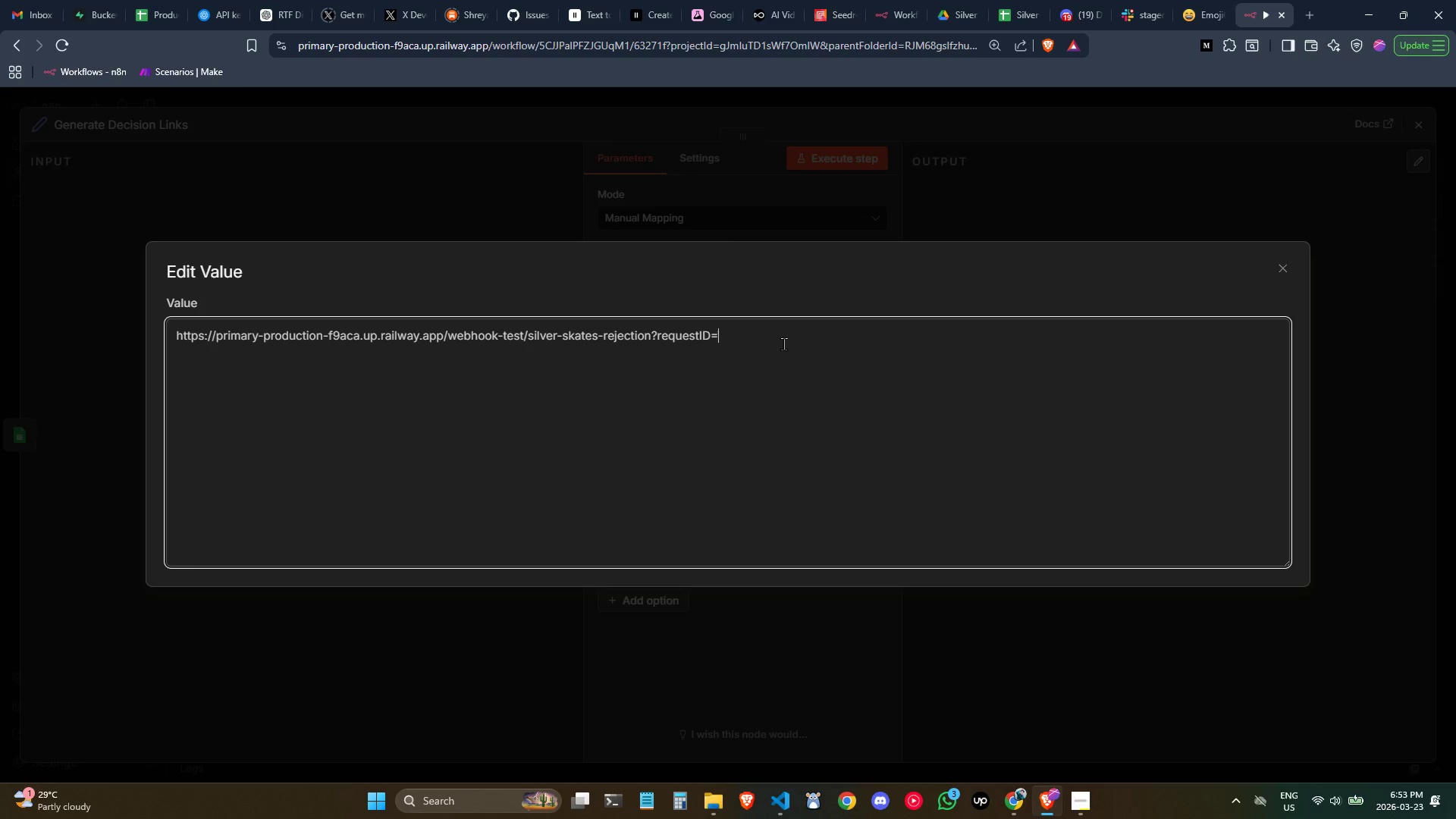 
wait(6.92)
 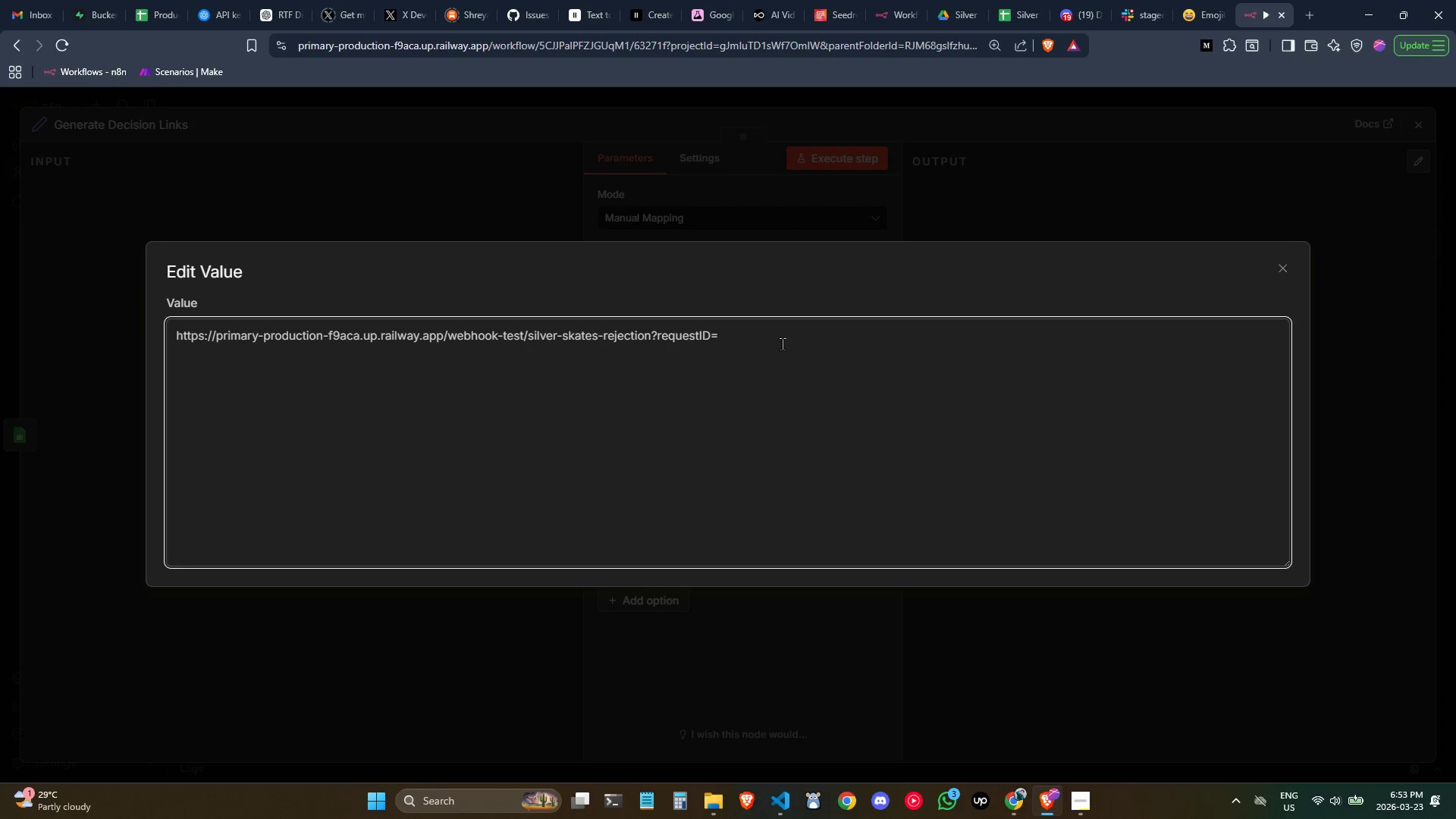 
left_click([1278, 271])
 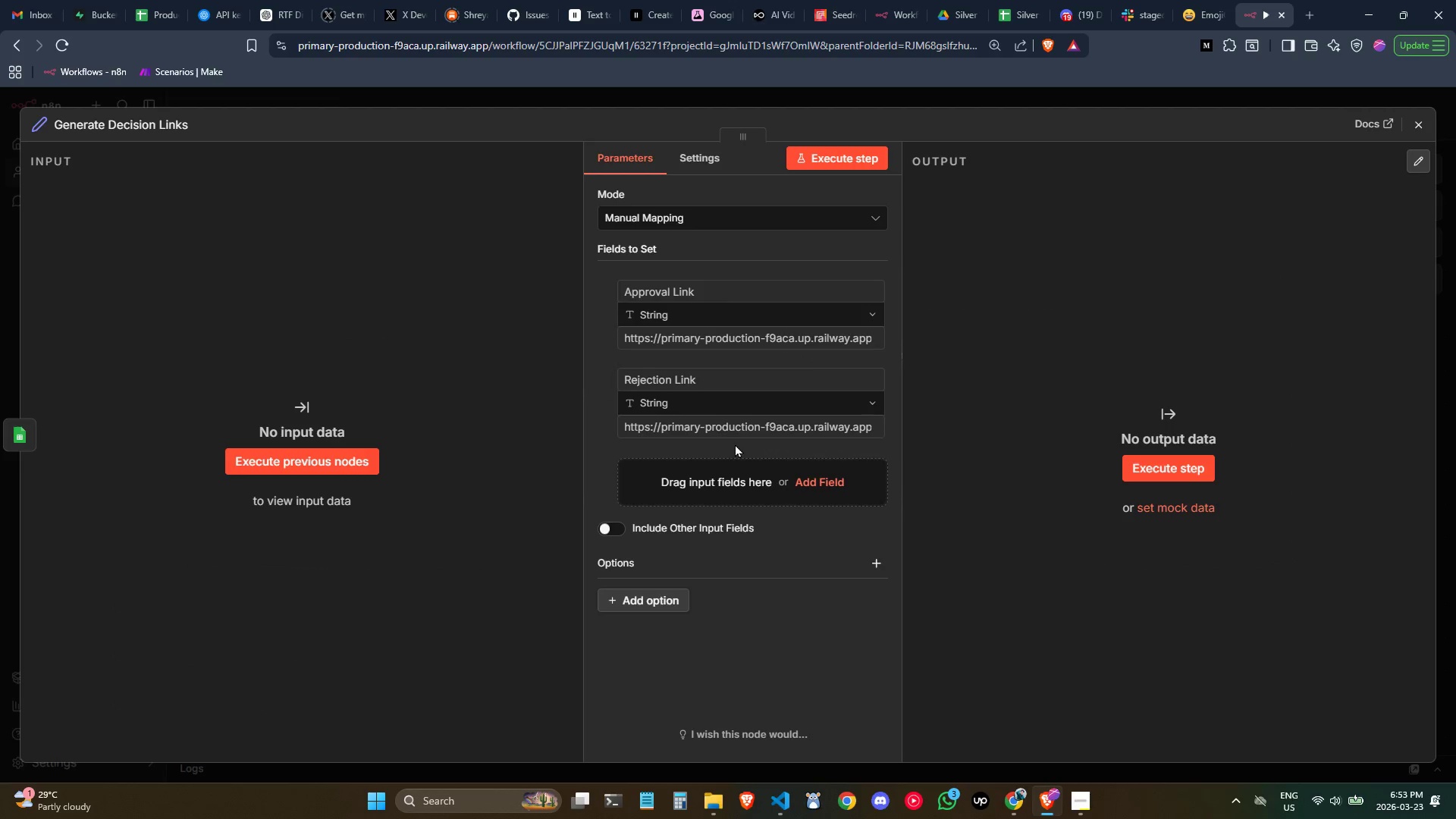 
mouse_move([717, 408])
 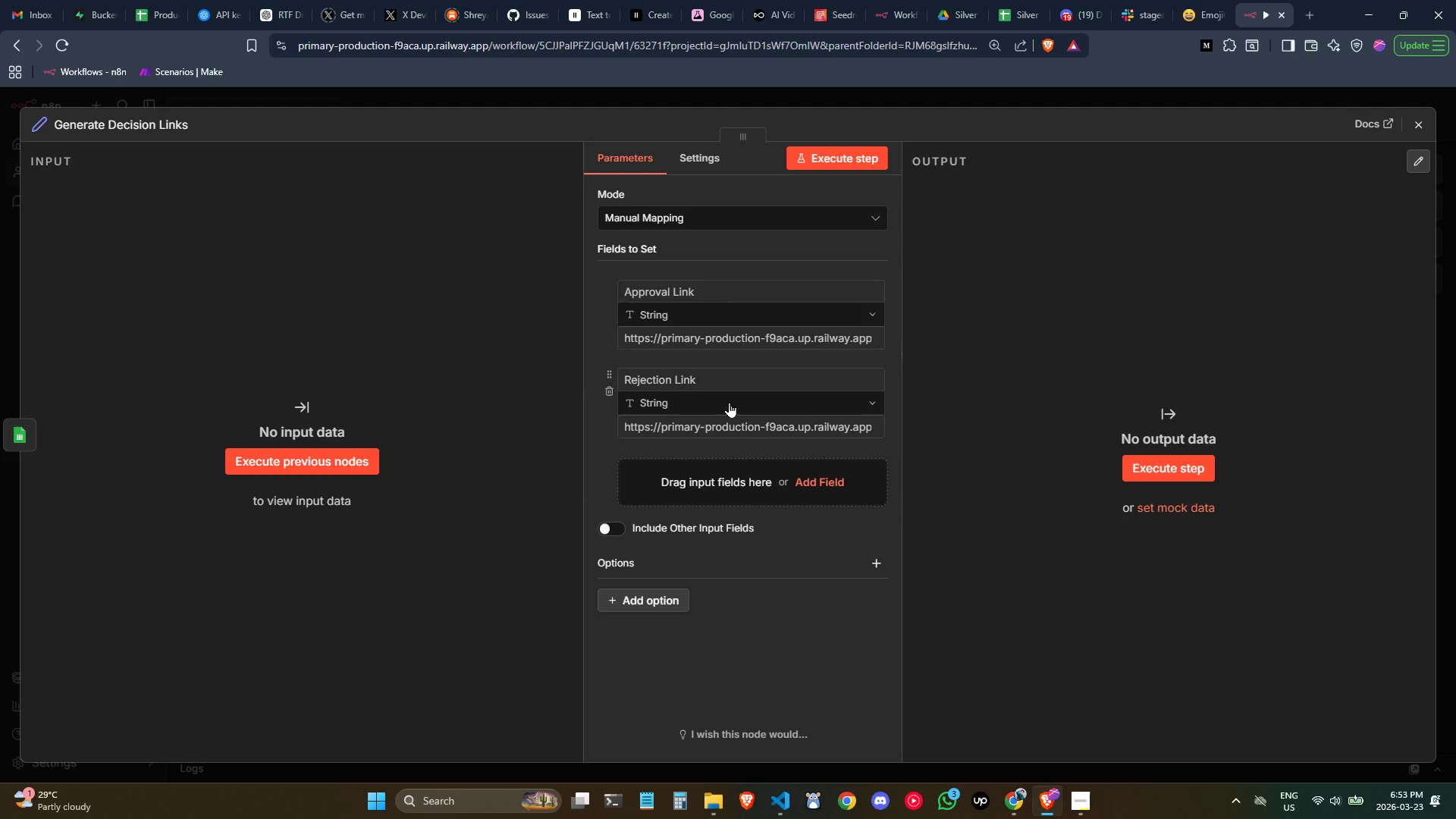 
wait(9.38)
 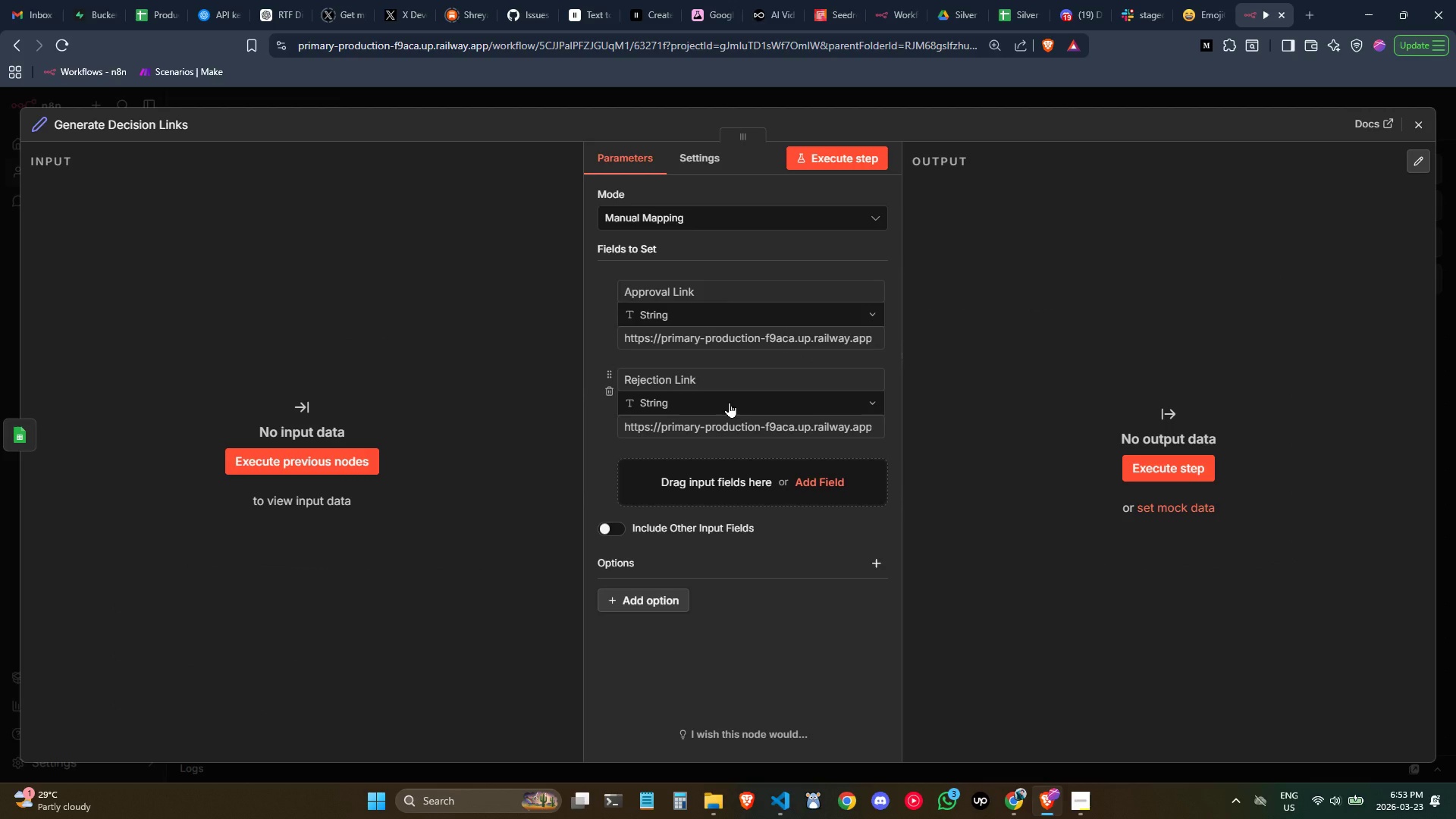 
left_click([729, 384])
 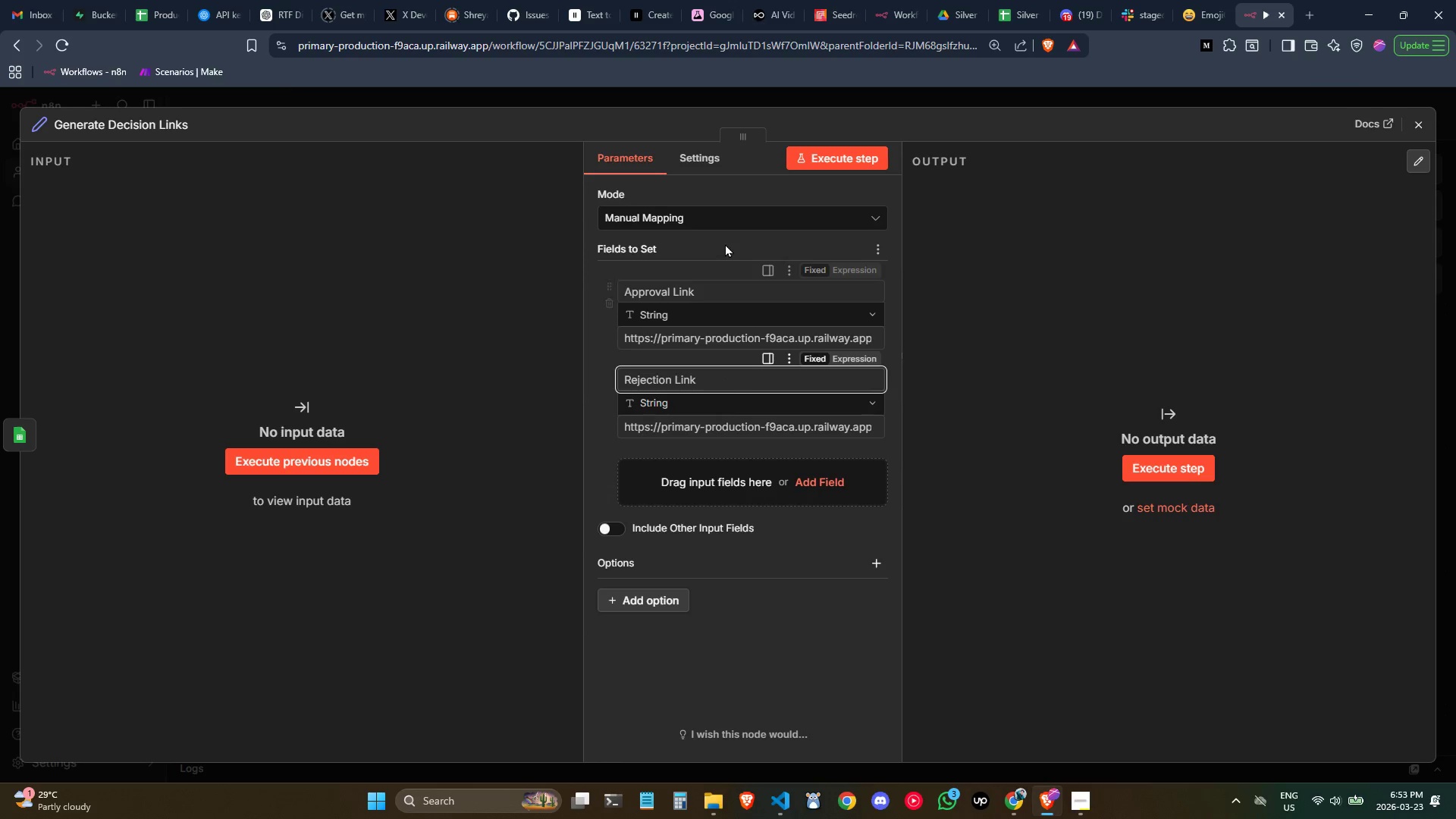 
left_click([725, 243])
 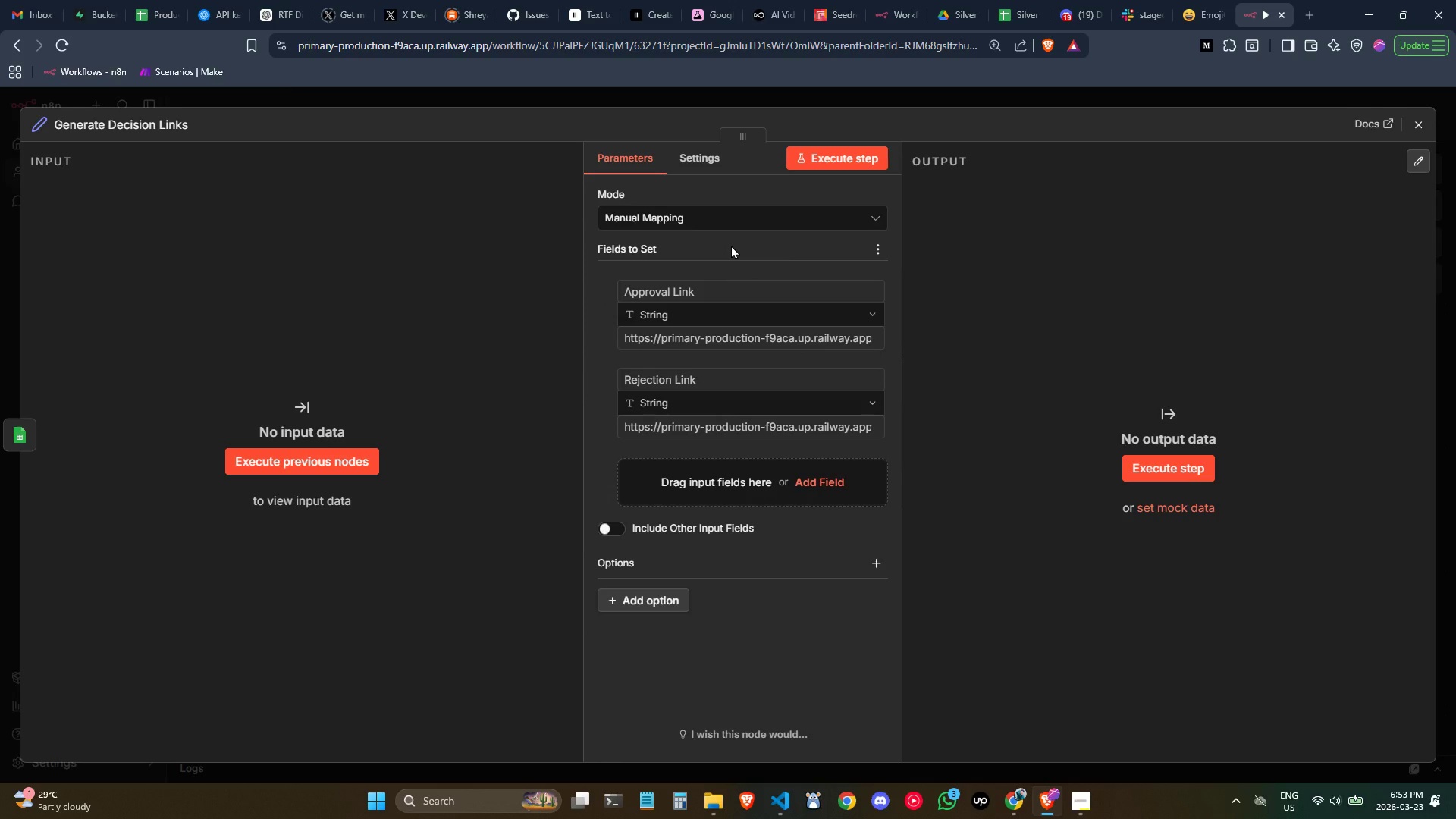 
wait(9.34)
 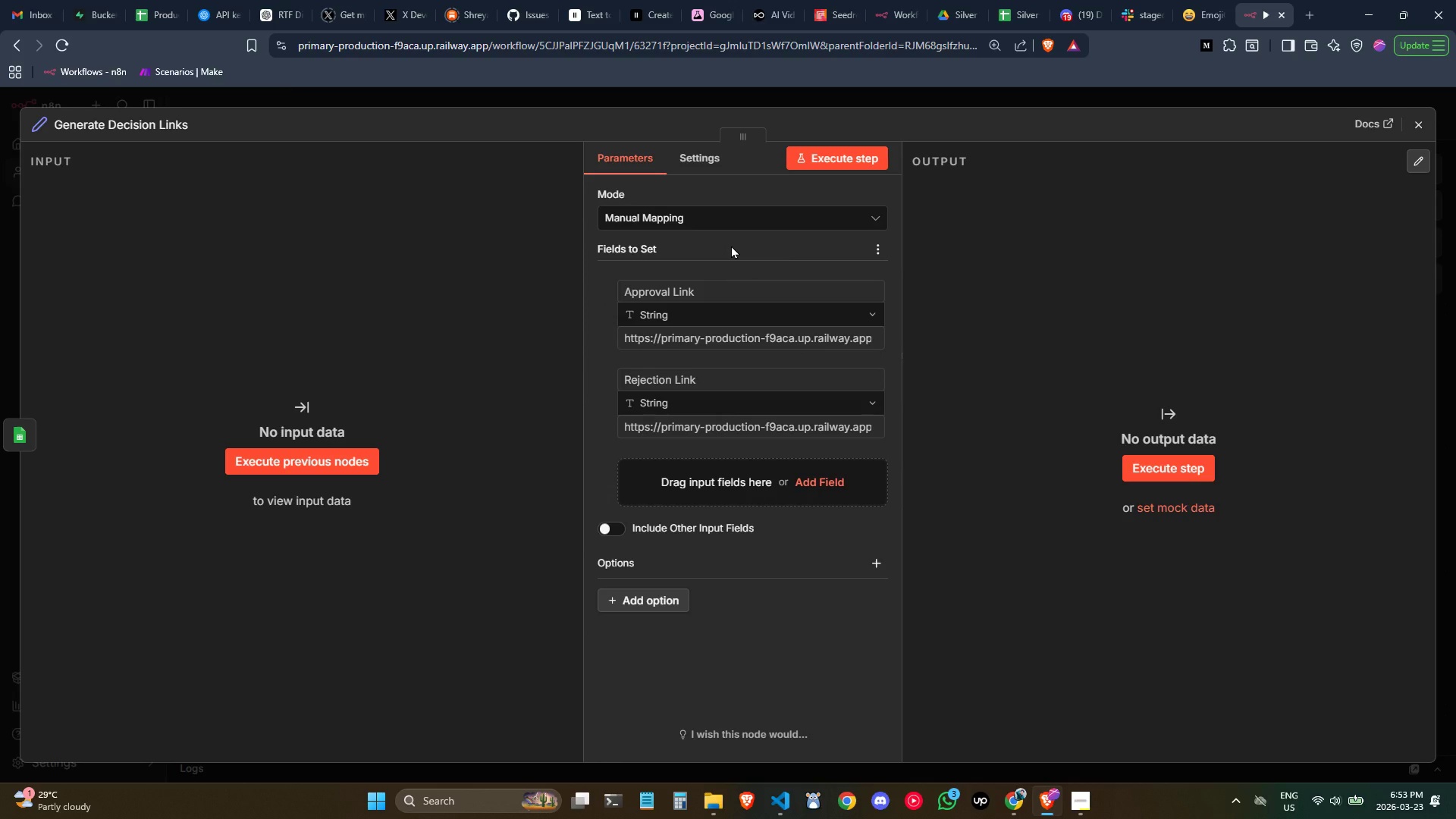 
left_click([880, 340])
 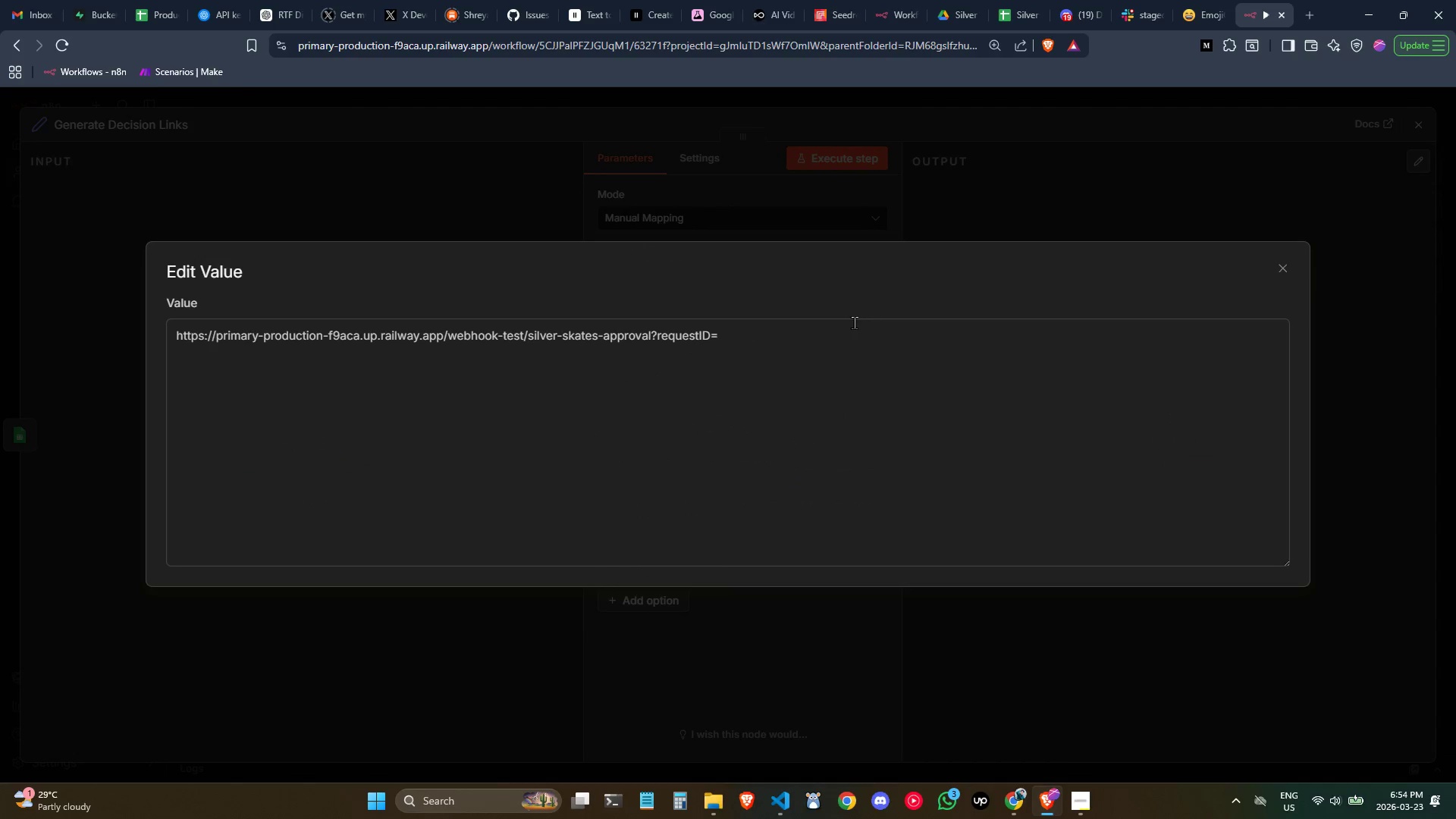 
left_click([849, 343])
 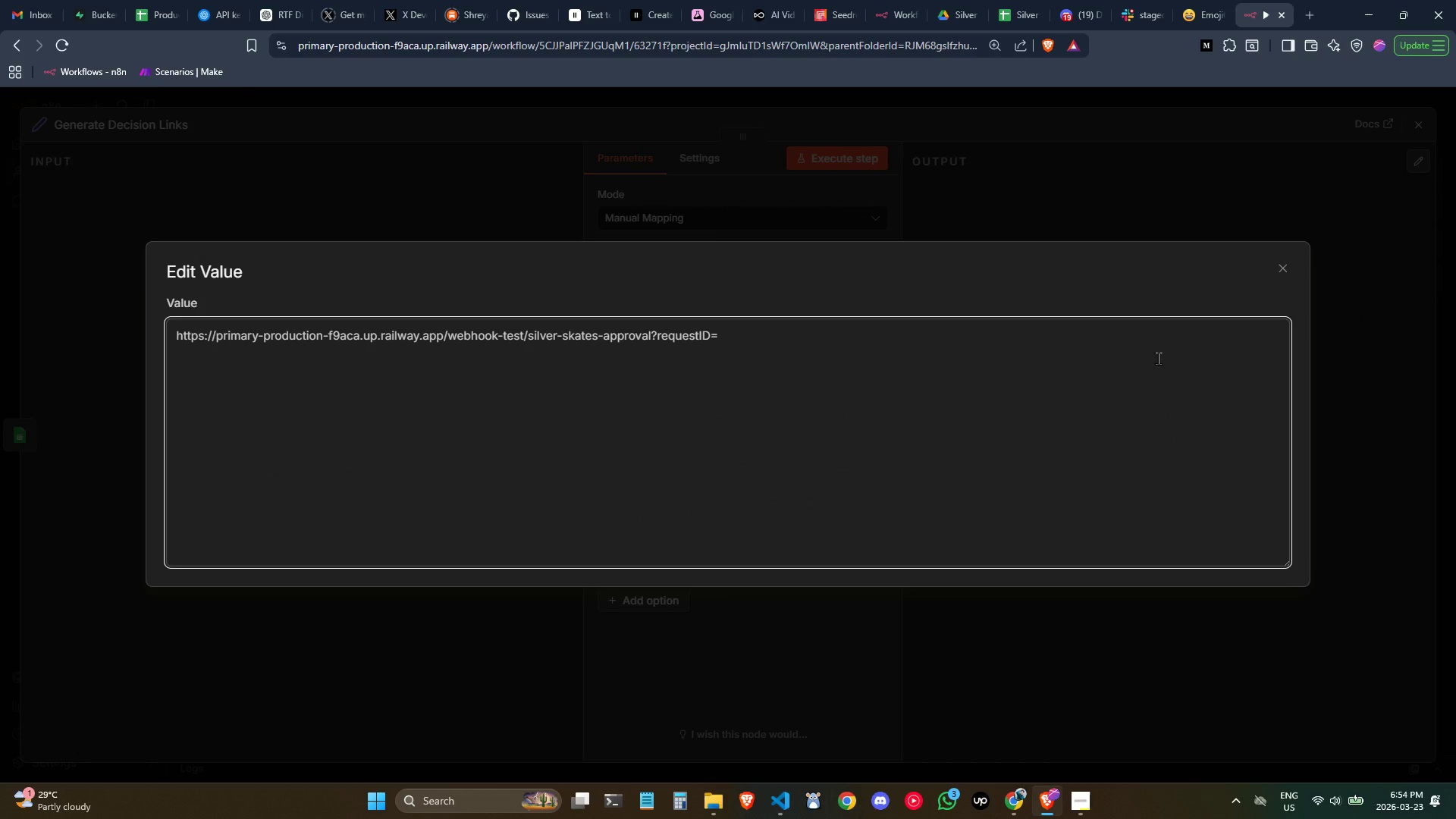 
key(Shift+BracketLeft)
 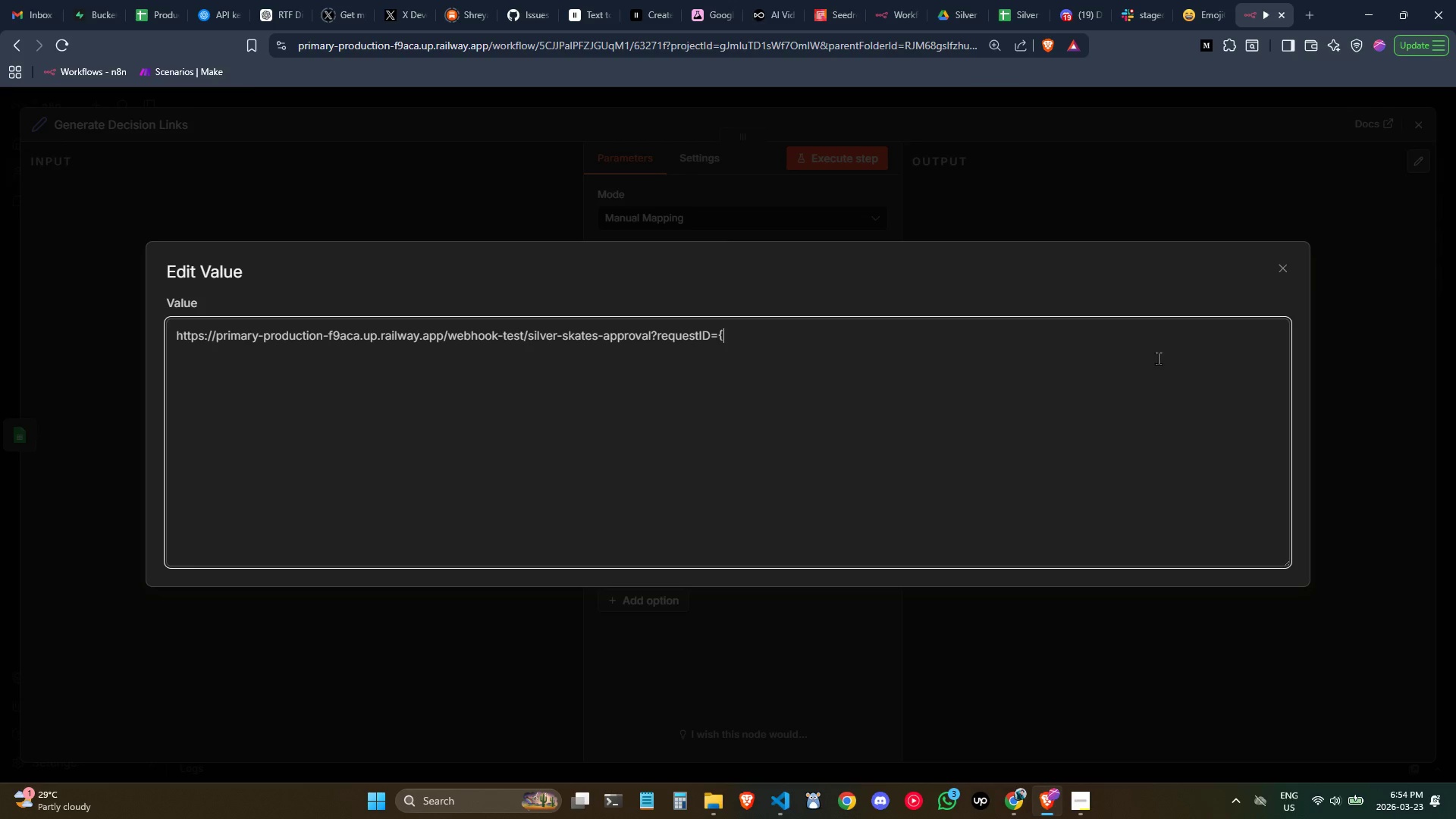 
key(Shift+BracketLeft)
 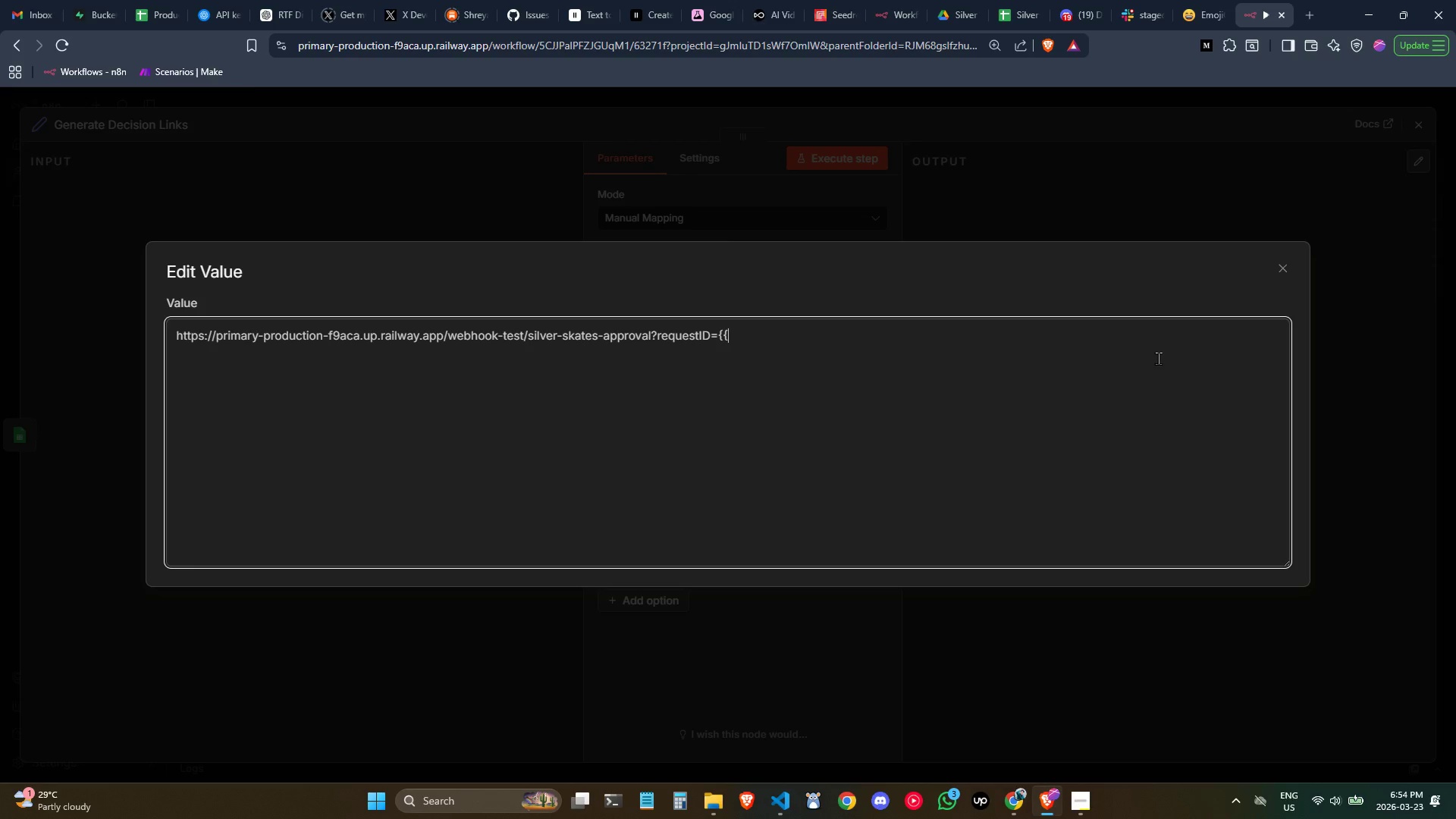 
key(Shift+BracketRight)
 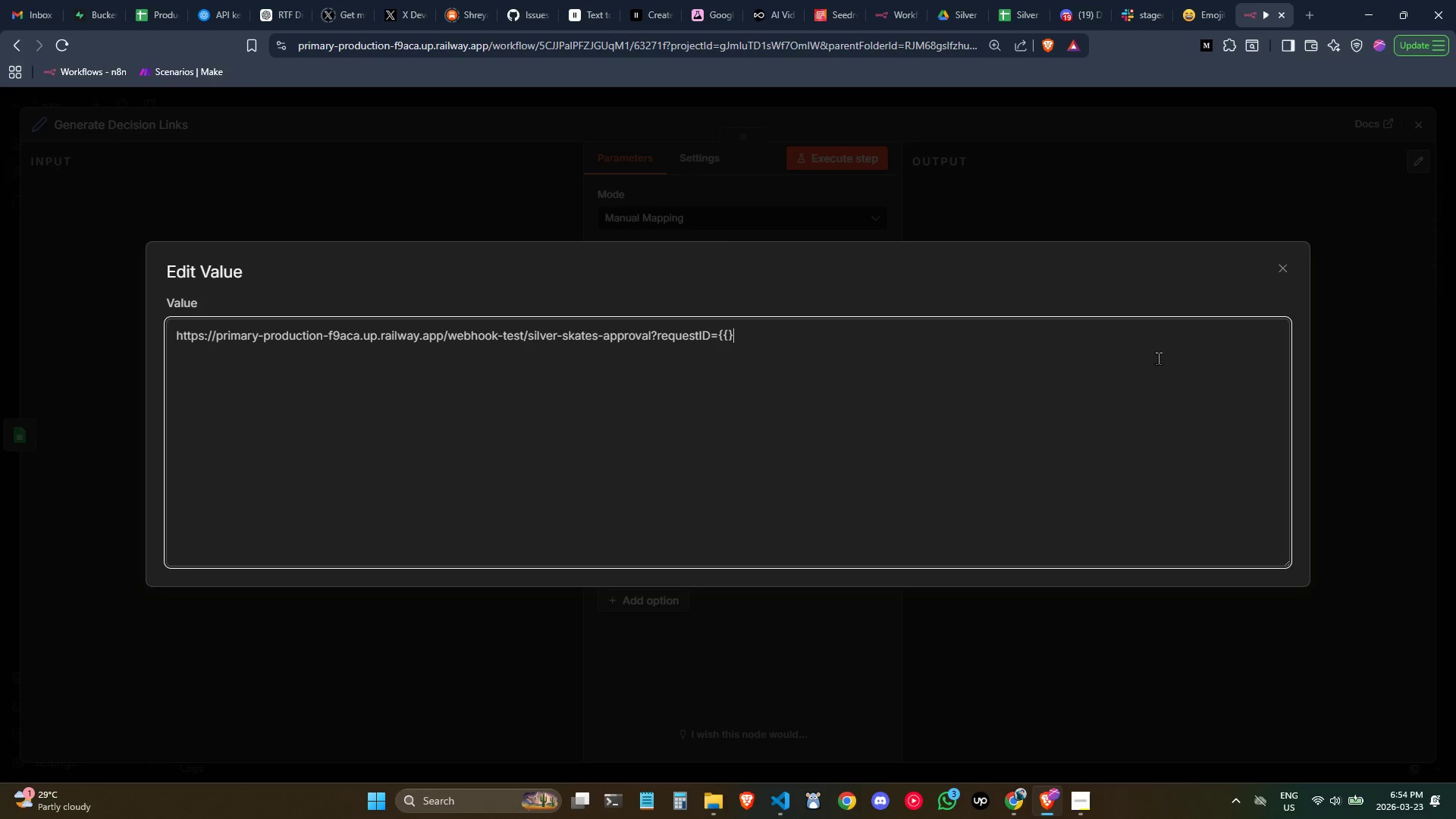 
key(Shift+BracketRight)
 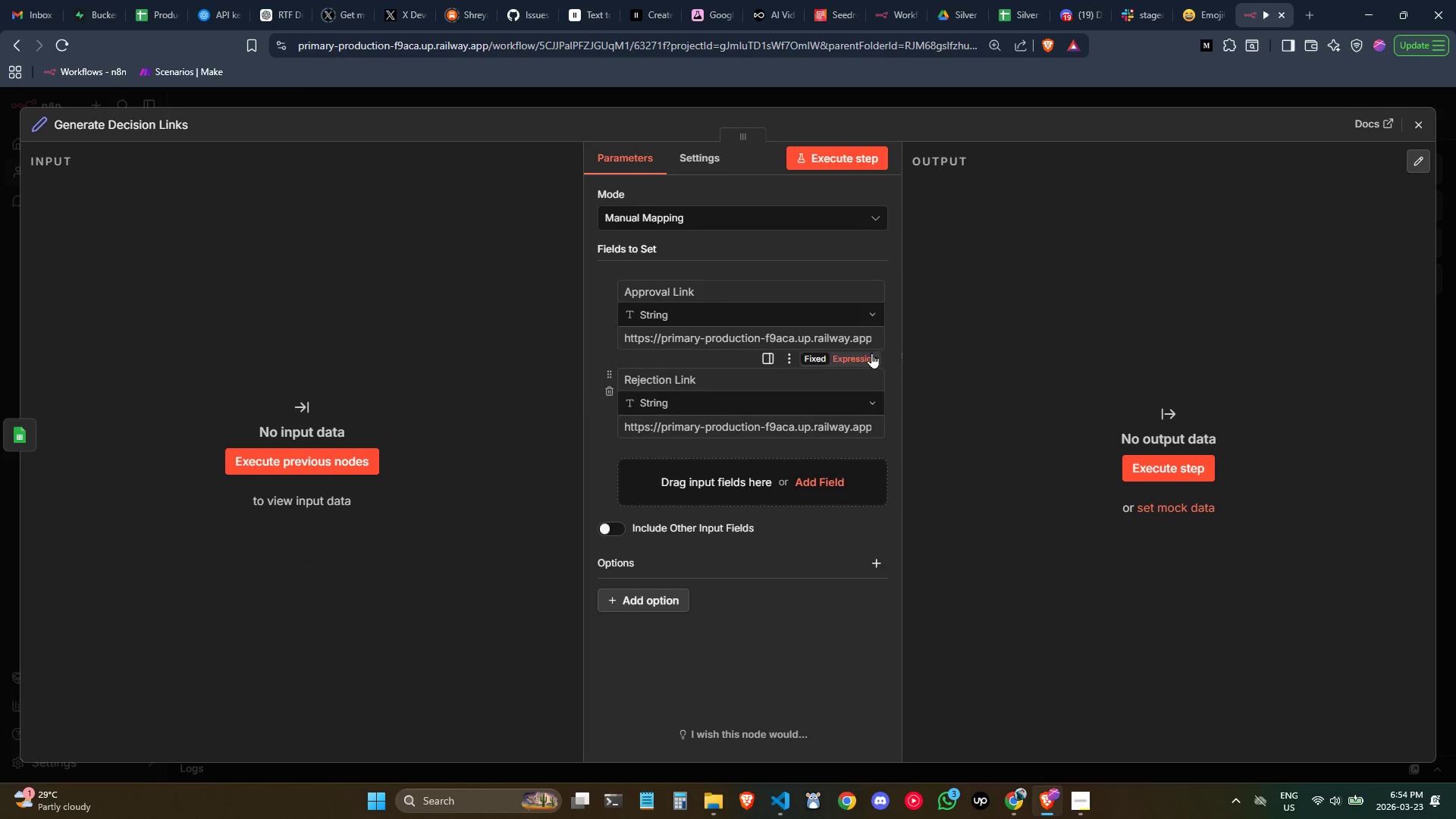 
left_click([866, 355])
 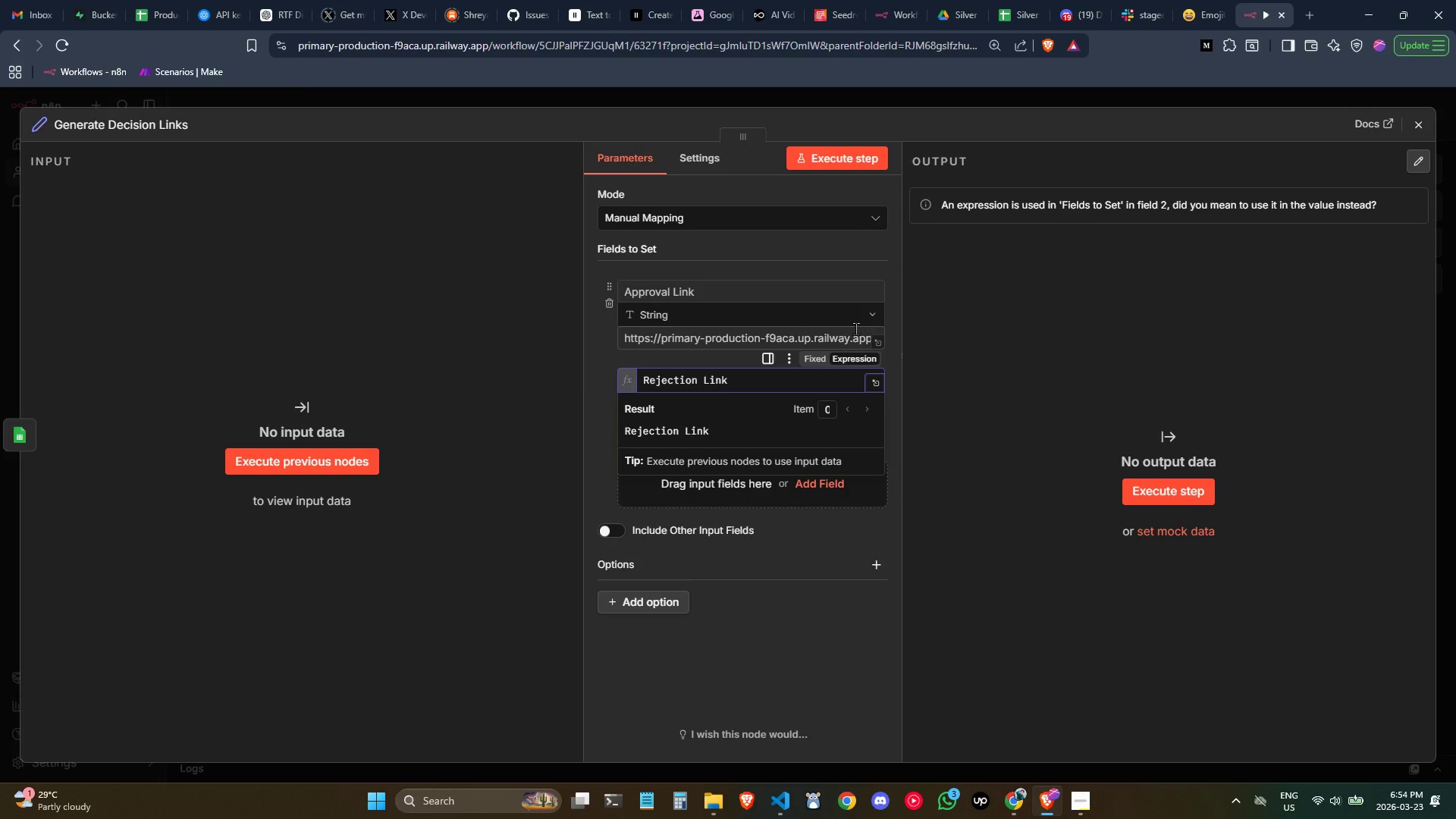 
left_click([858, 333])
 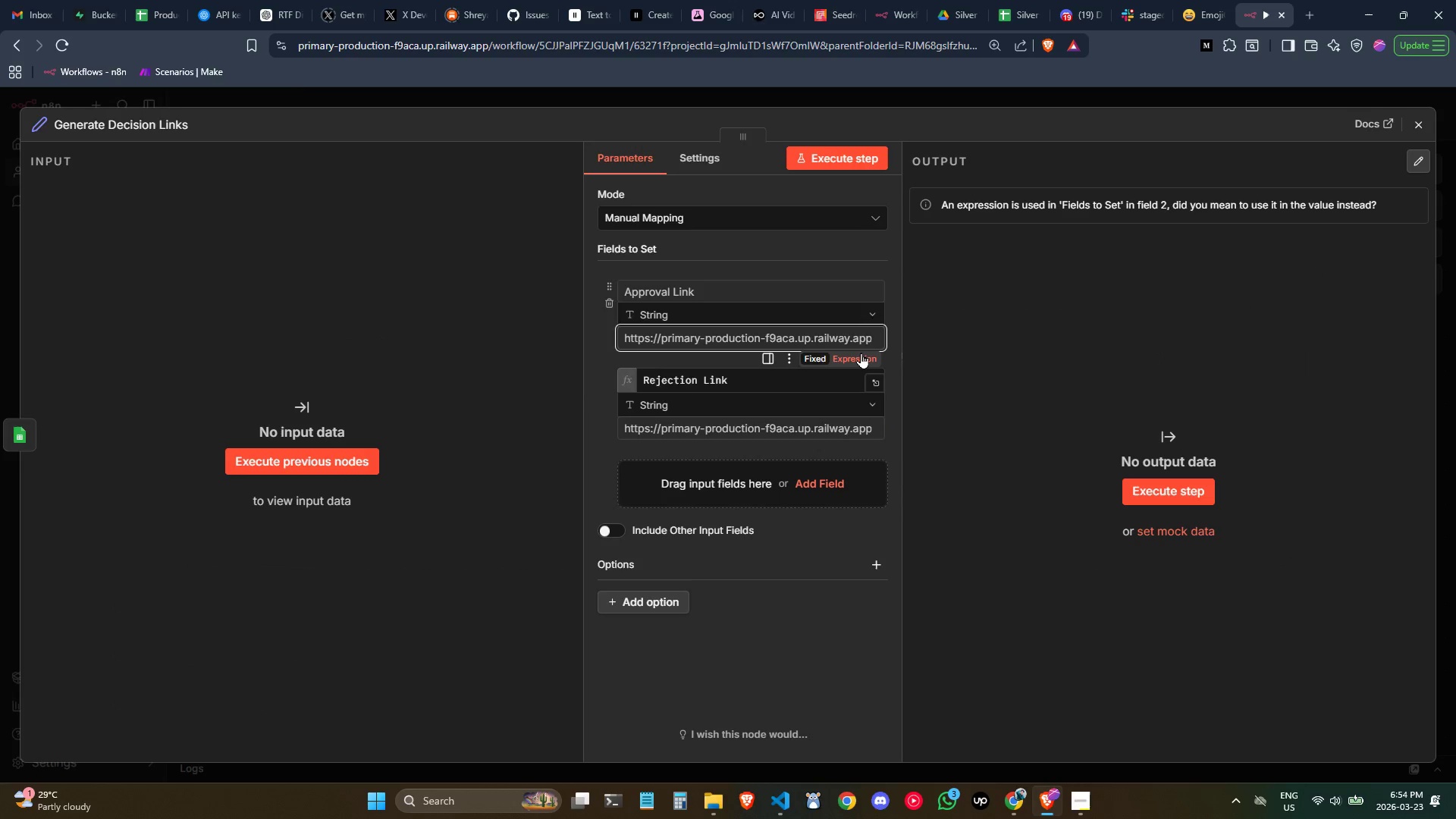 
left_click([861, 353])
 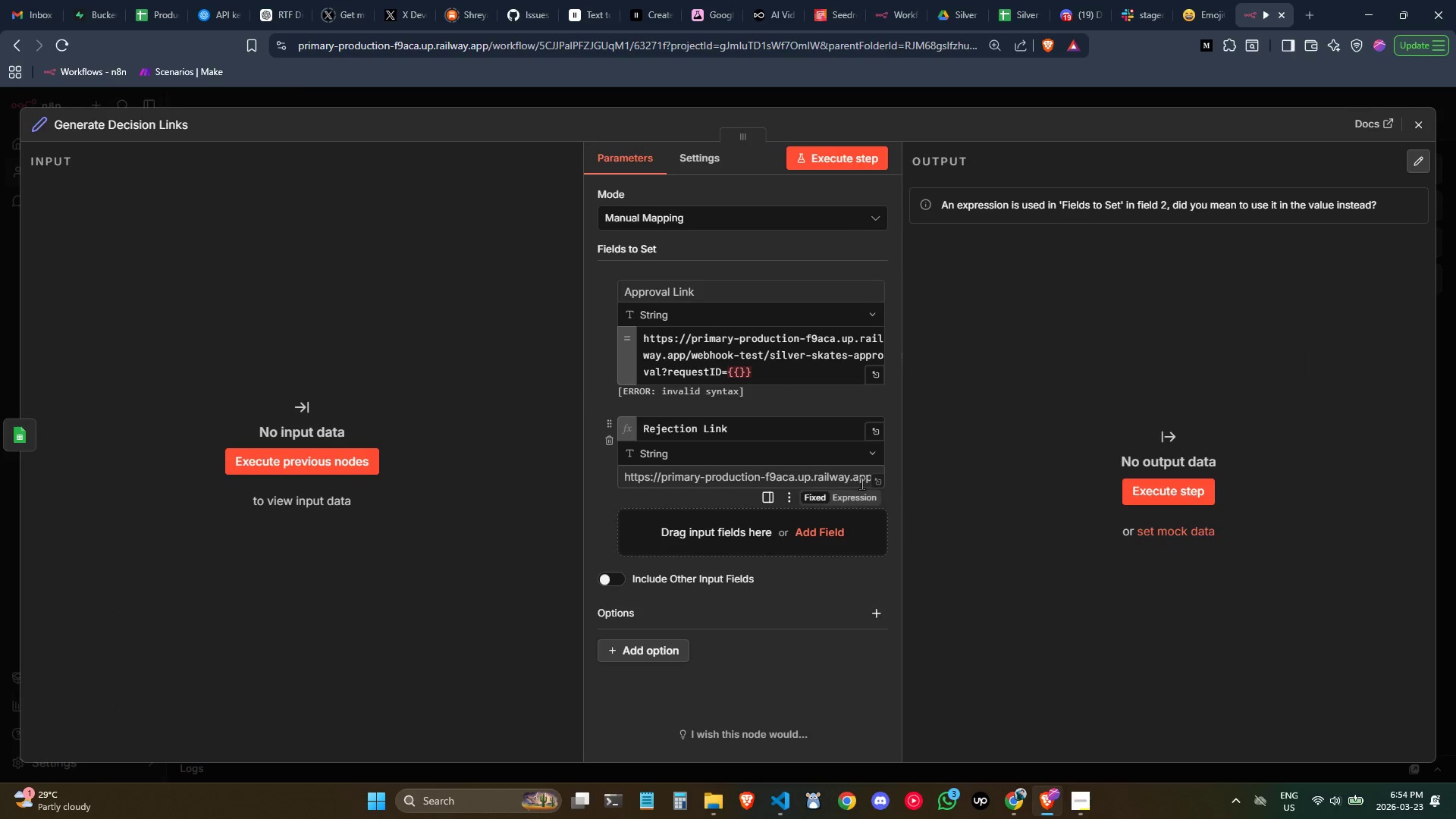 
left_click([860, 498])
 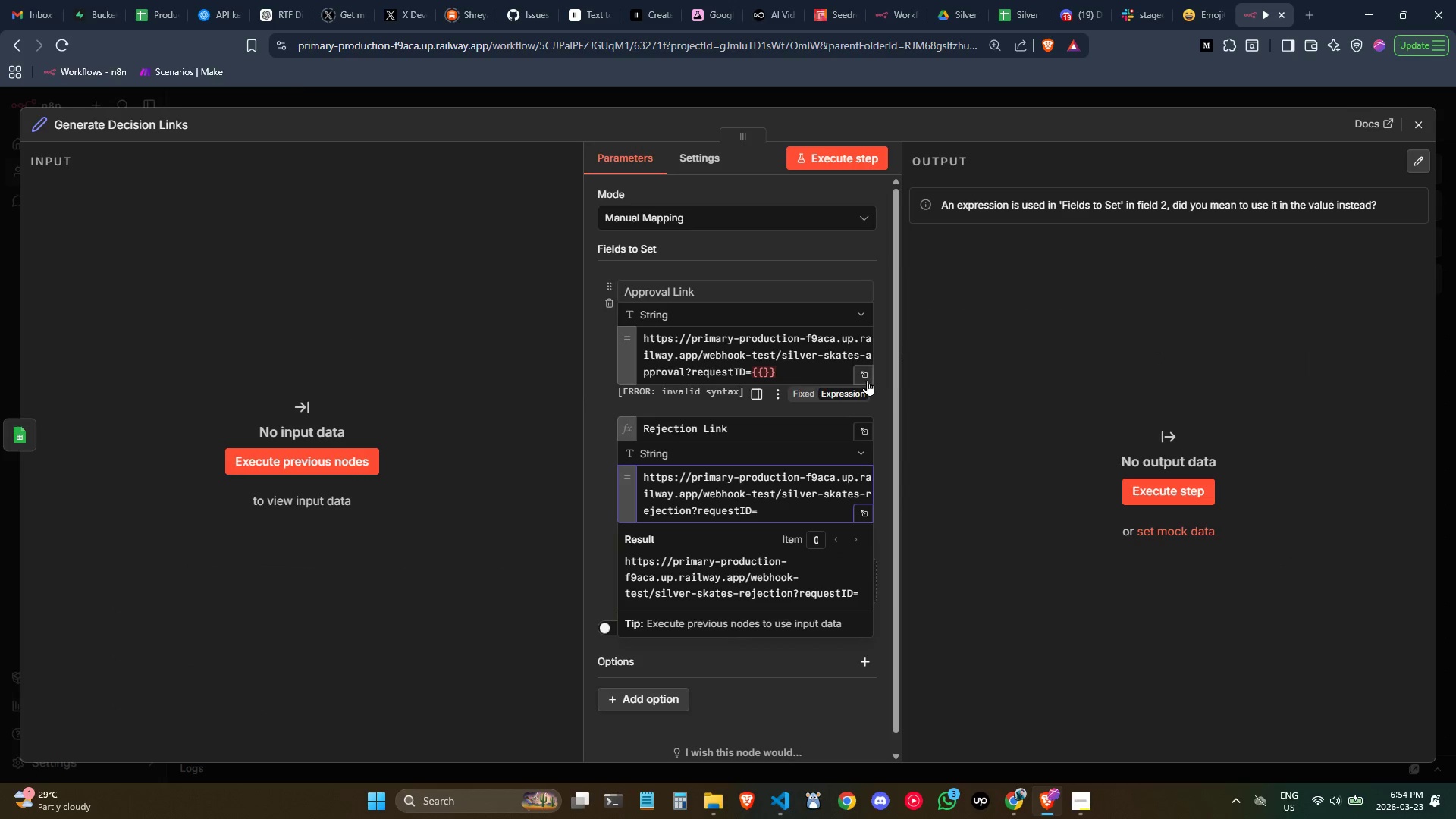 
left_click([861, 377])
 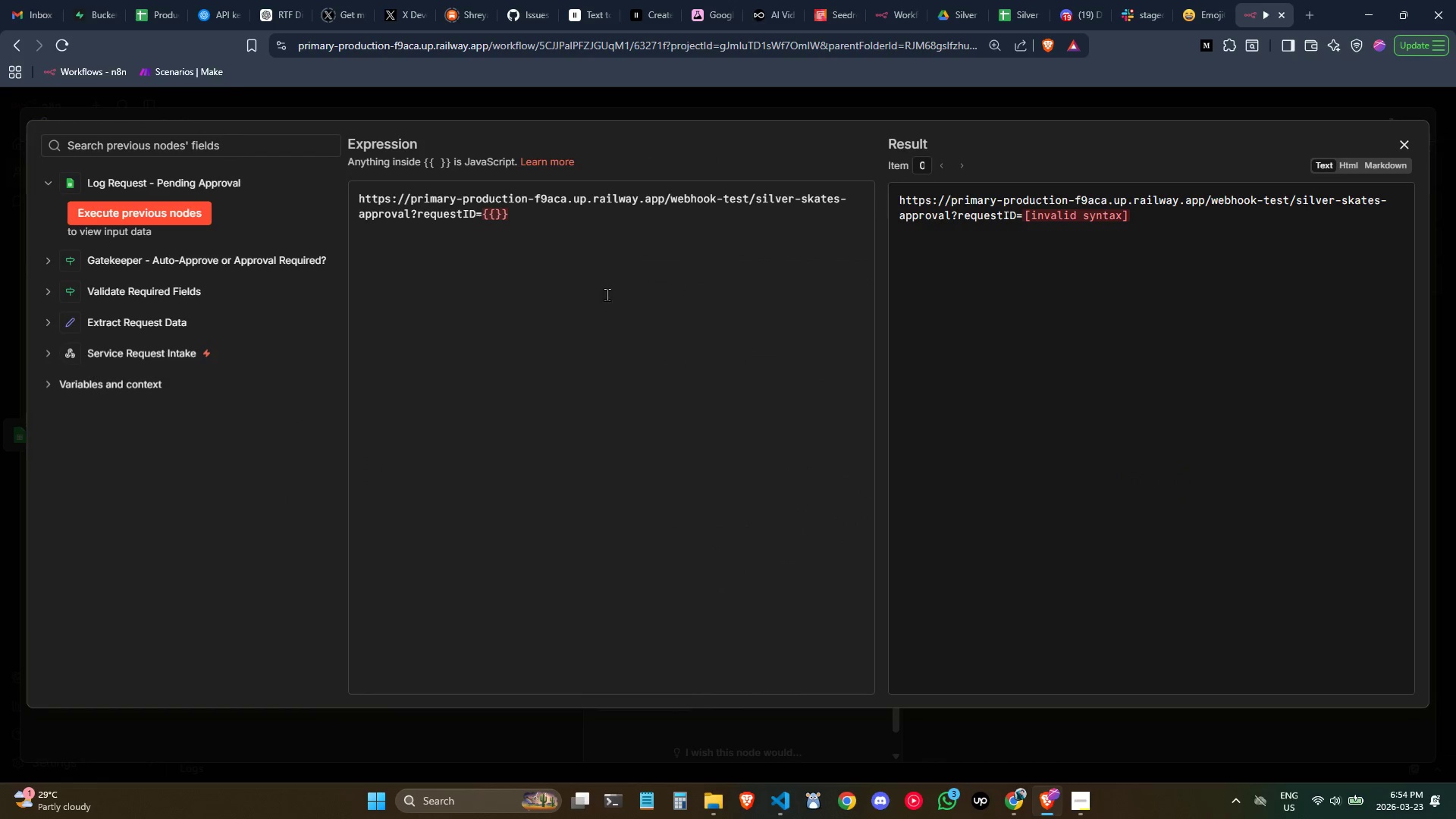 
left_click([591, 268])
 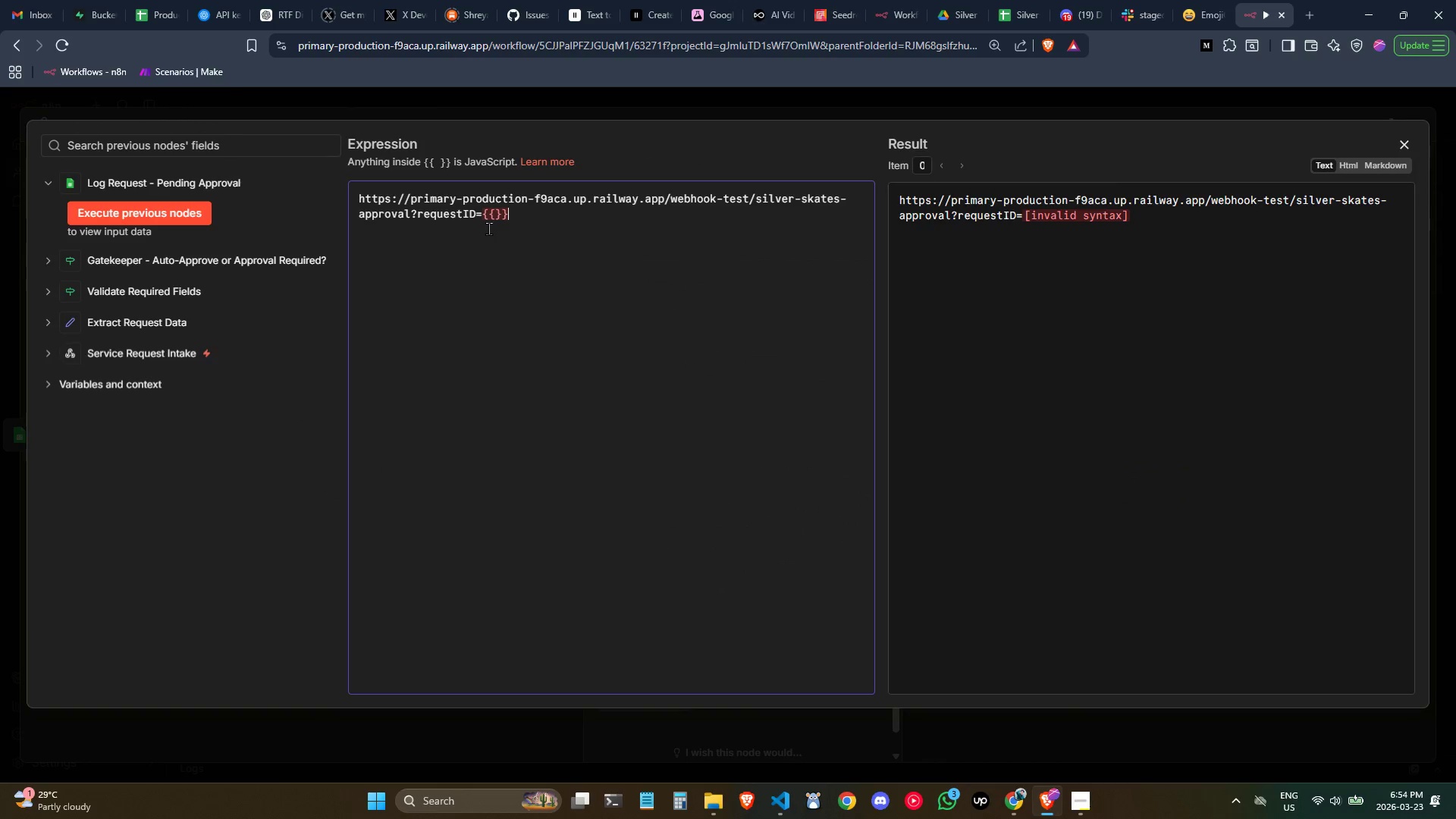 
left_click([498, 221])
 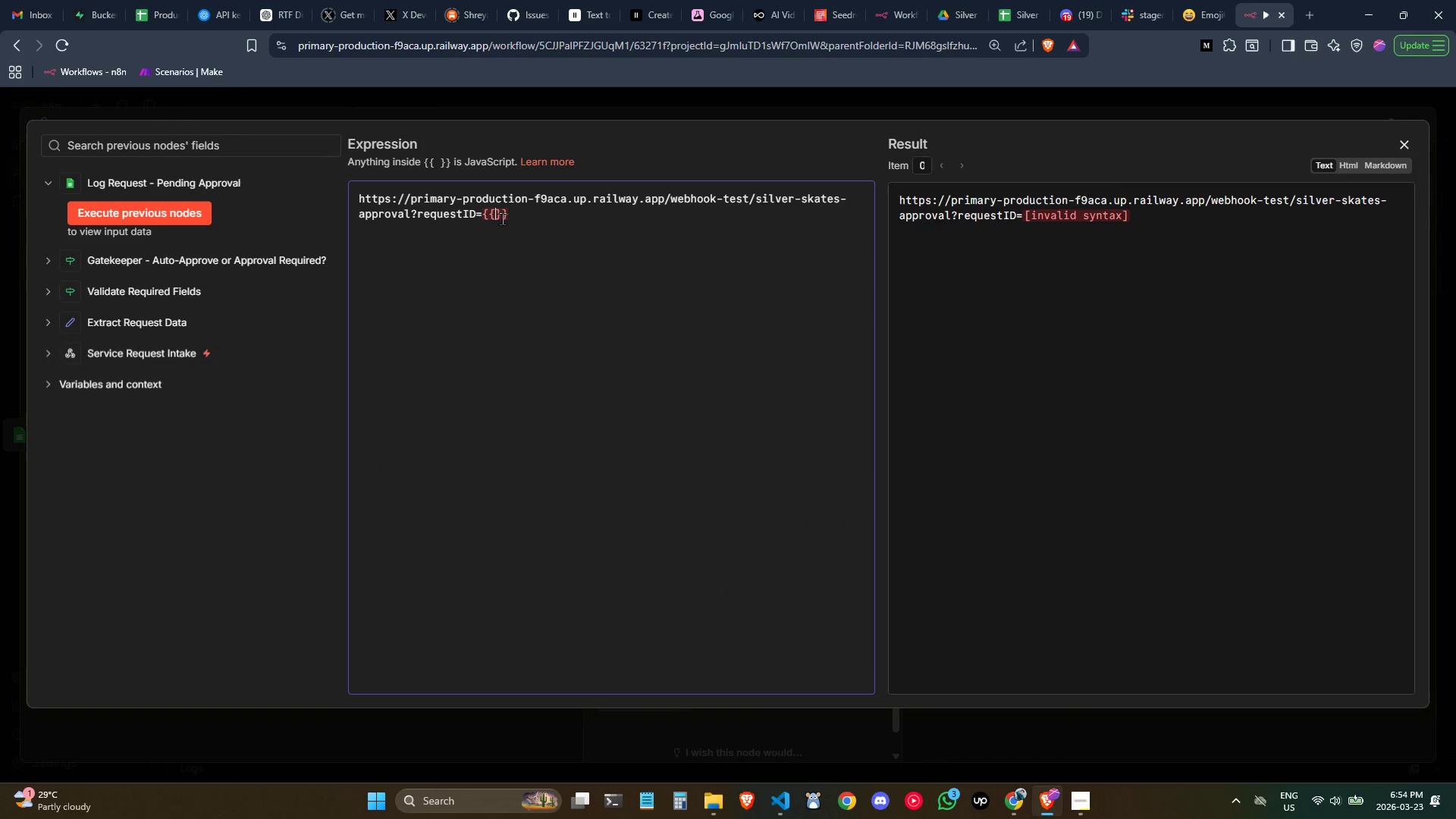 
wait(6.58)
 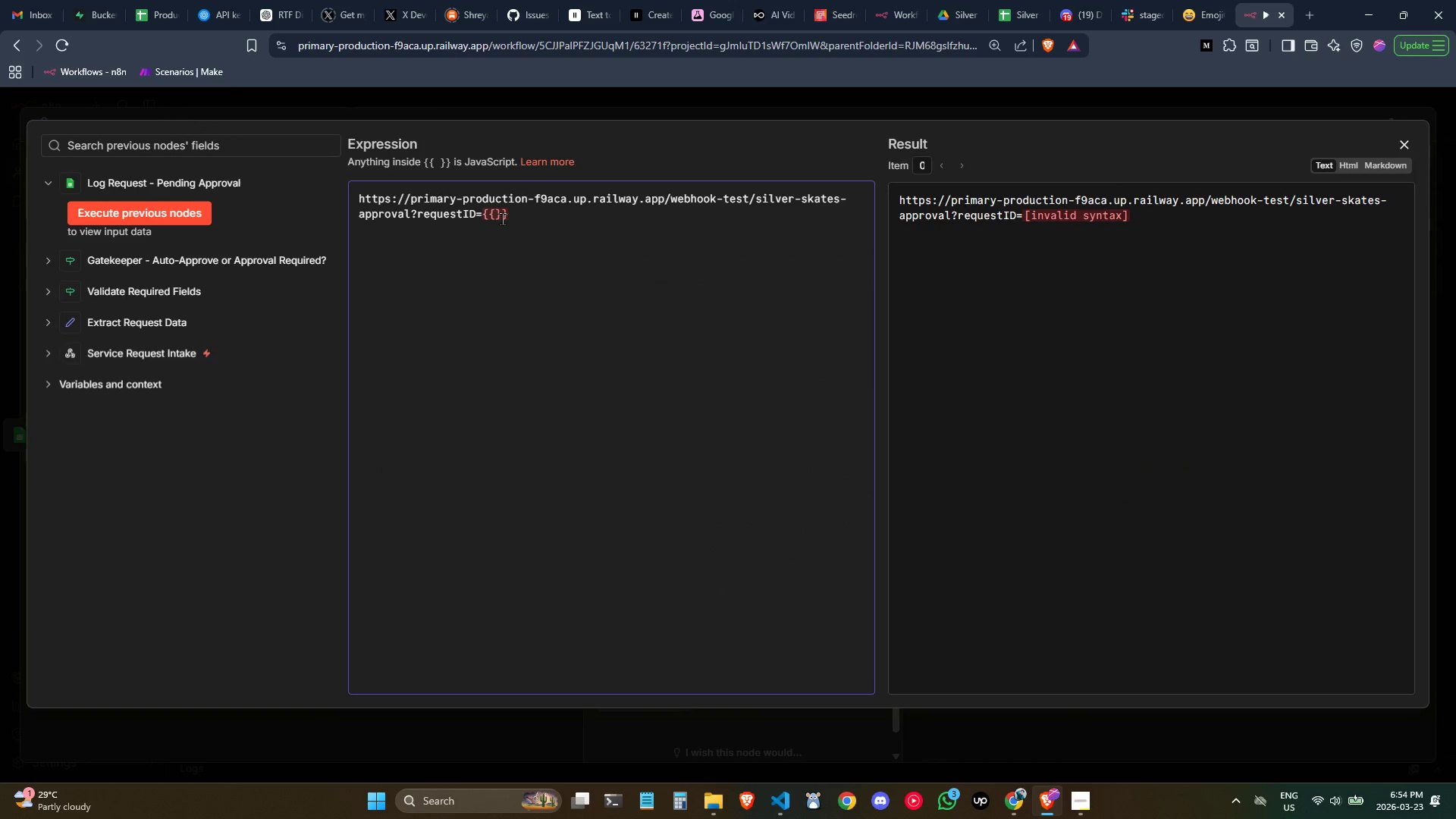 
type($jos)
key(Backspace)
key(Backspace)
type(son)
 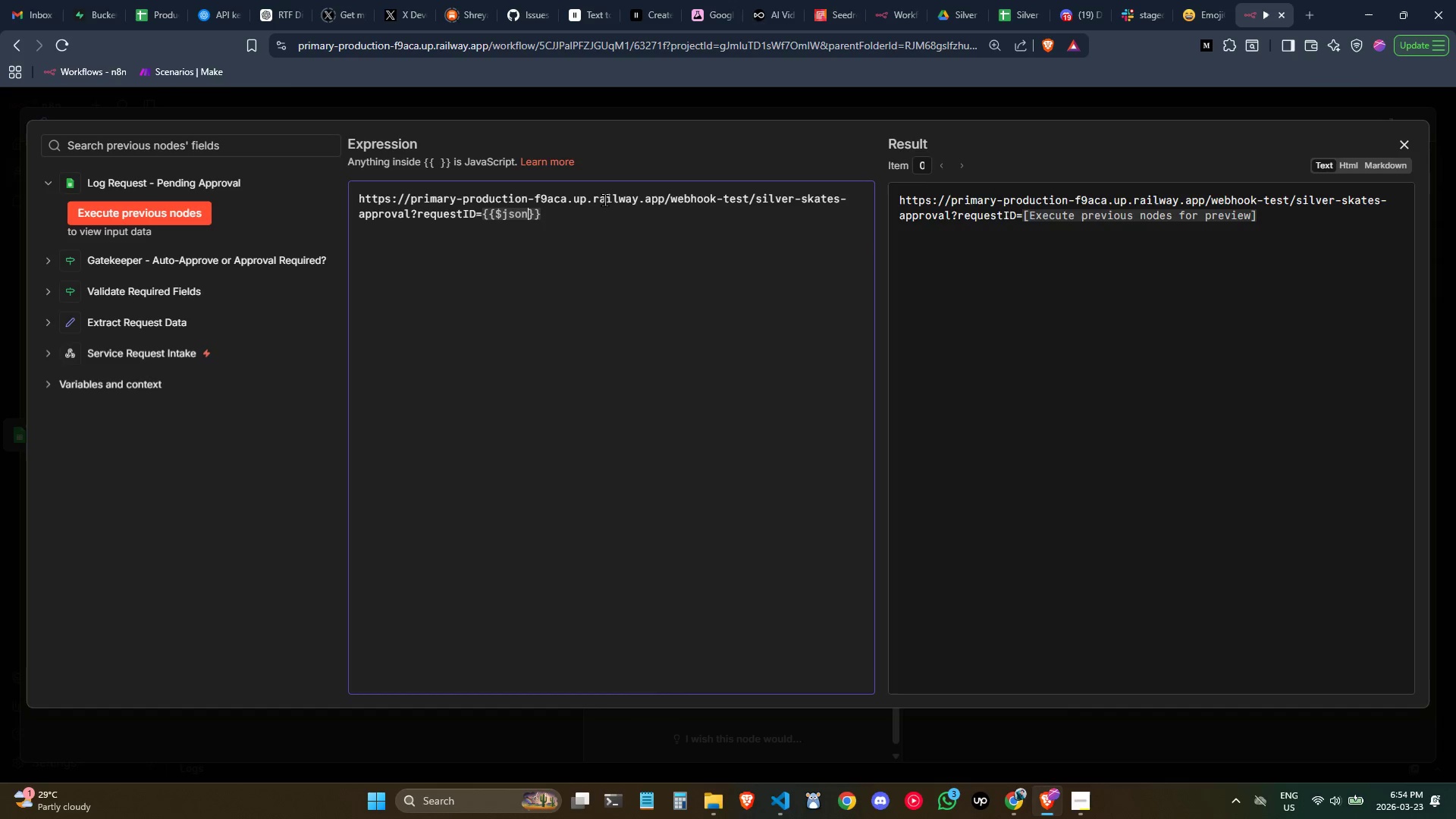 
key(ArrowLeft)
 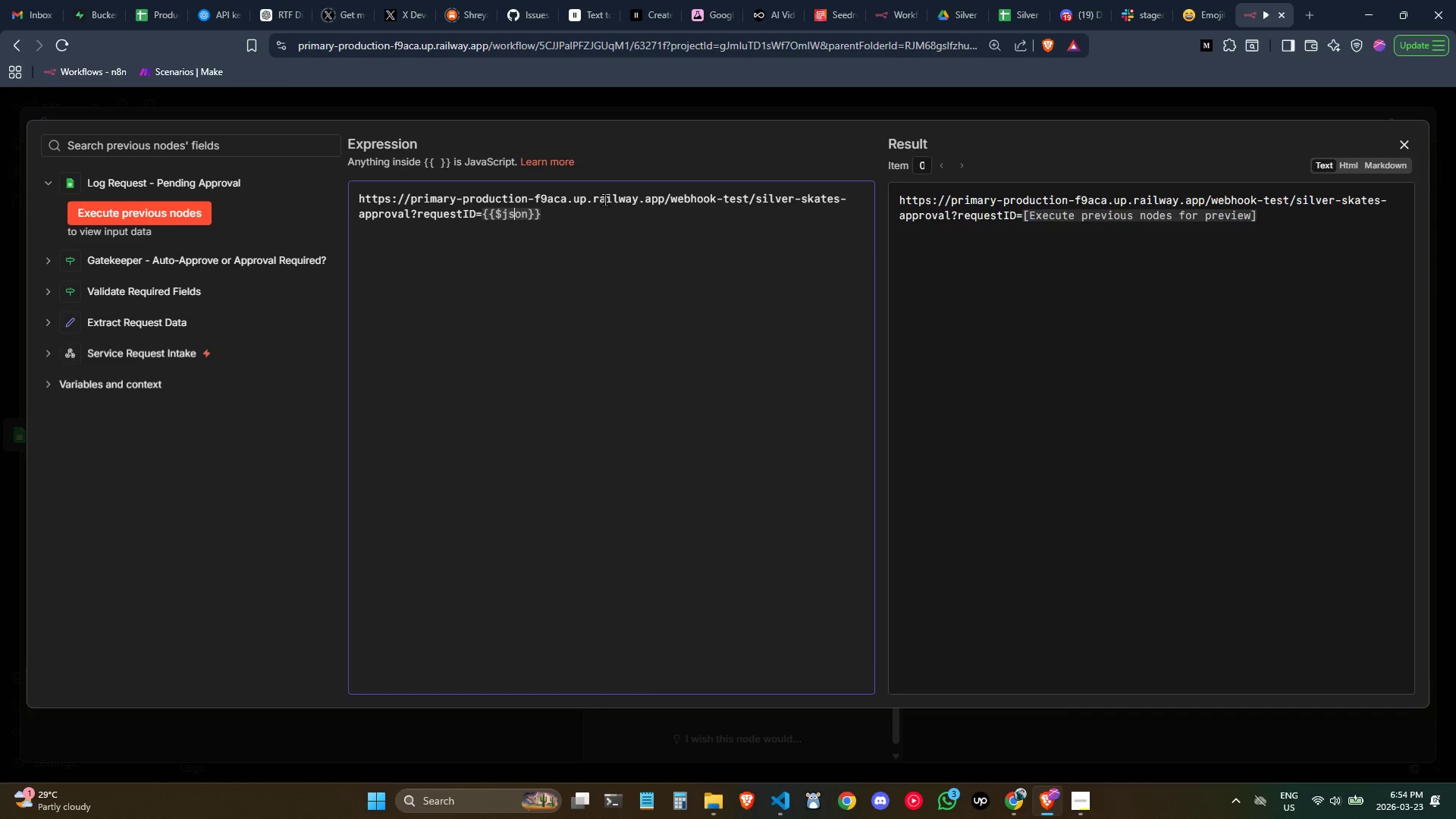 
key(ArrowLeft)
 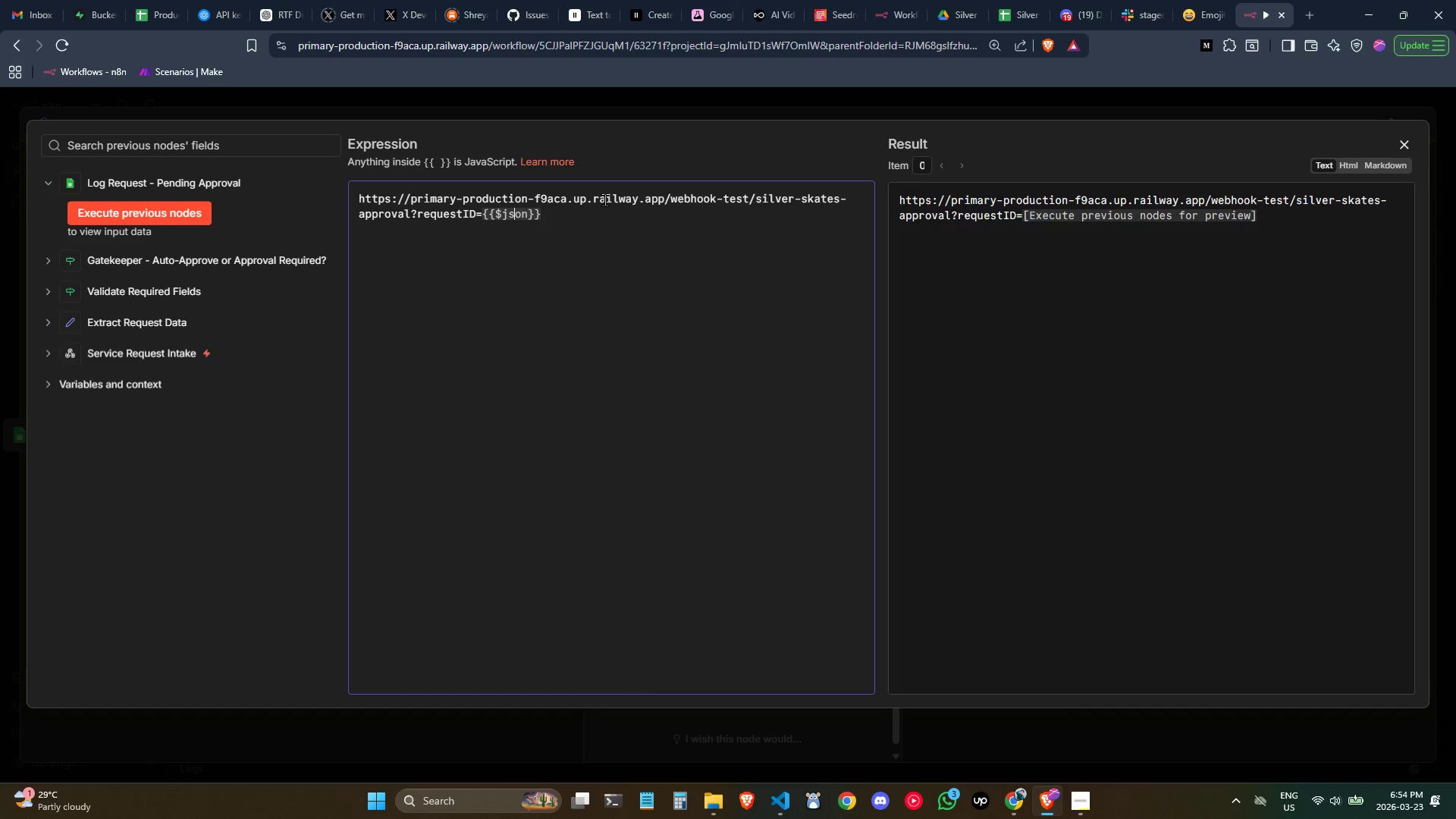 
key(ArrowLeft)
 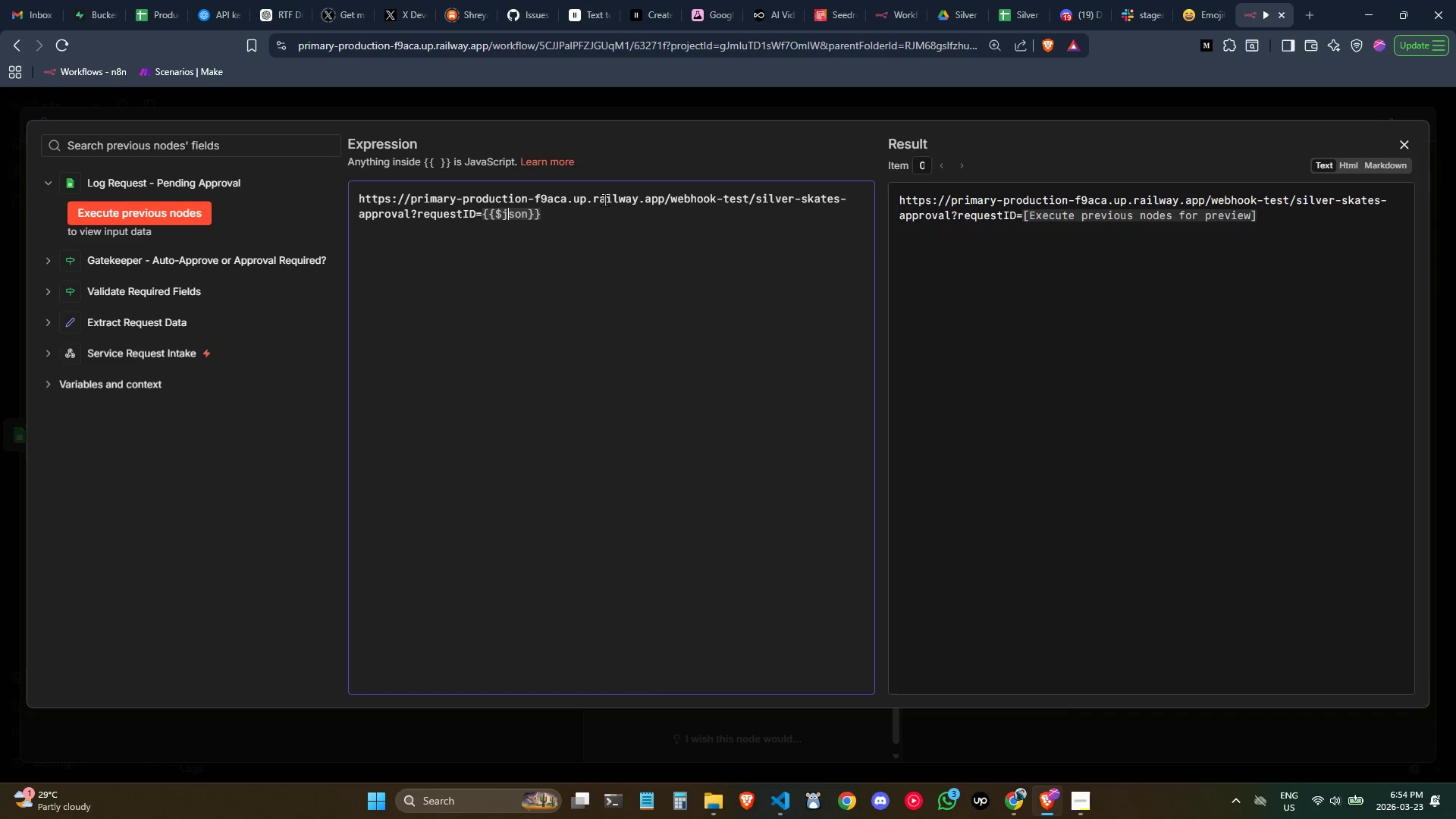 
key(ArrowLeft)
 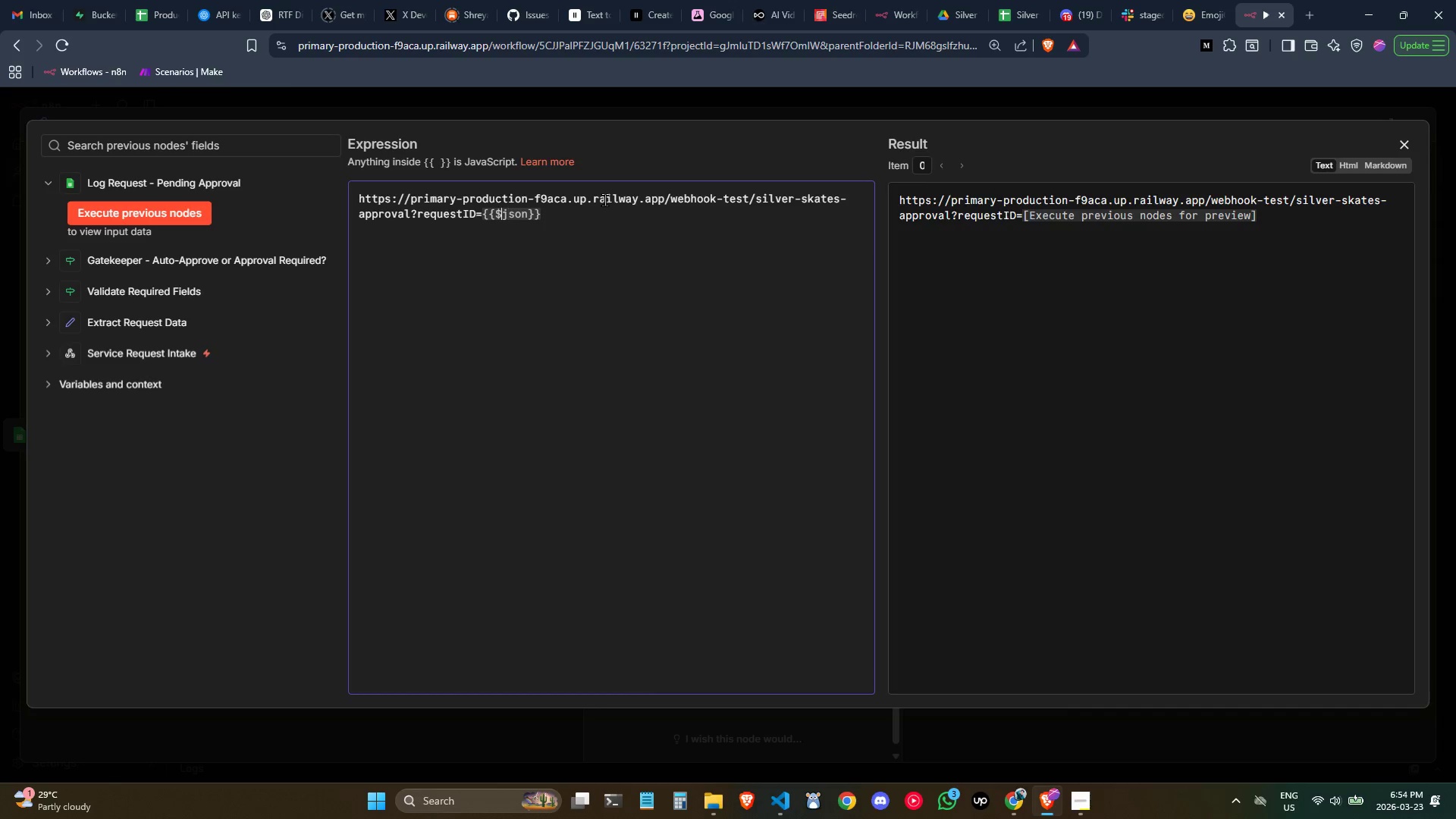 
key(ArrowLeft)
 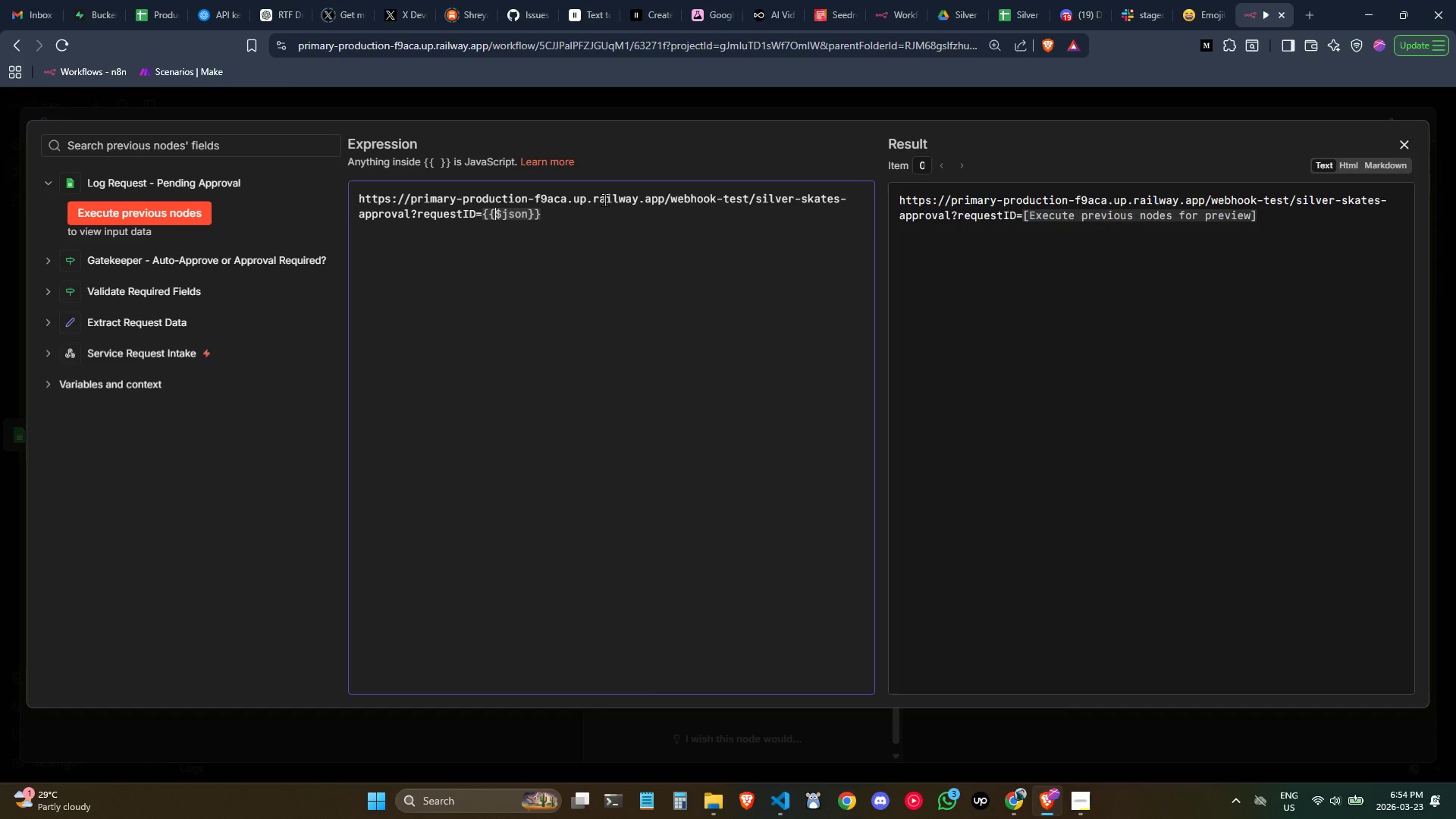 
key(Space)
 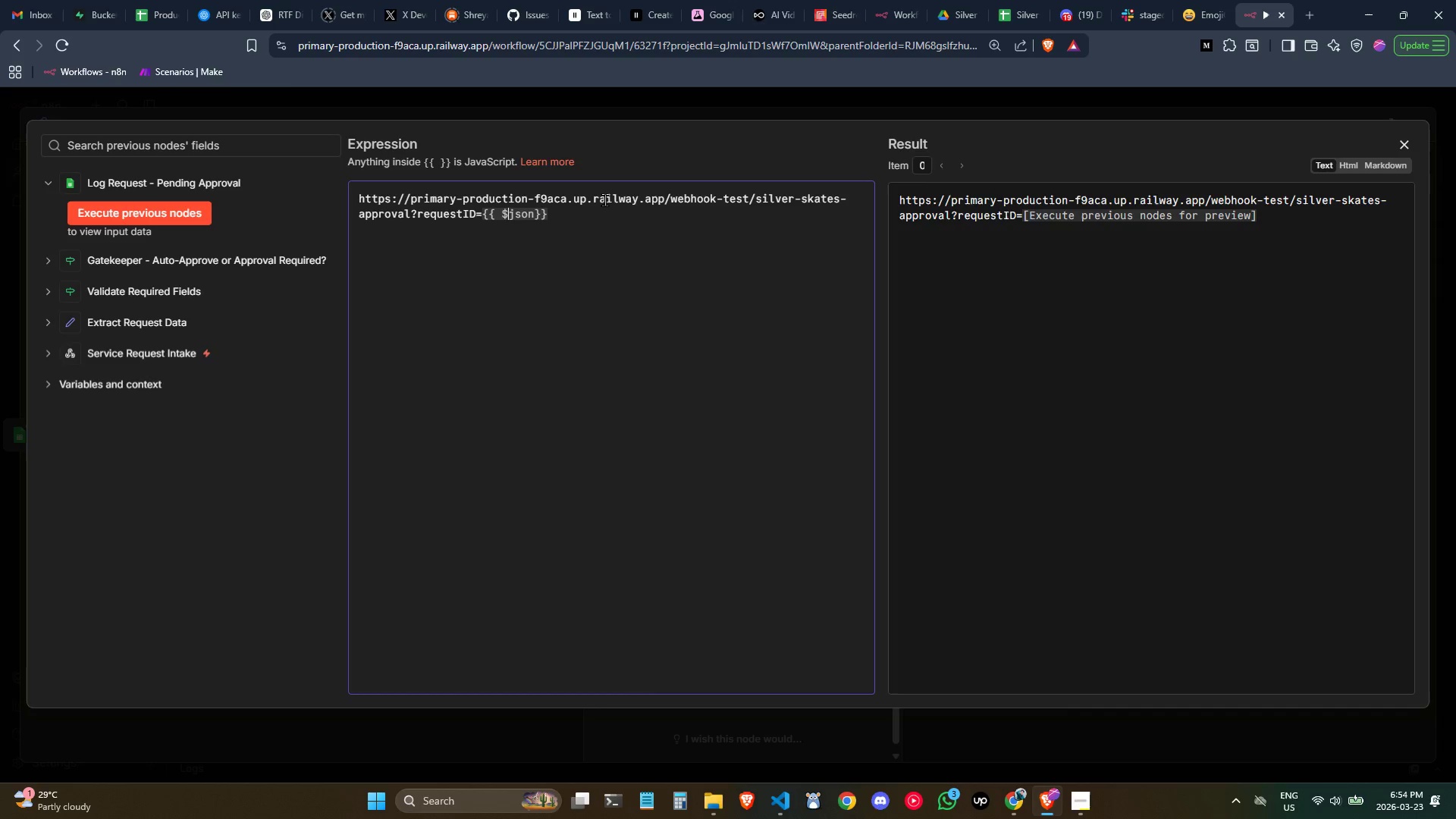 
key(ArrowRight)
 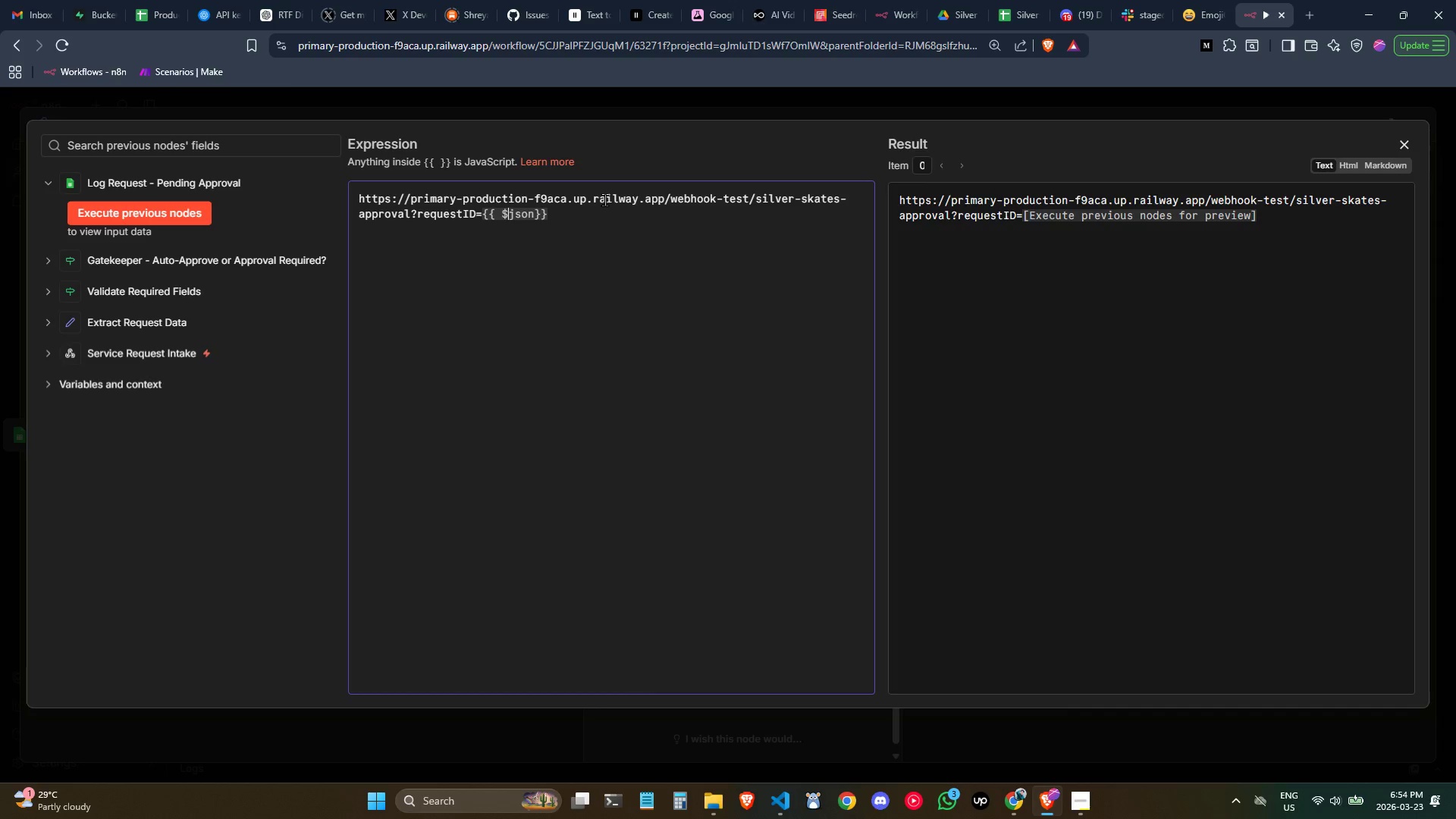 
key(ArrowRight)
 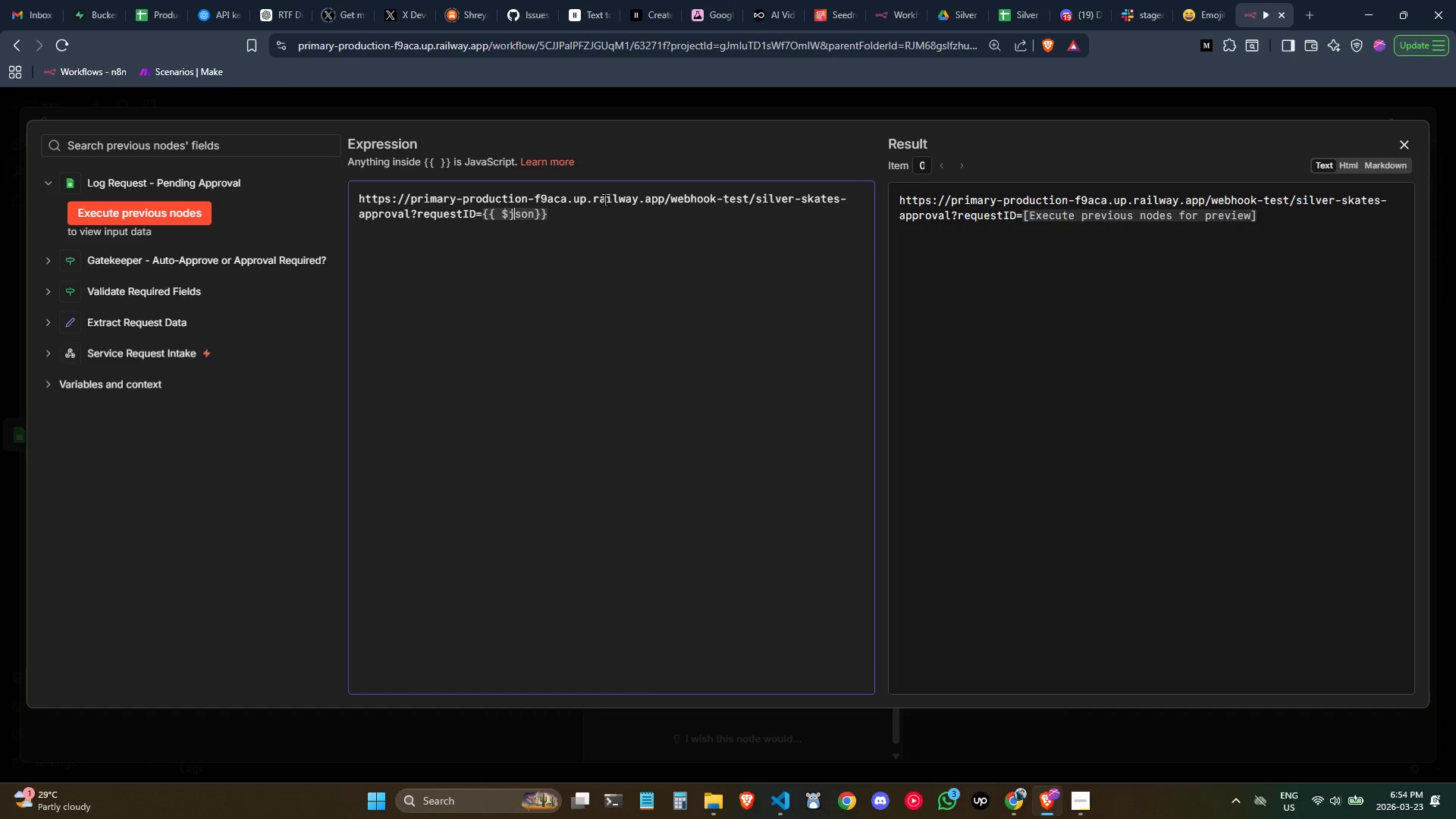 
key(ArrowRight)
 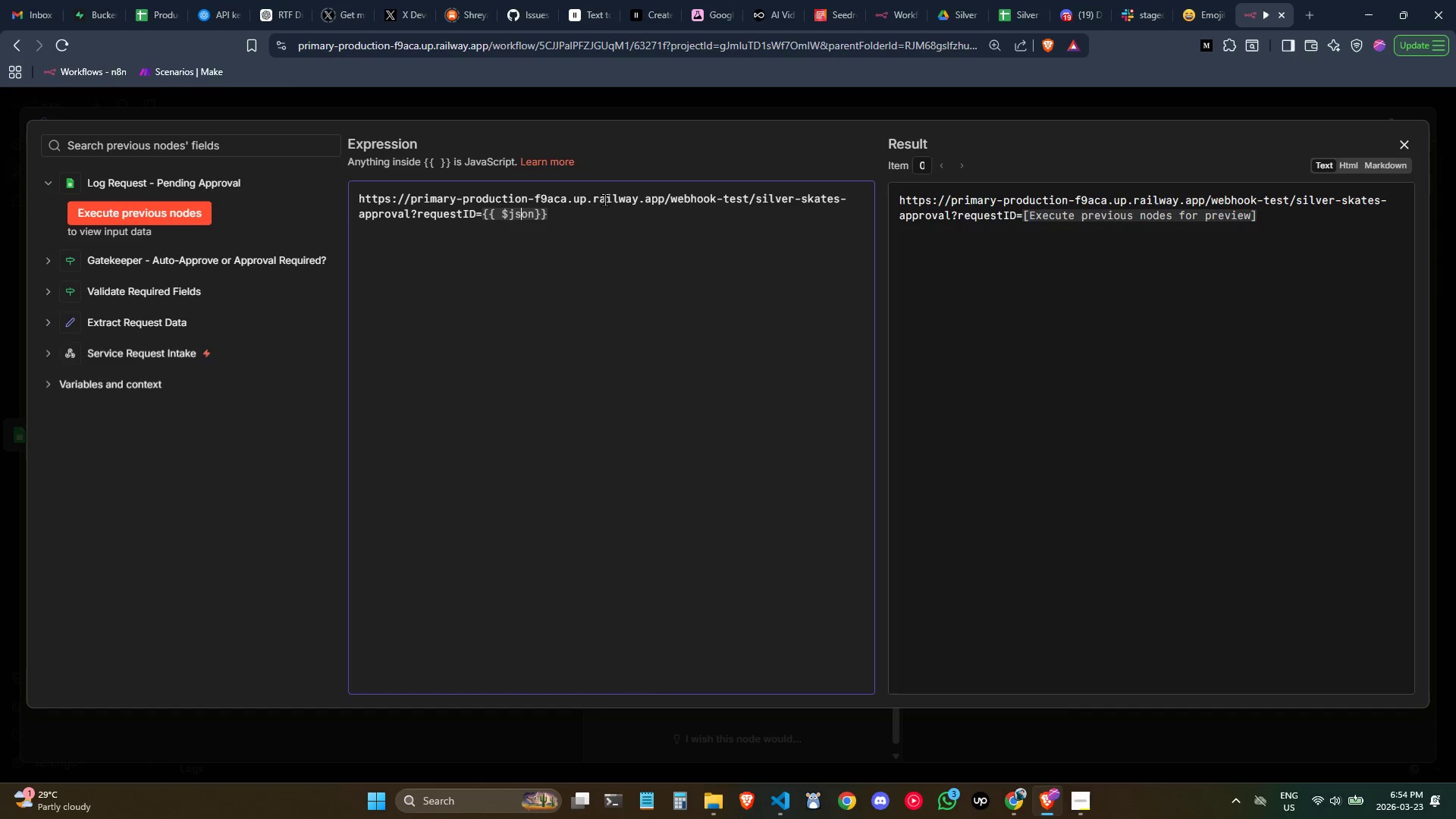 
key(ArrowRight)
 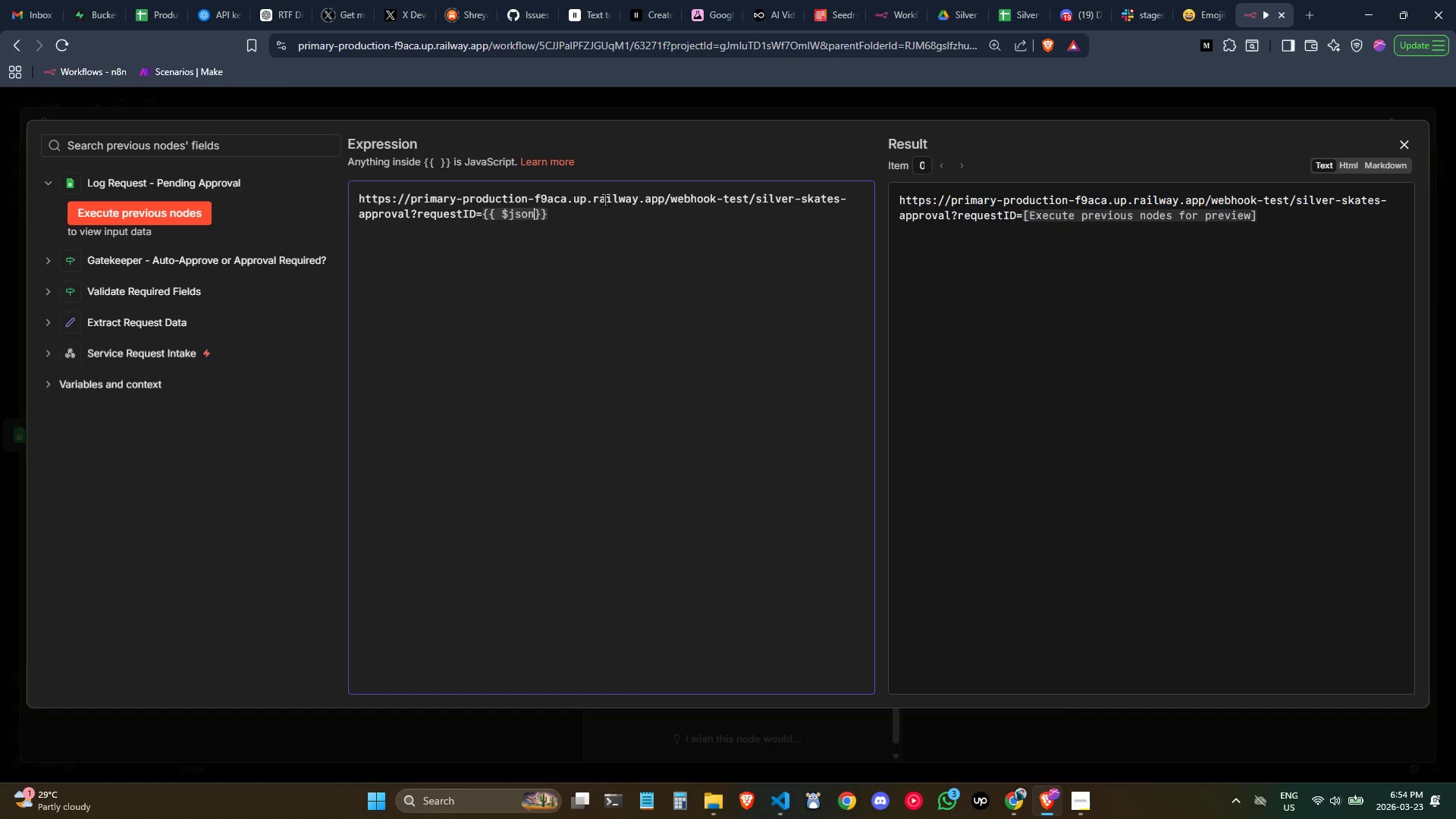 
key(ArrowRight)
 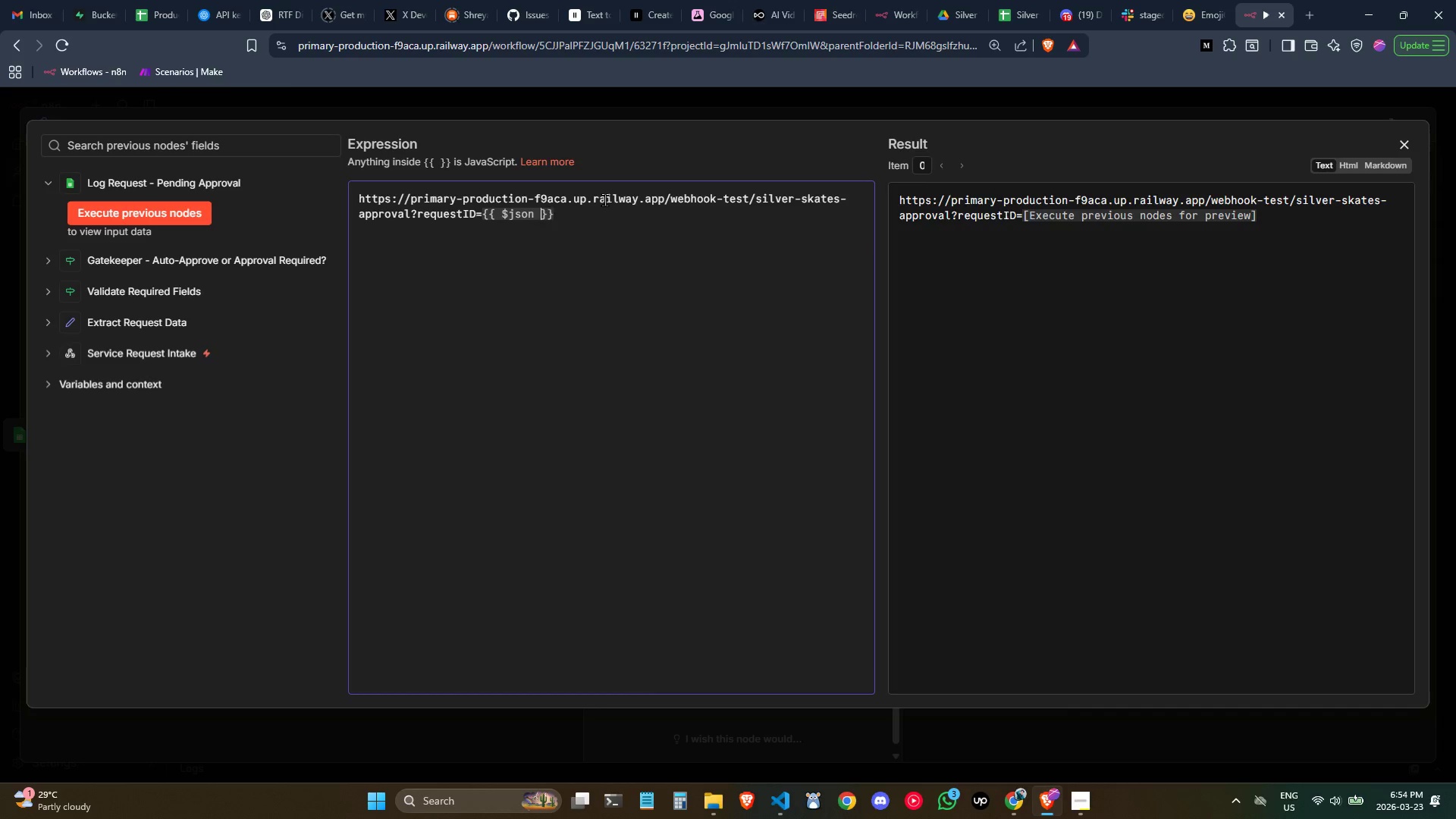 
key(Space)
 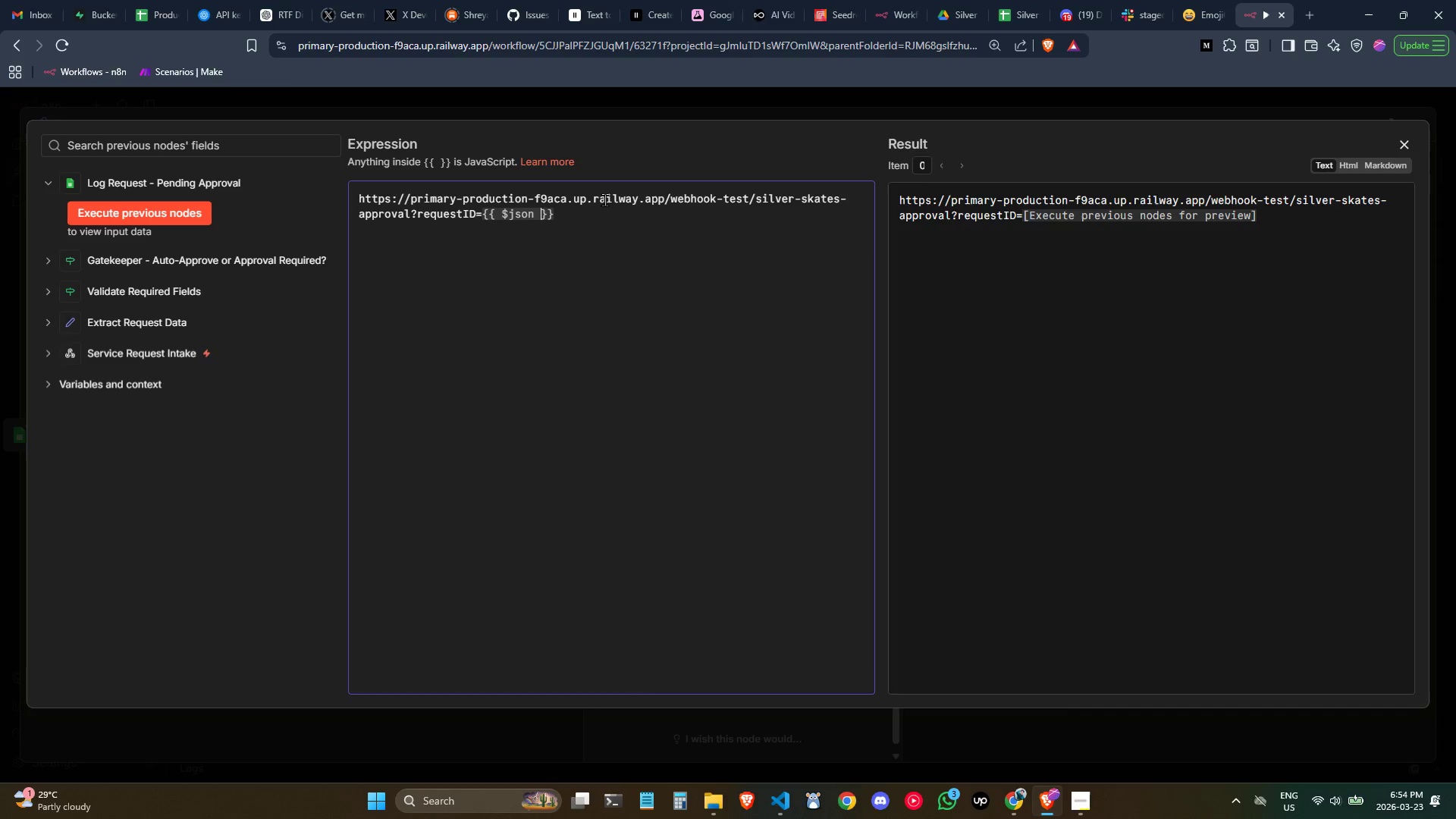 
key(ArrowLeft)
 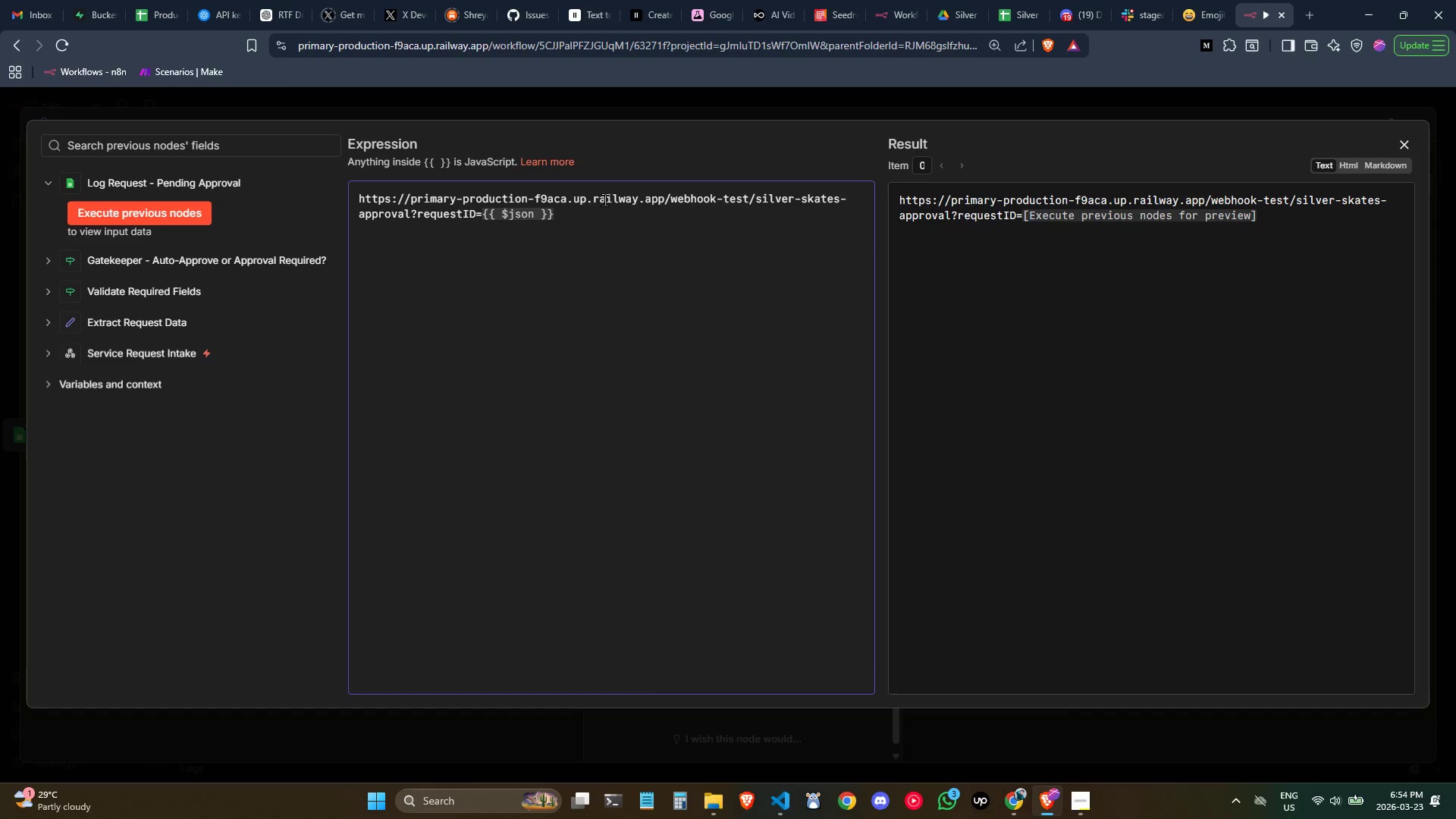 
type(.requestId)
key(Backspace)
type(D)
 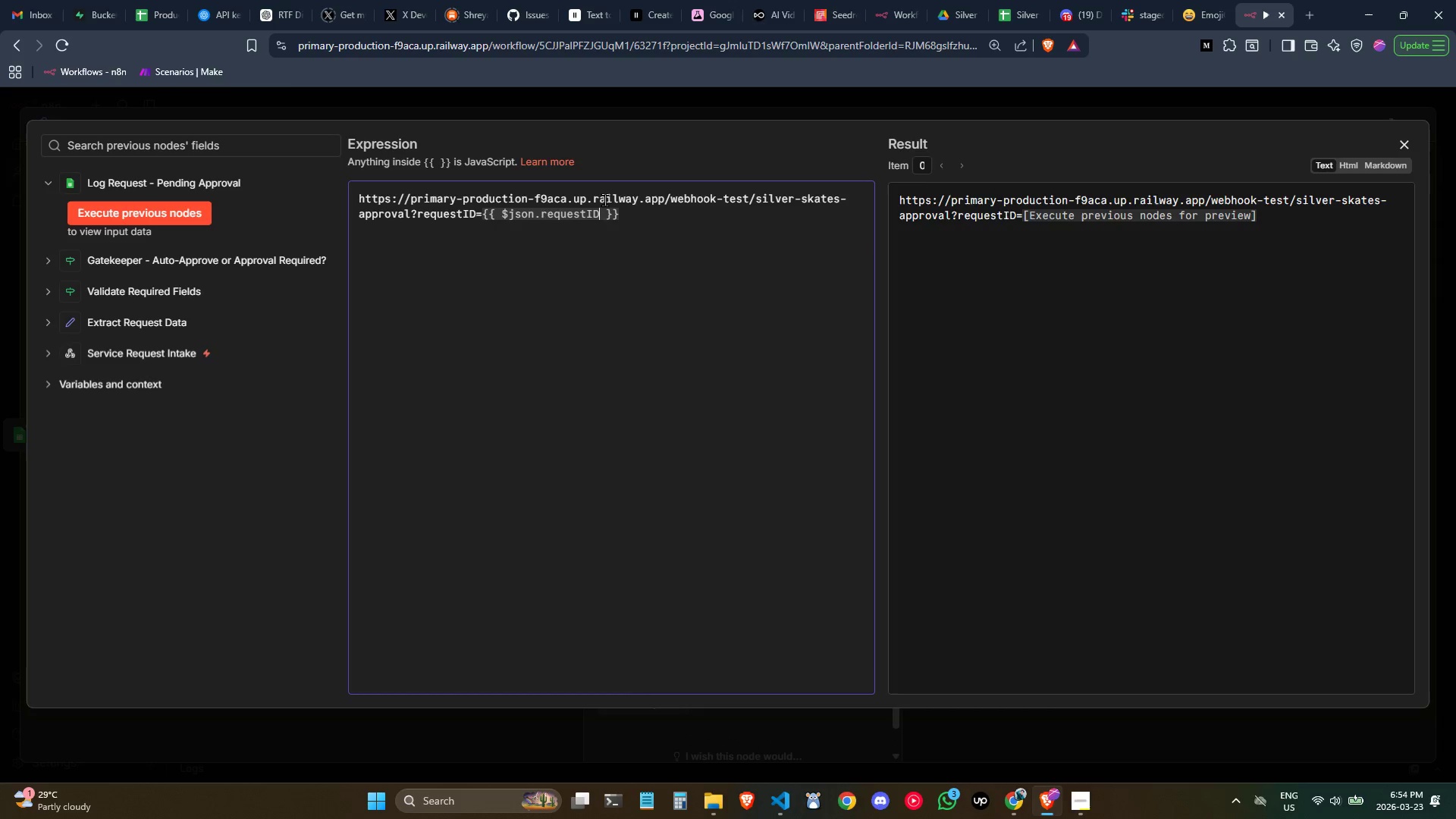 
wait(24.08)
 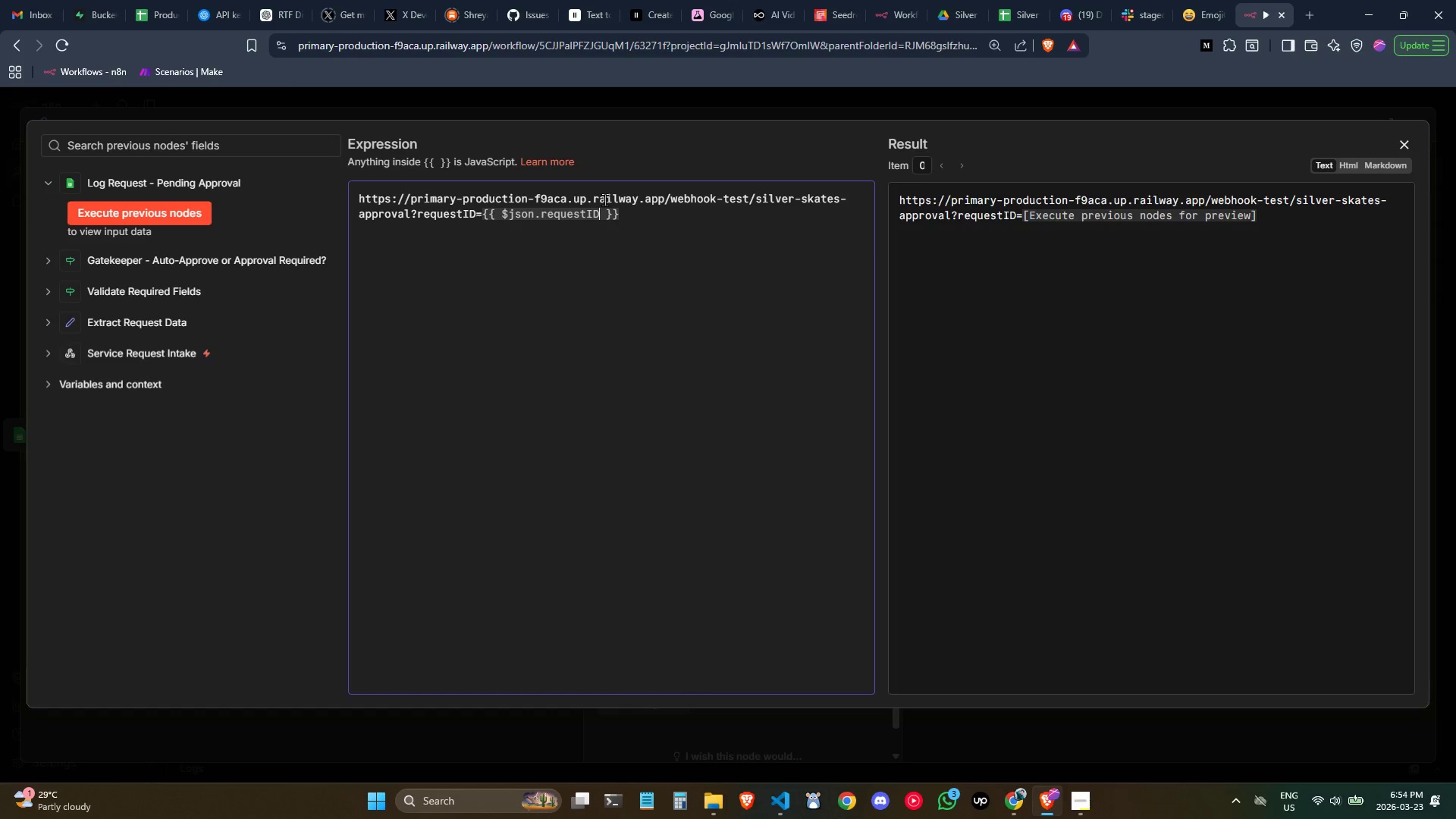 
left_click([654, 209])
 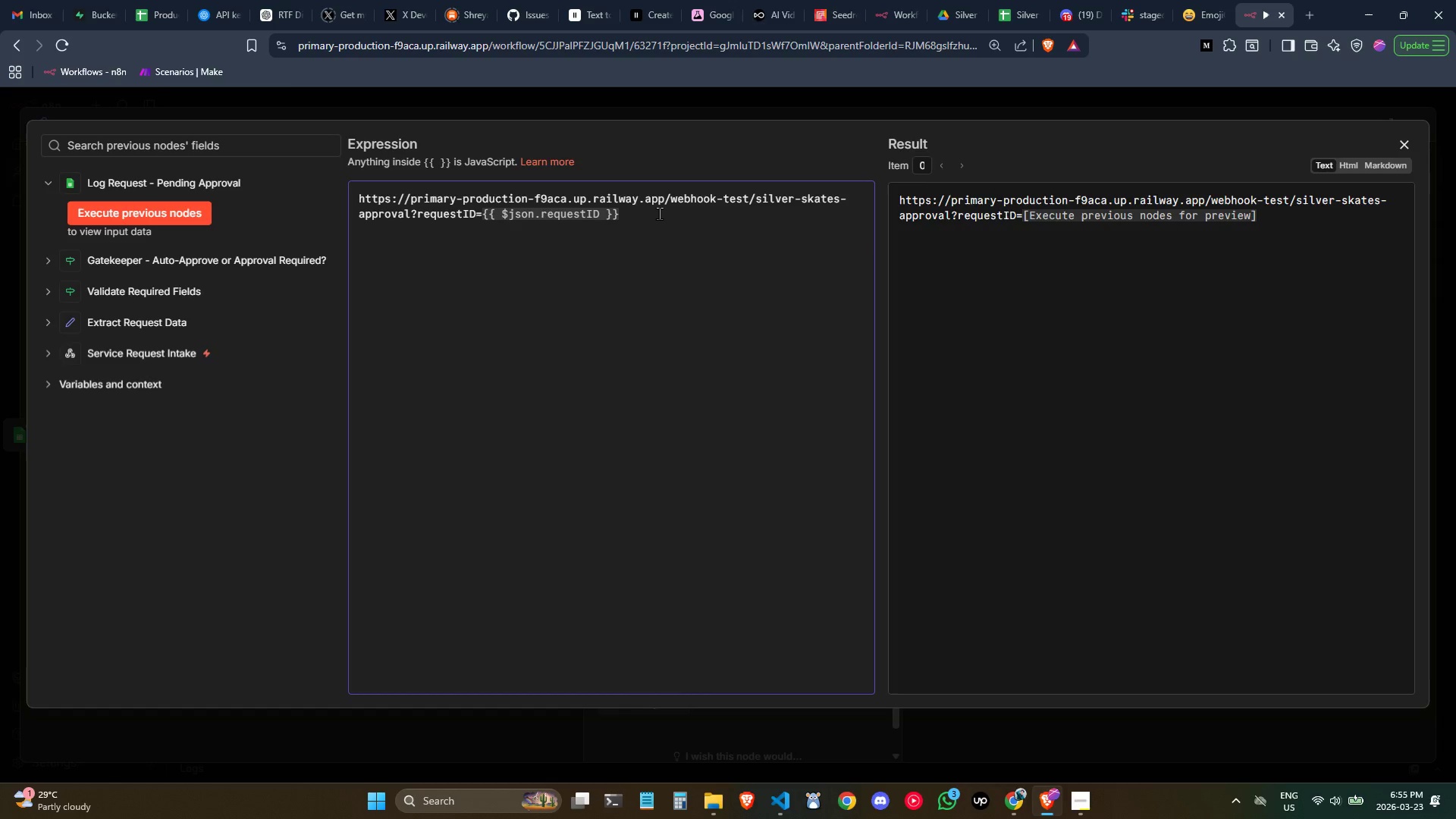 
wait(9.03)
 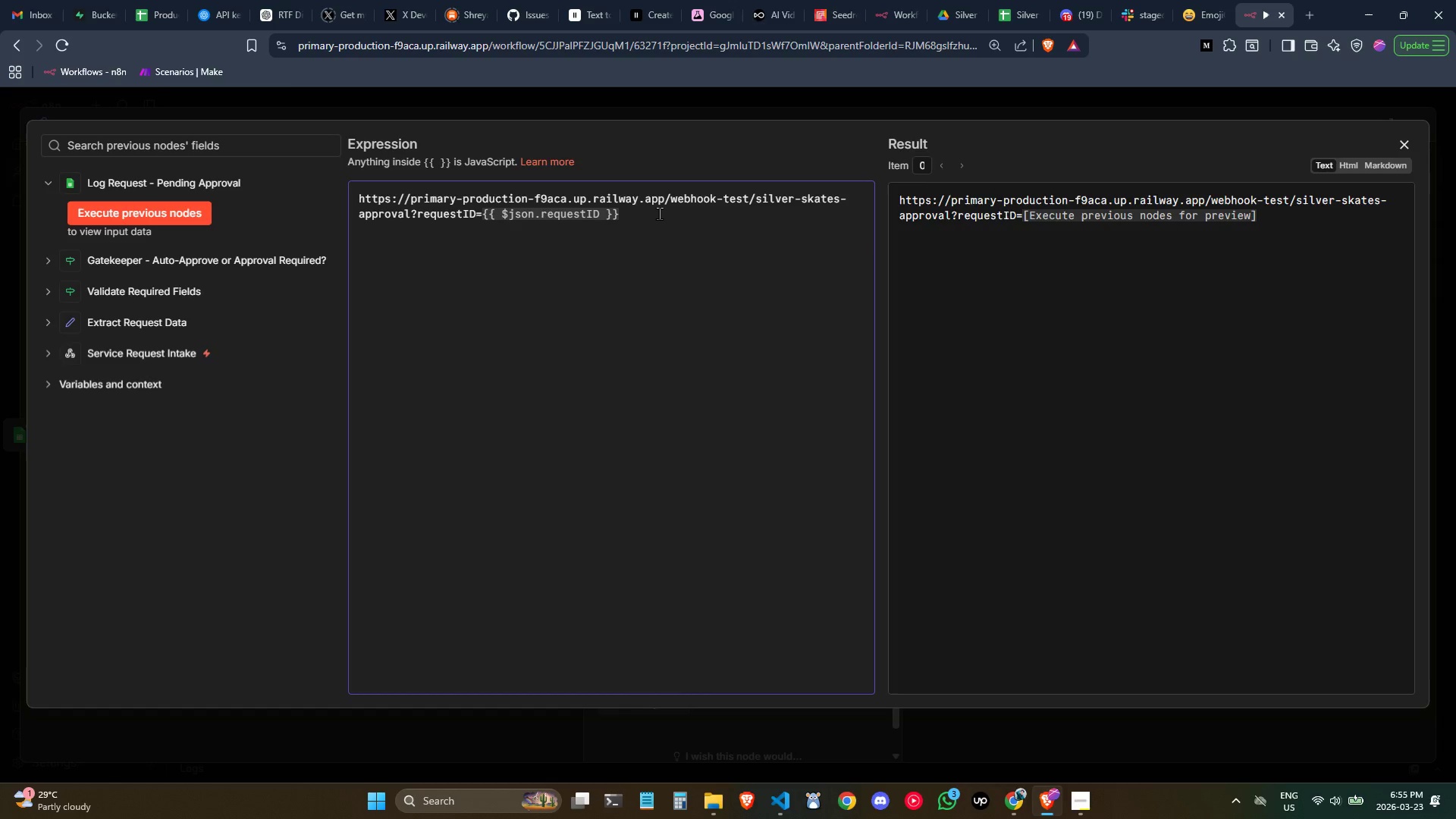 
double_click([574, 366])
 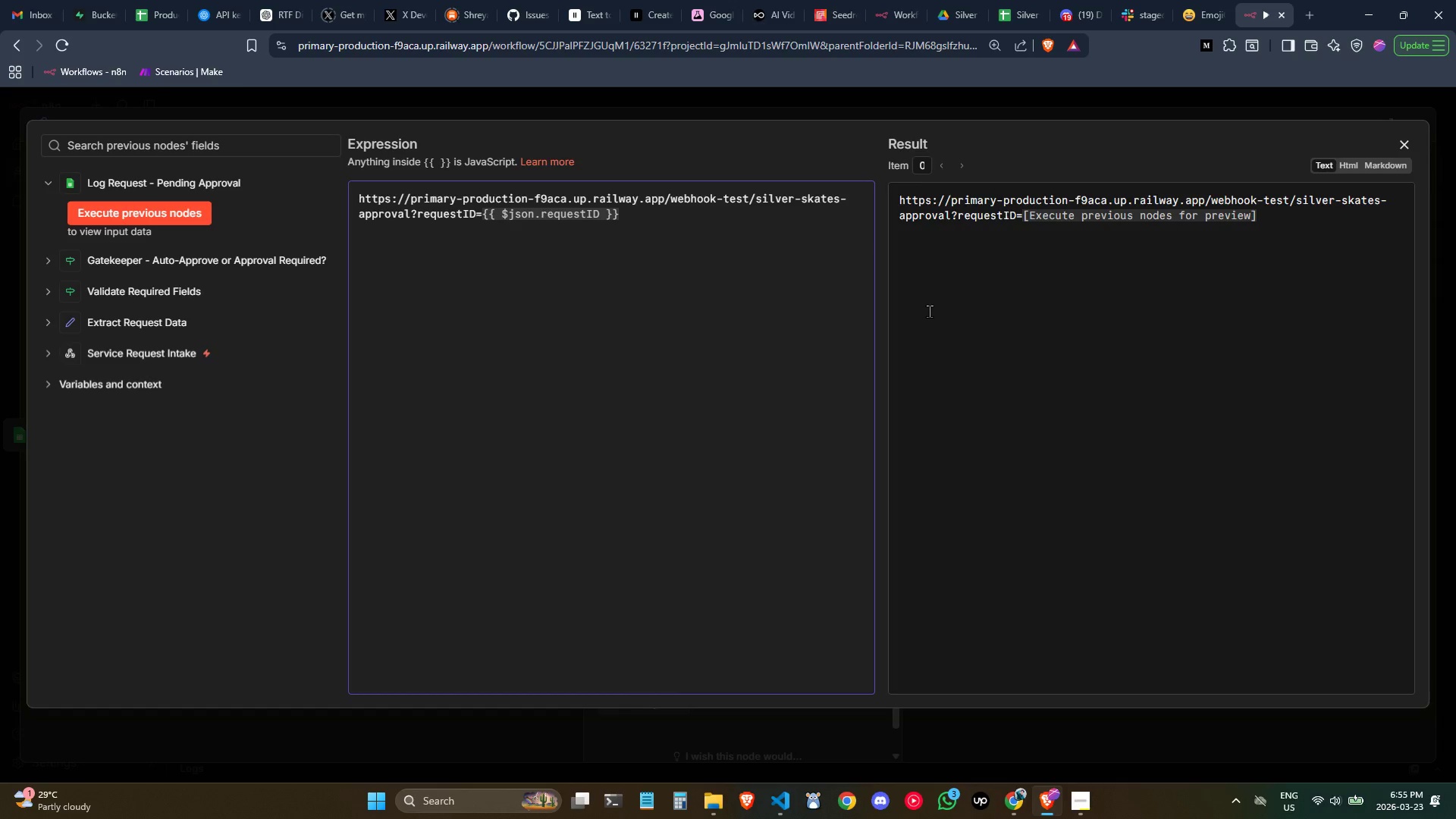 
wait(18.12)
 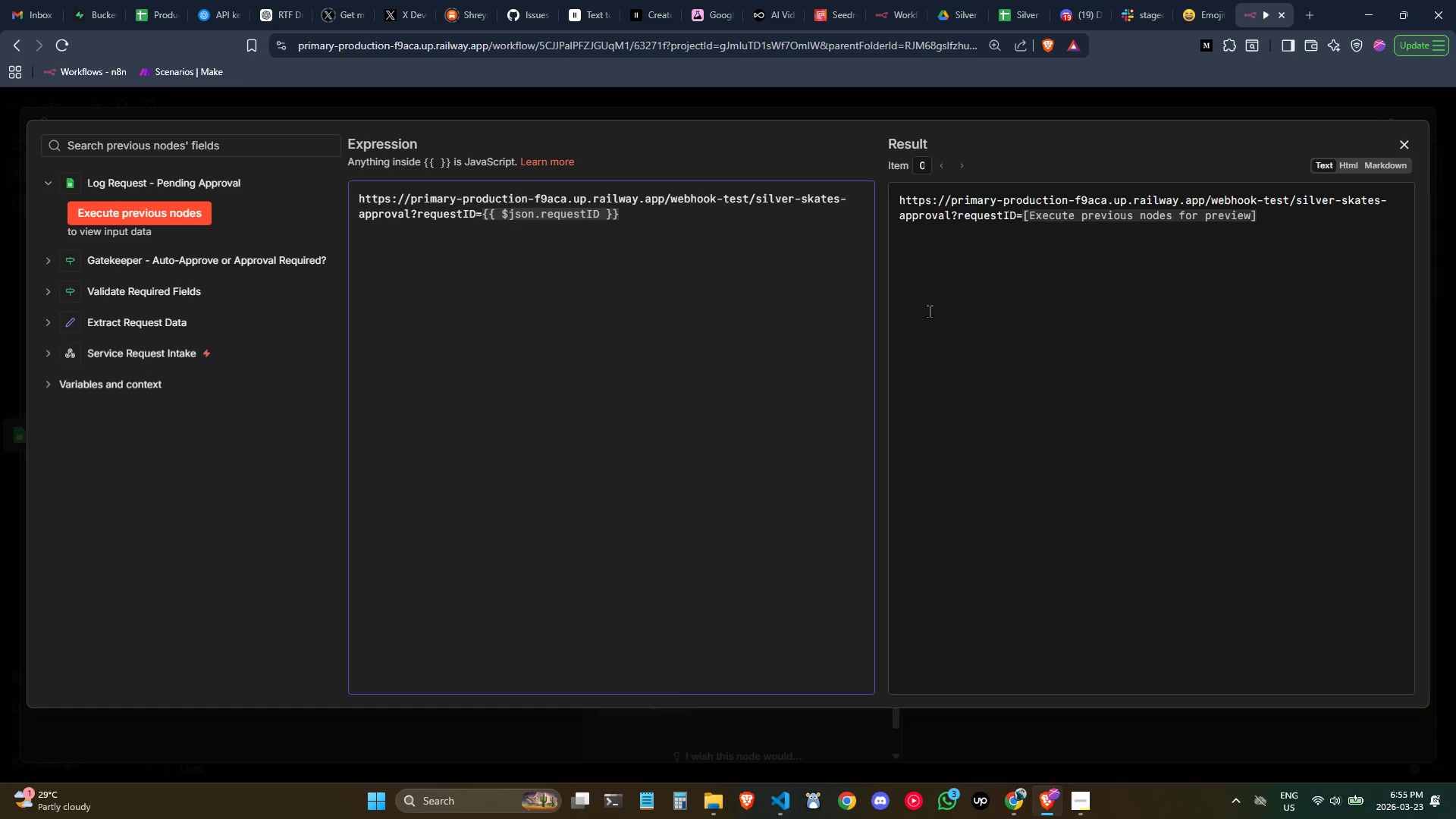 
left_click([690, 230])
 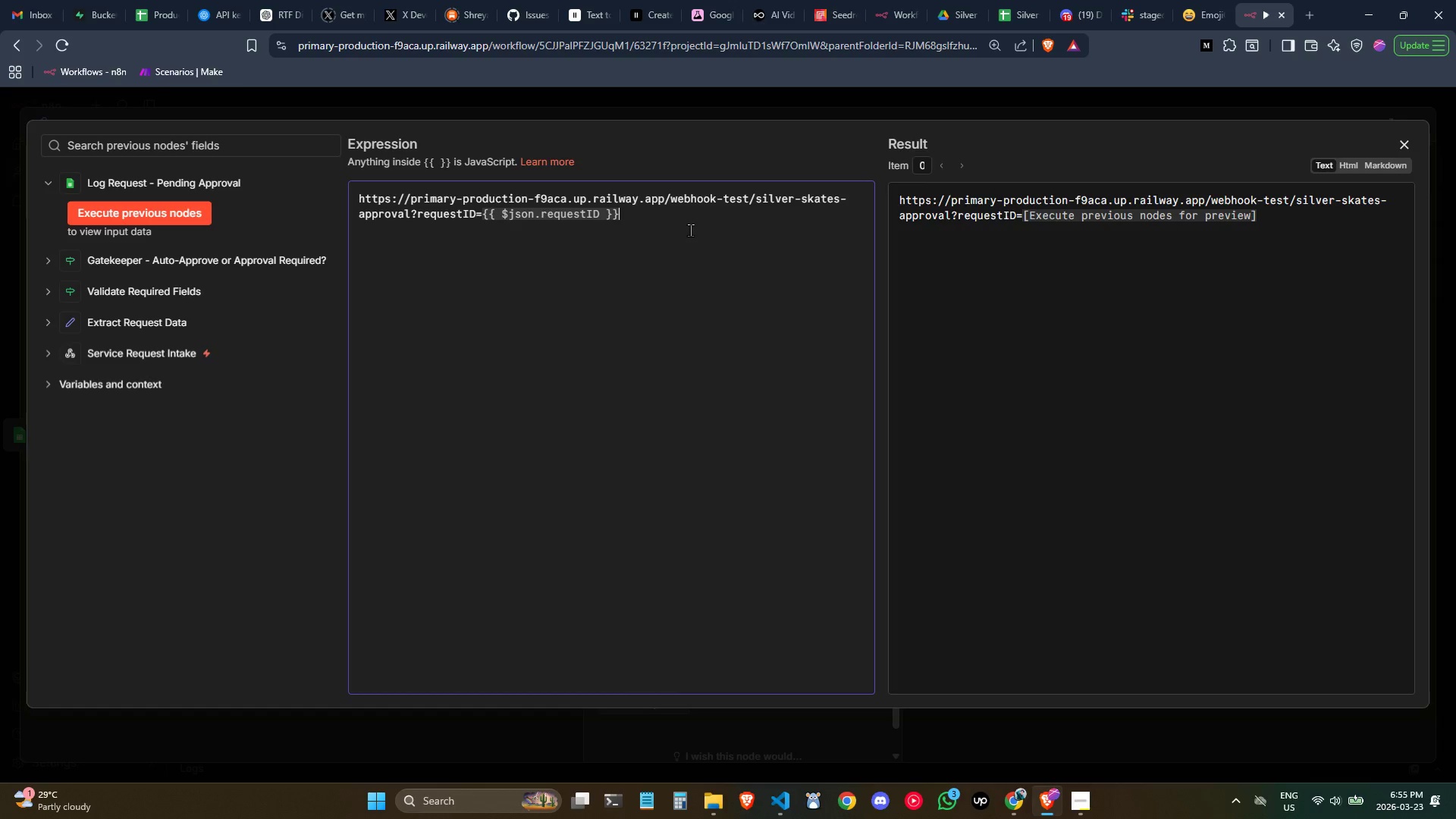 
wait(8.52)
 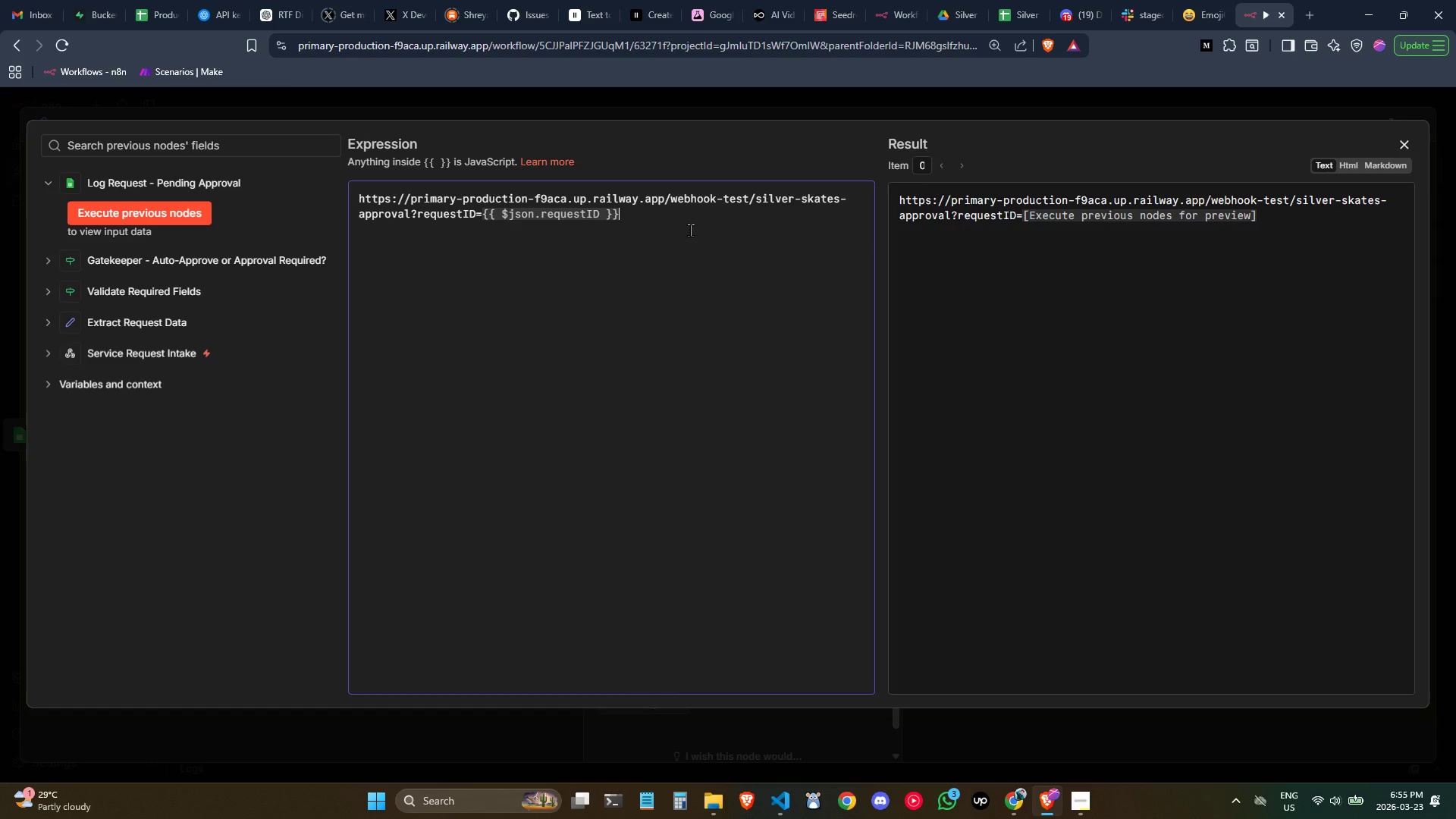 
type($)
key(Backspace)
type(&decision=appro)
 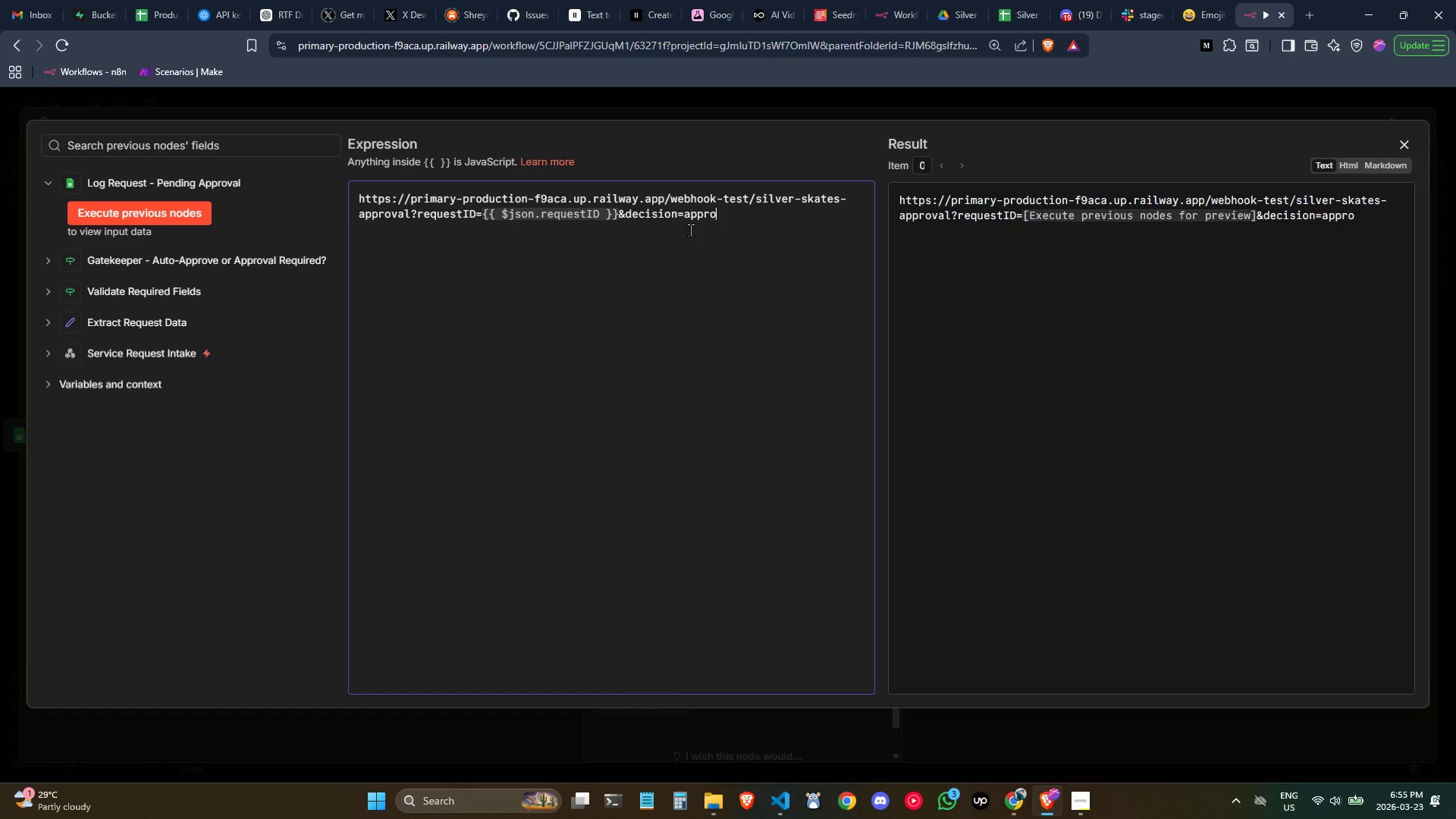 
type(ve&)
 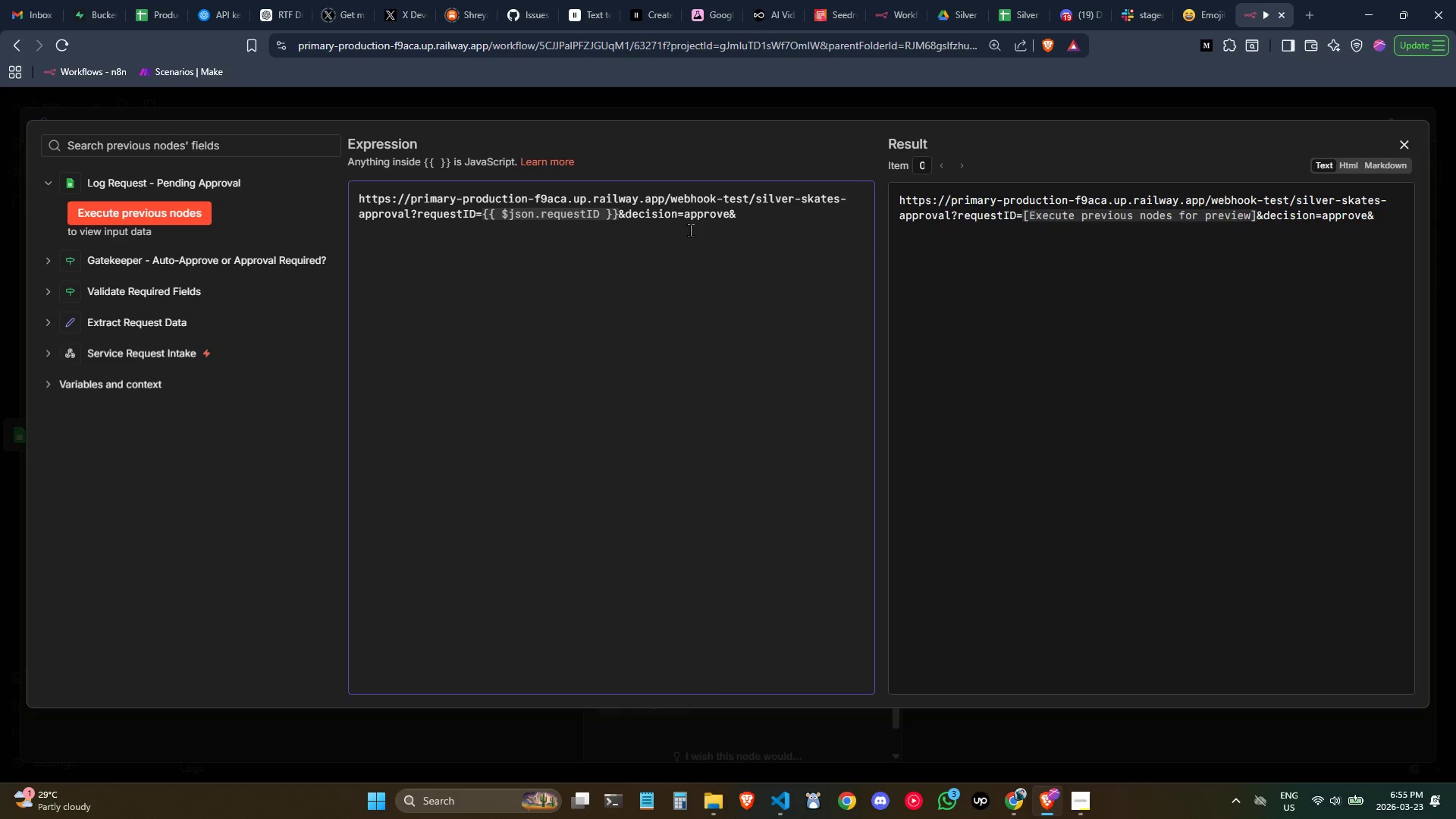 
wait(5.2)
 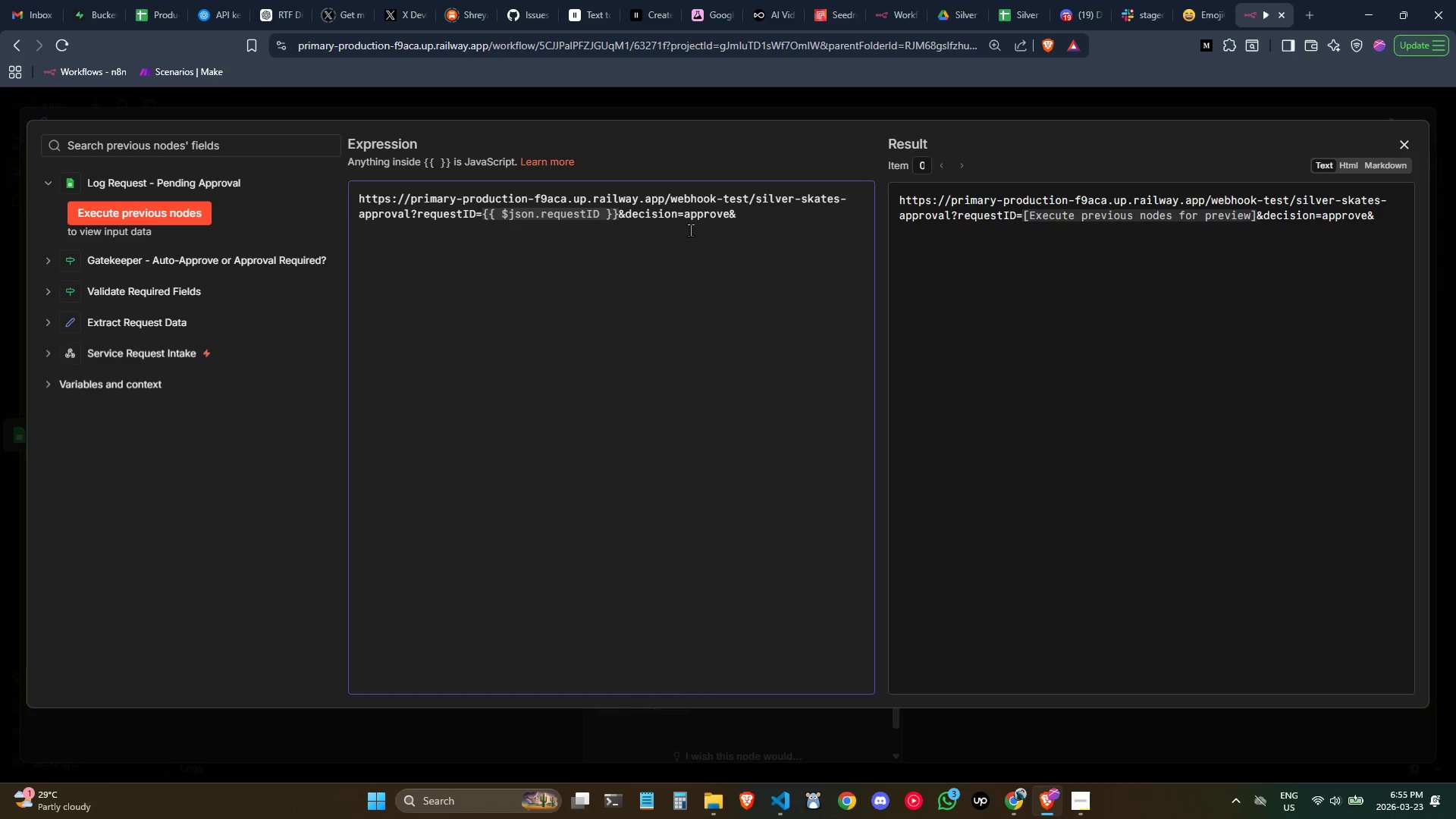 
type(tehcN)
key(Backspace)
key(Backspace)
key(Backspace)
type(chName=Seiore)
key(Backspace)
key(Backspace)
key(Backspace)
key(Backspace)
type(niorTech)
 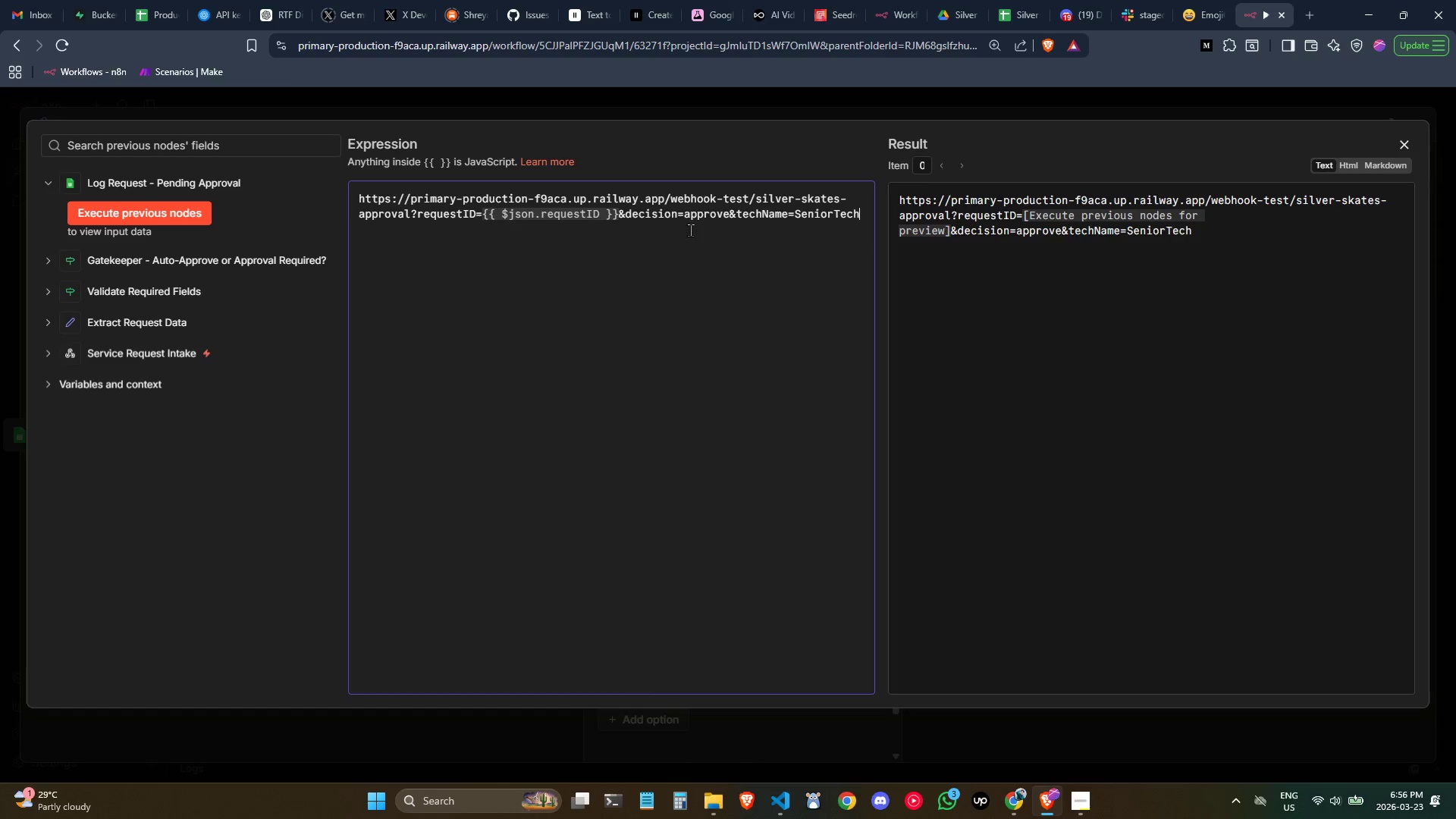 
wait(12.95)
 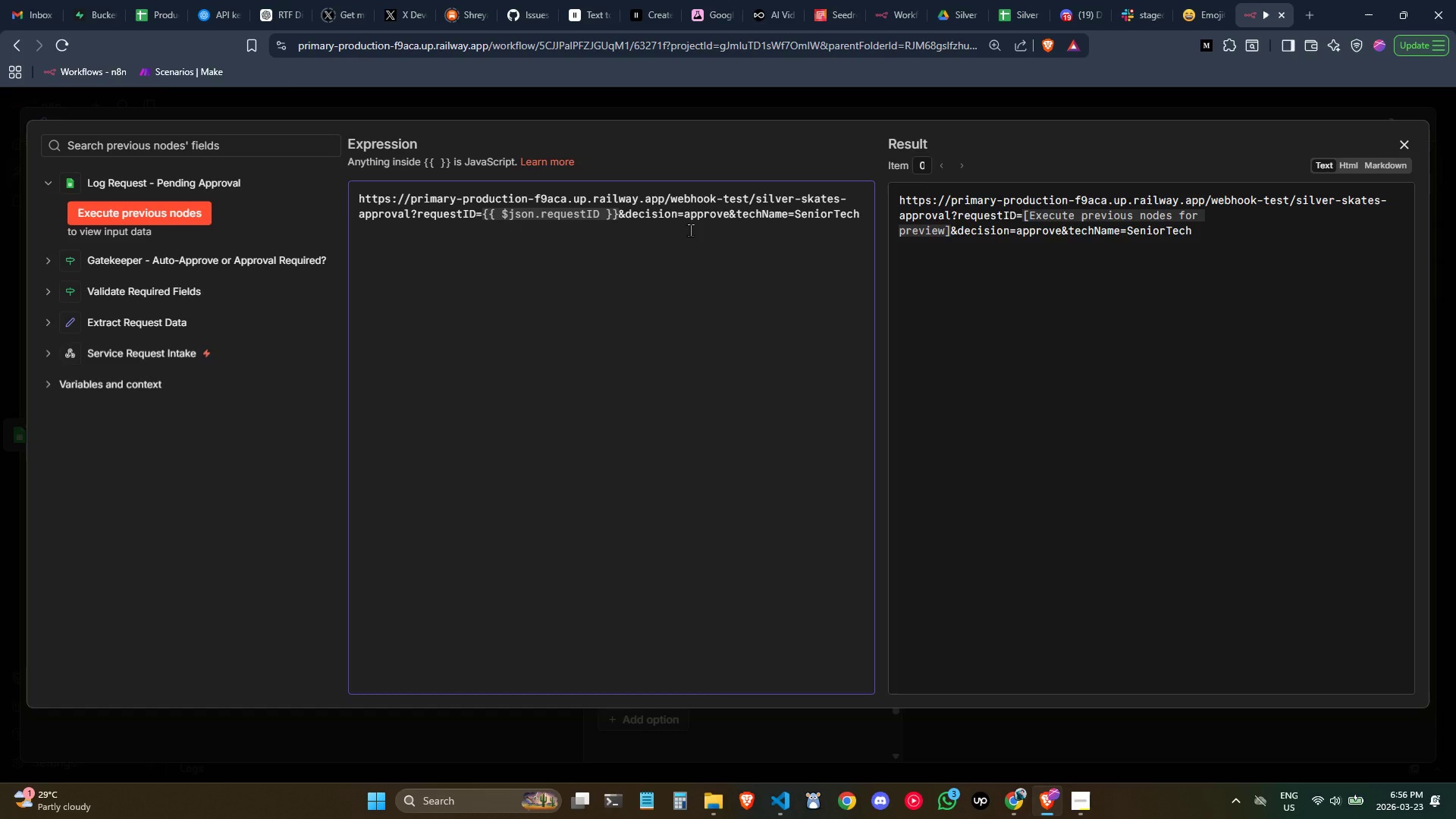 
key(Control+ControlLeft)
 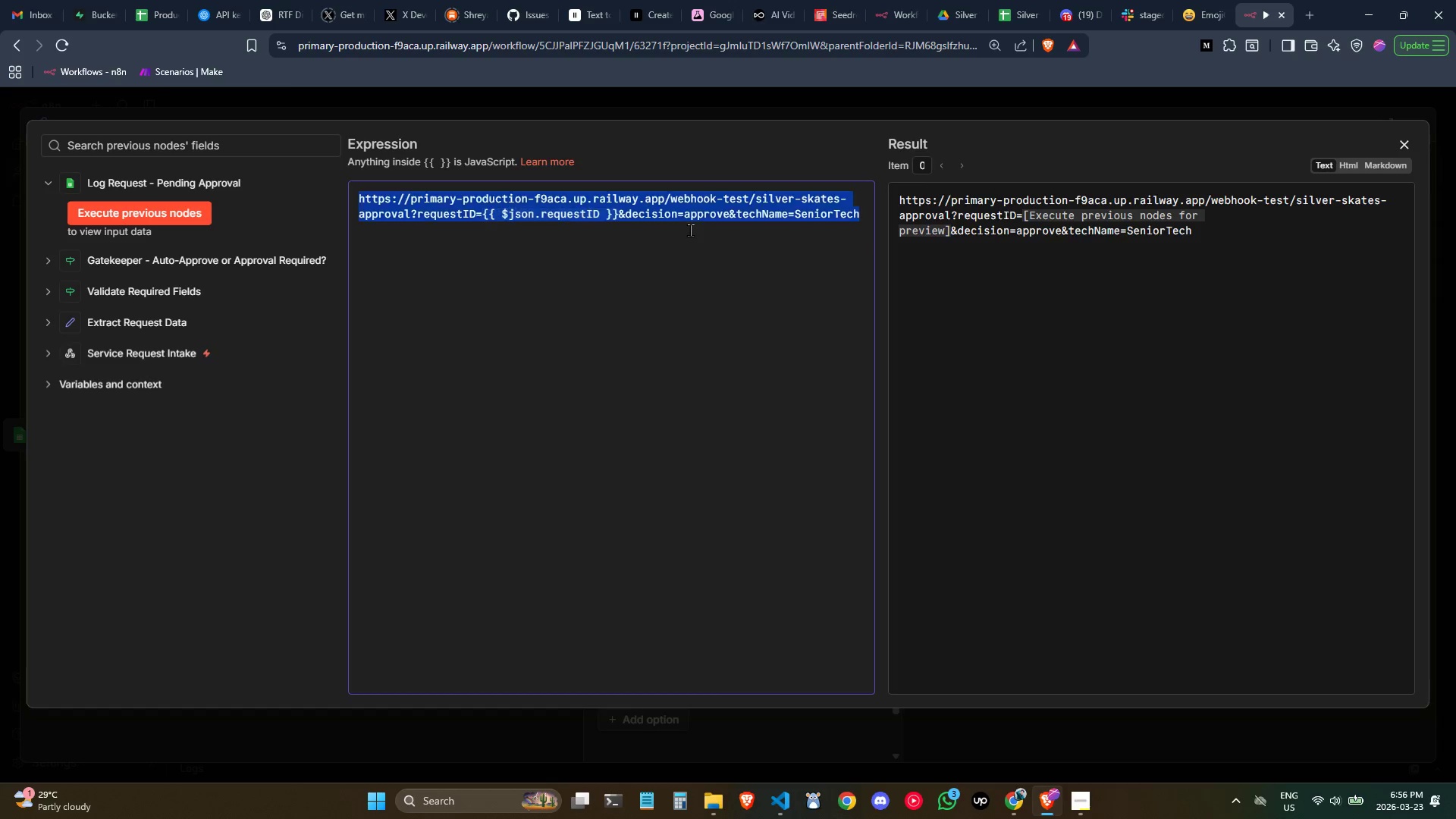 
key(Control+A)
 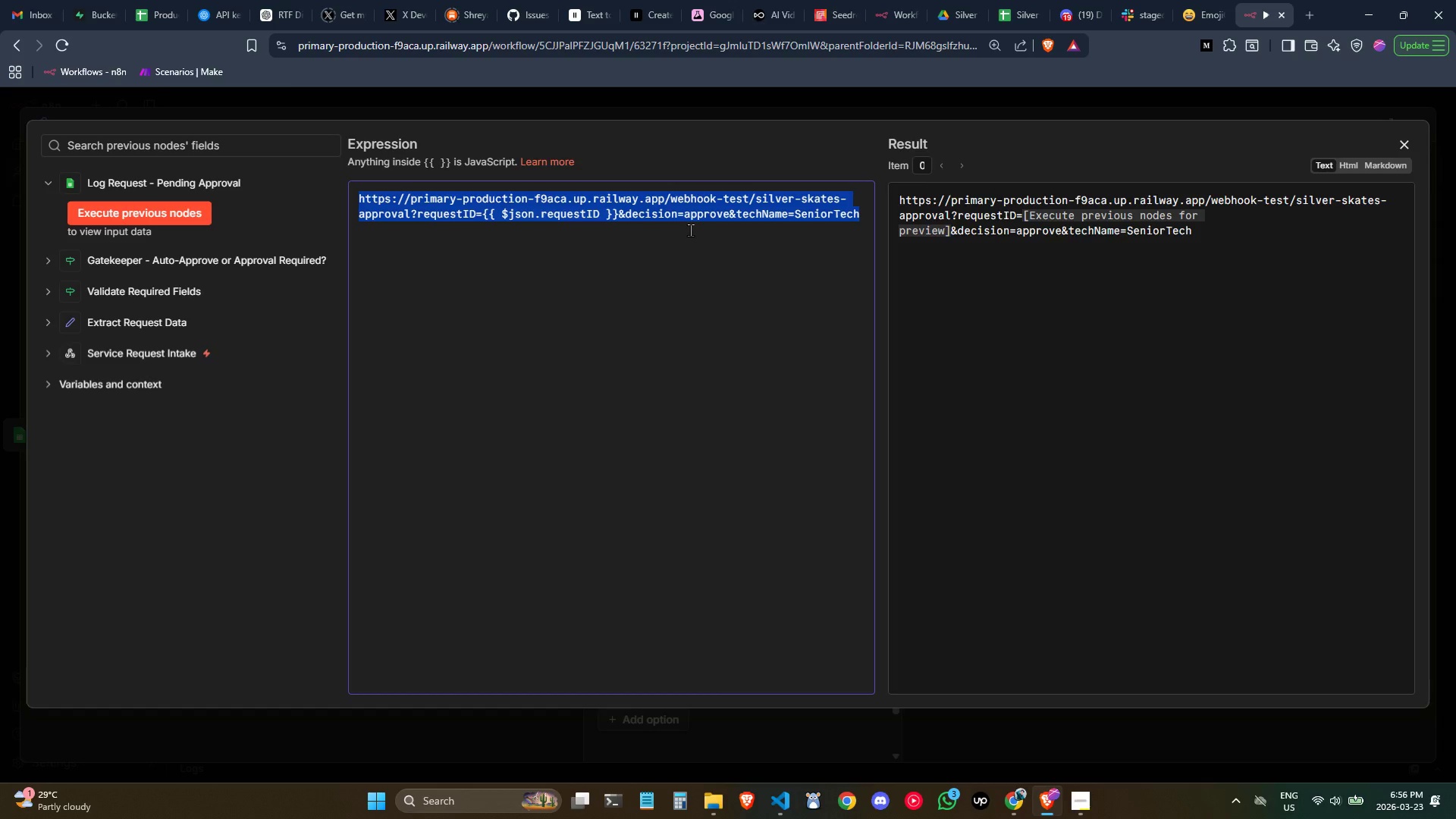 
key(Control+C)
 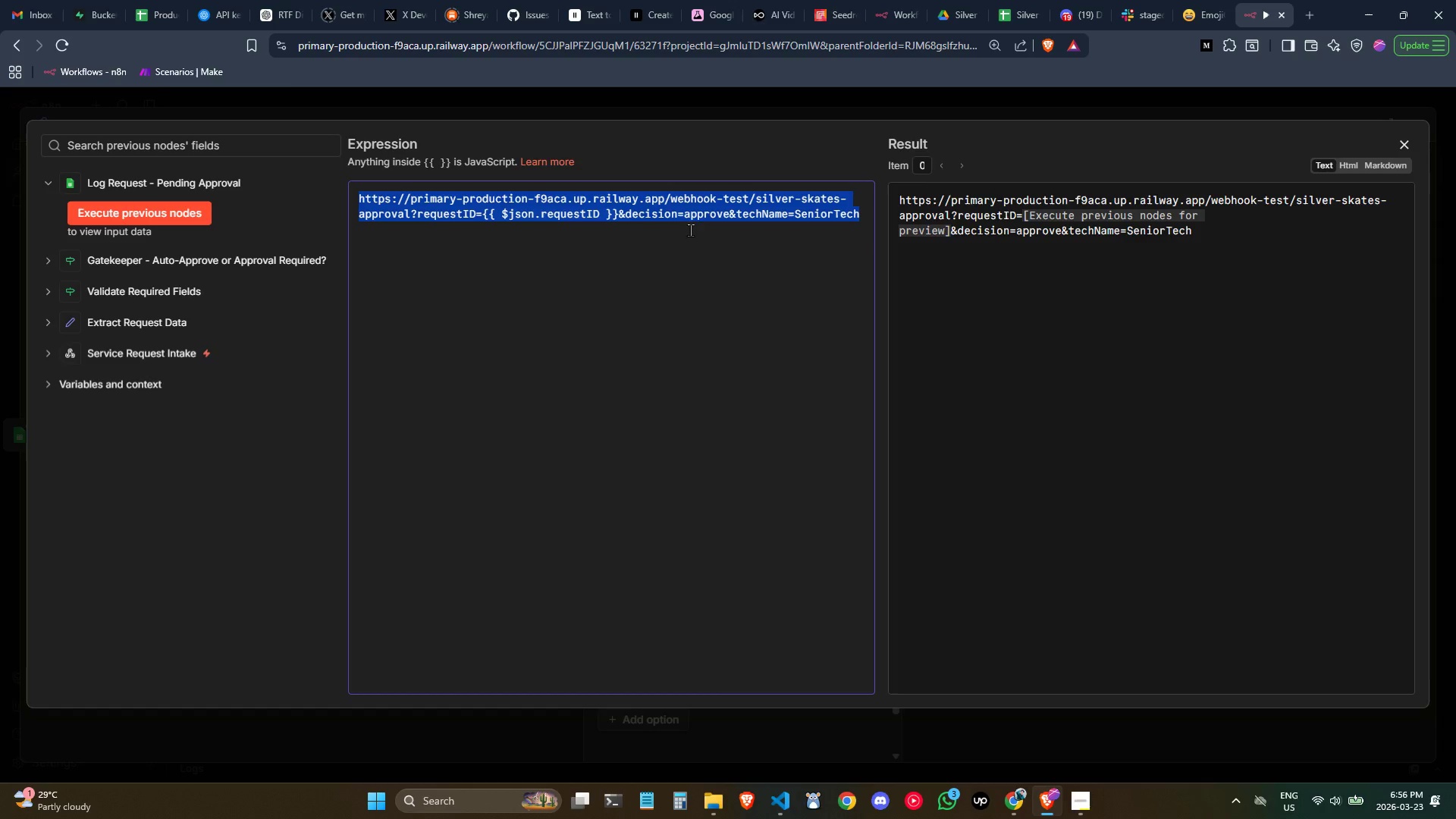 
key(Control+C)
 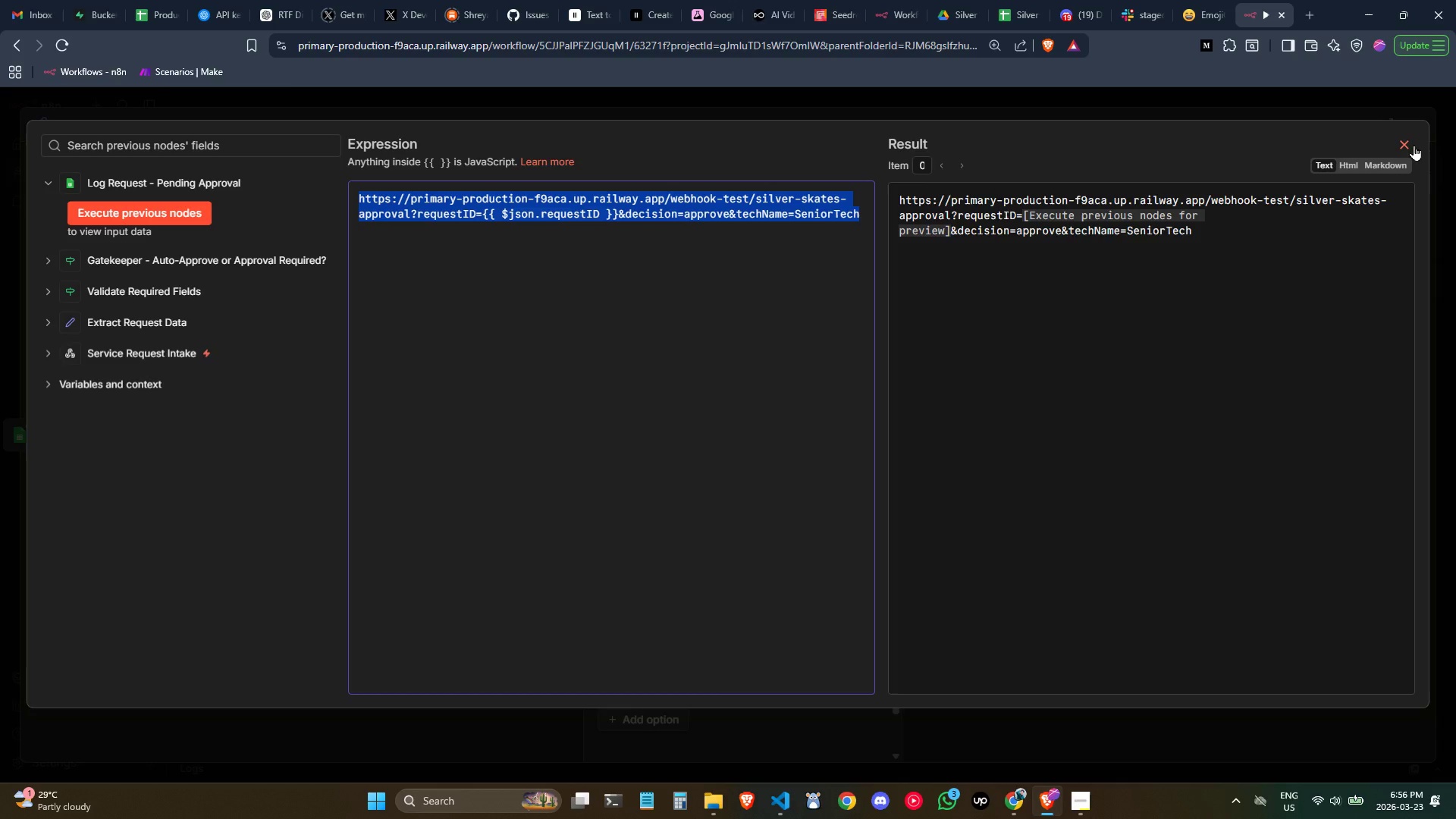 
wait(8.92)
 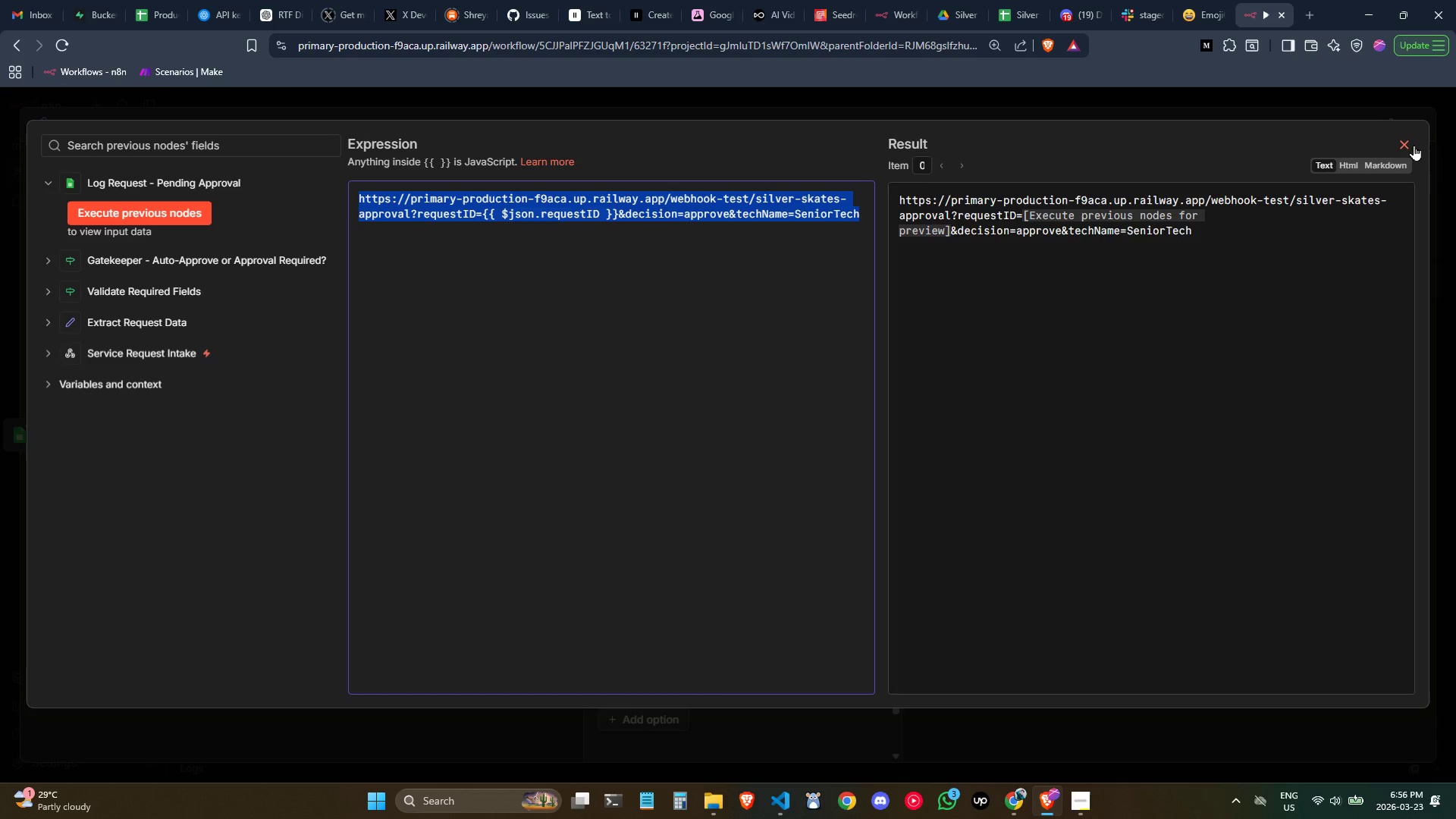 
left_click([1414, 145])
 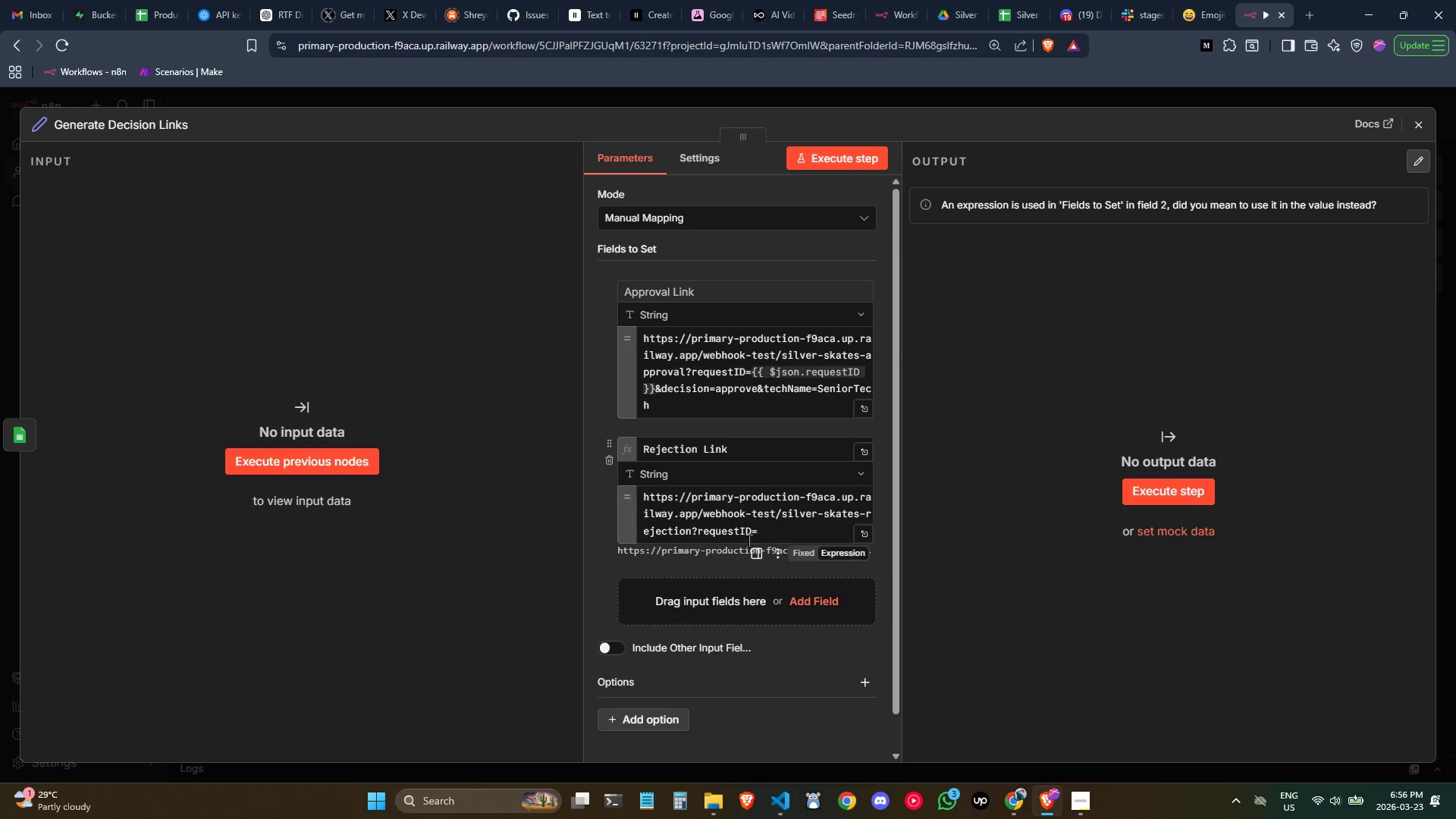 
left_click([862, 534])
 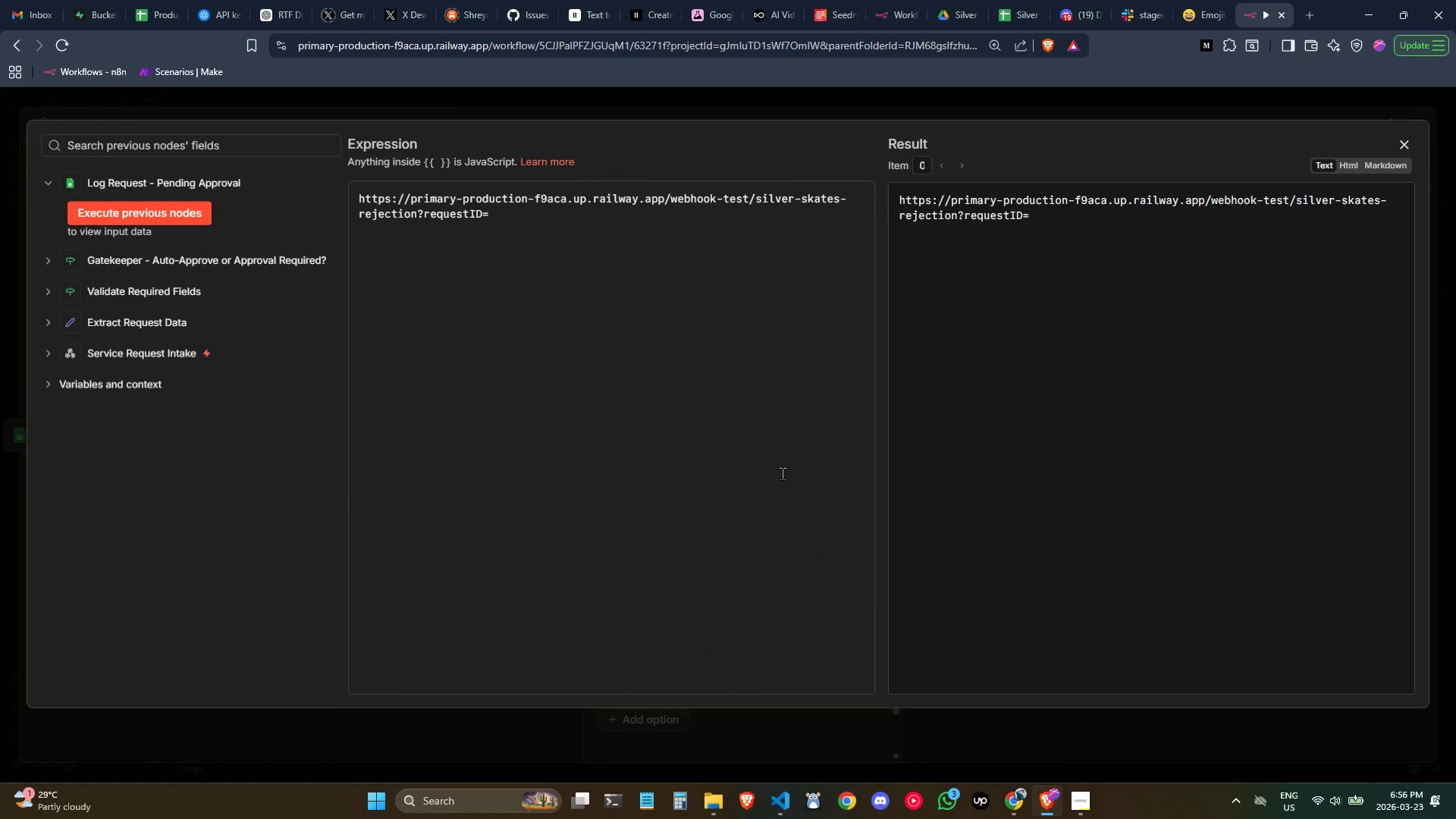 
left_click([647, 314])
 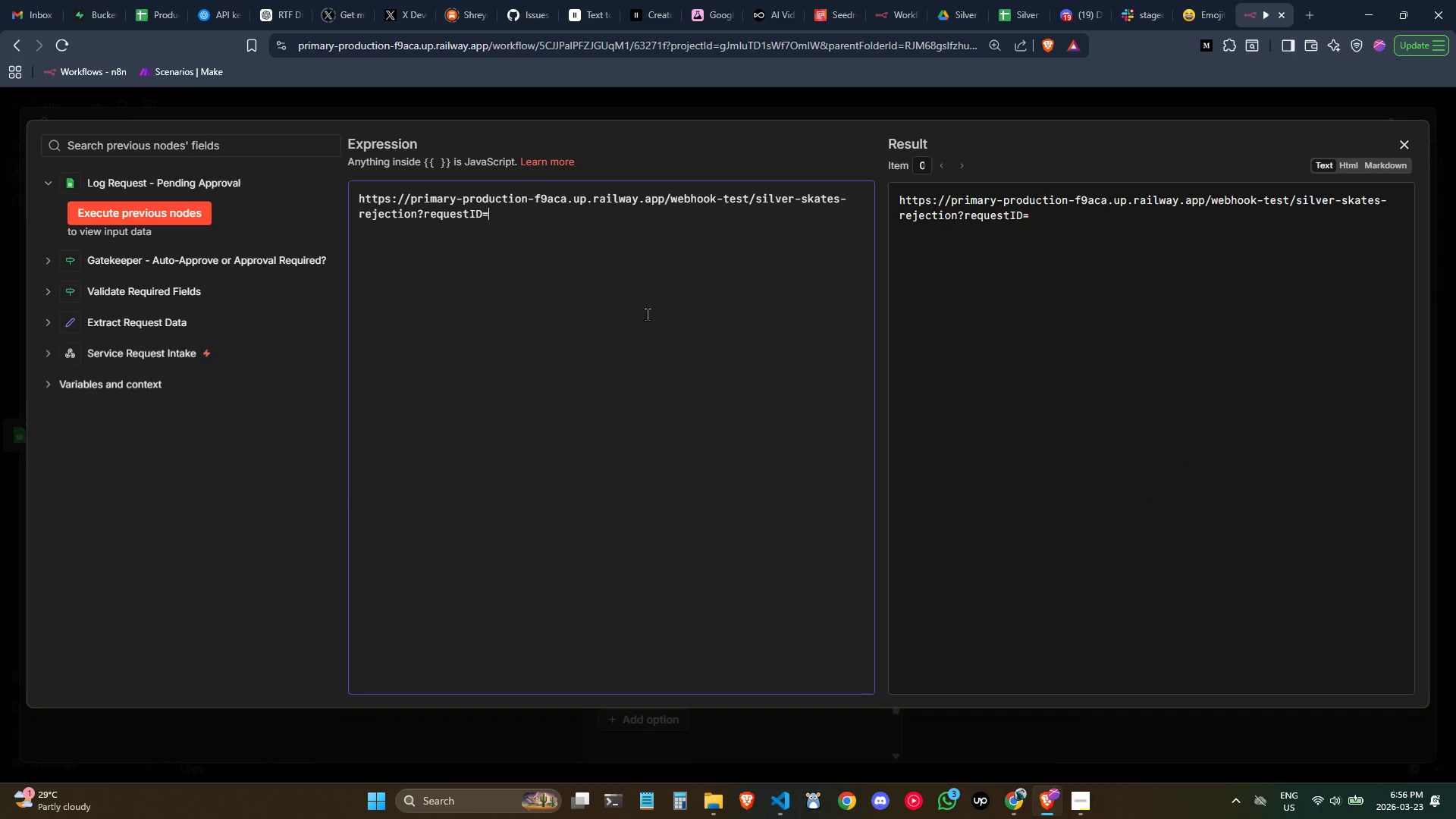 
key(Control+ControlLeft)
 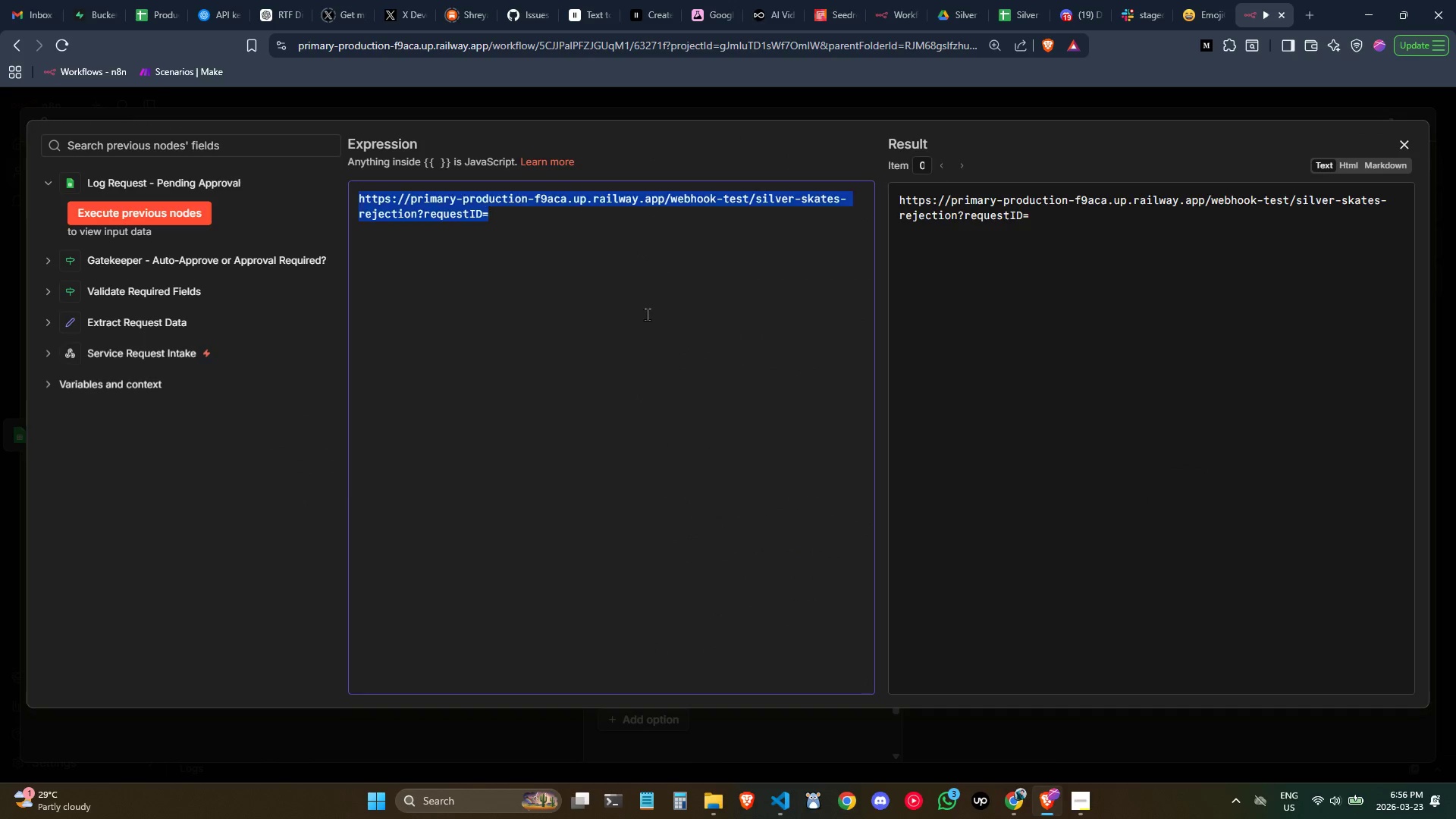 
key(Control+A)
 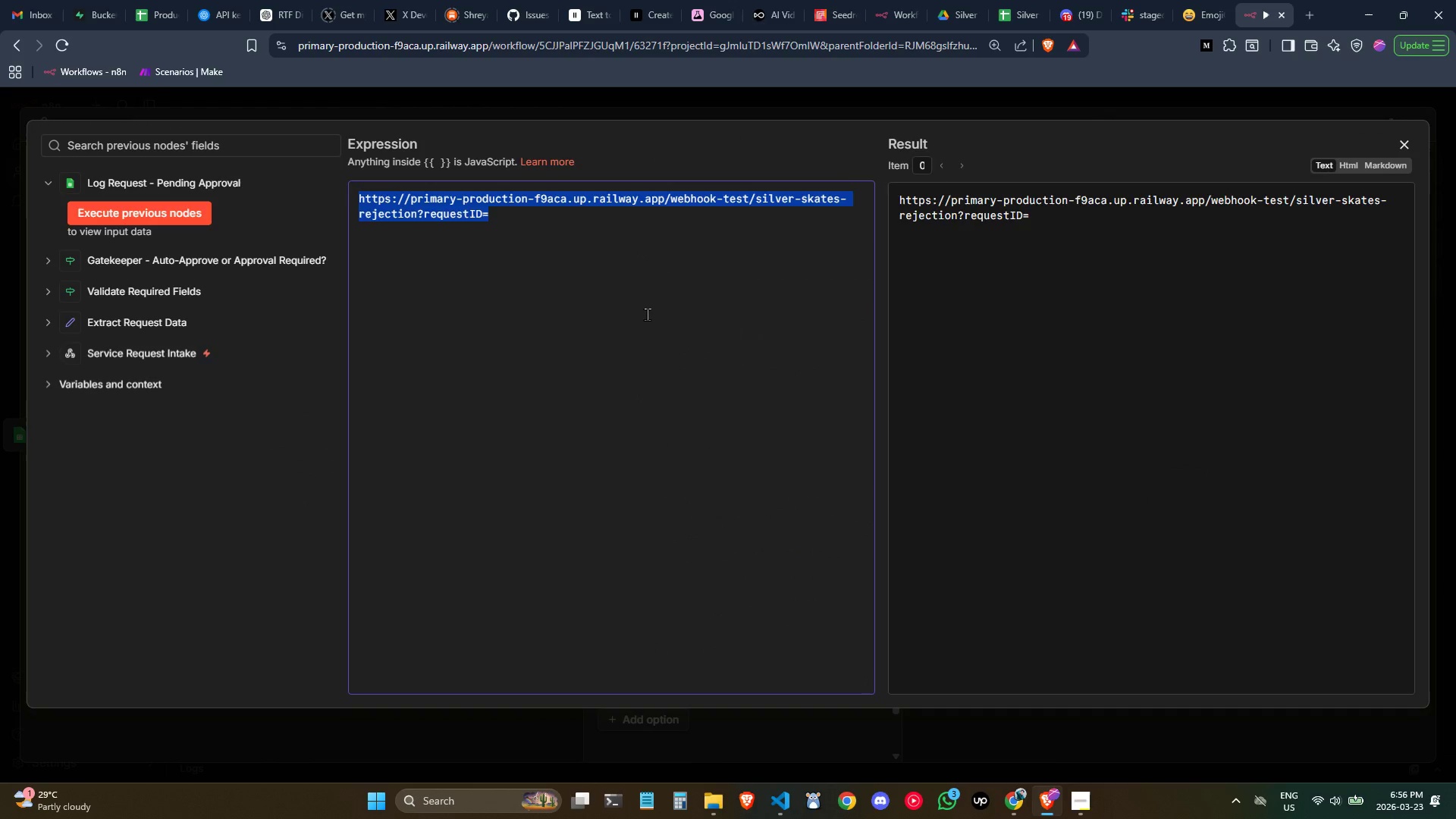 
key(Control+ControlLeft)
 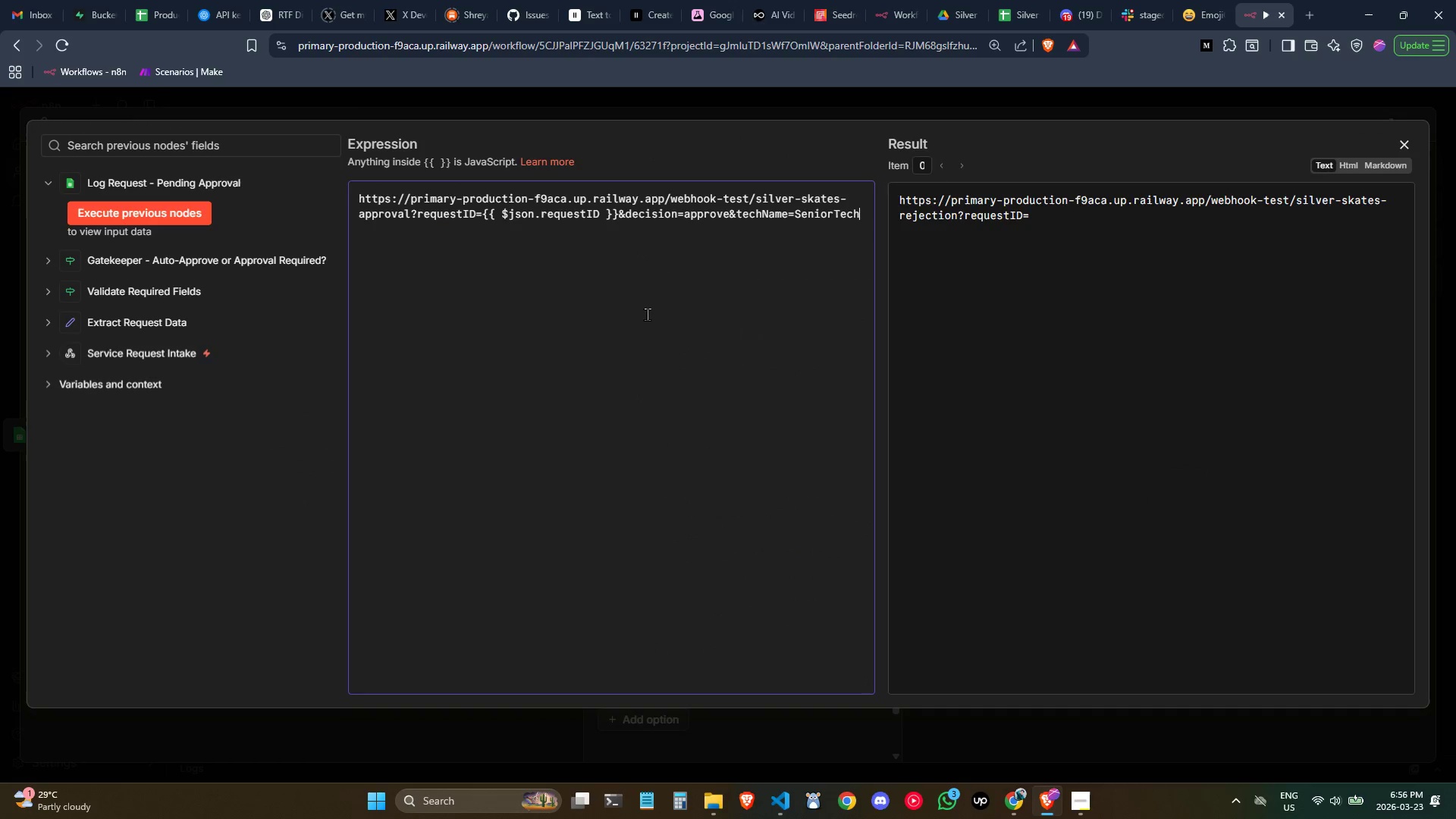 
key(Control+V)
 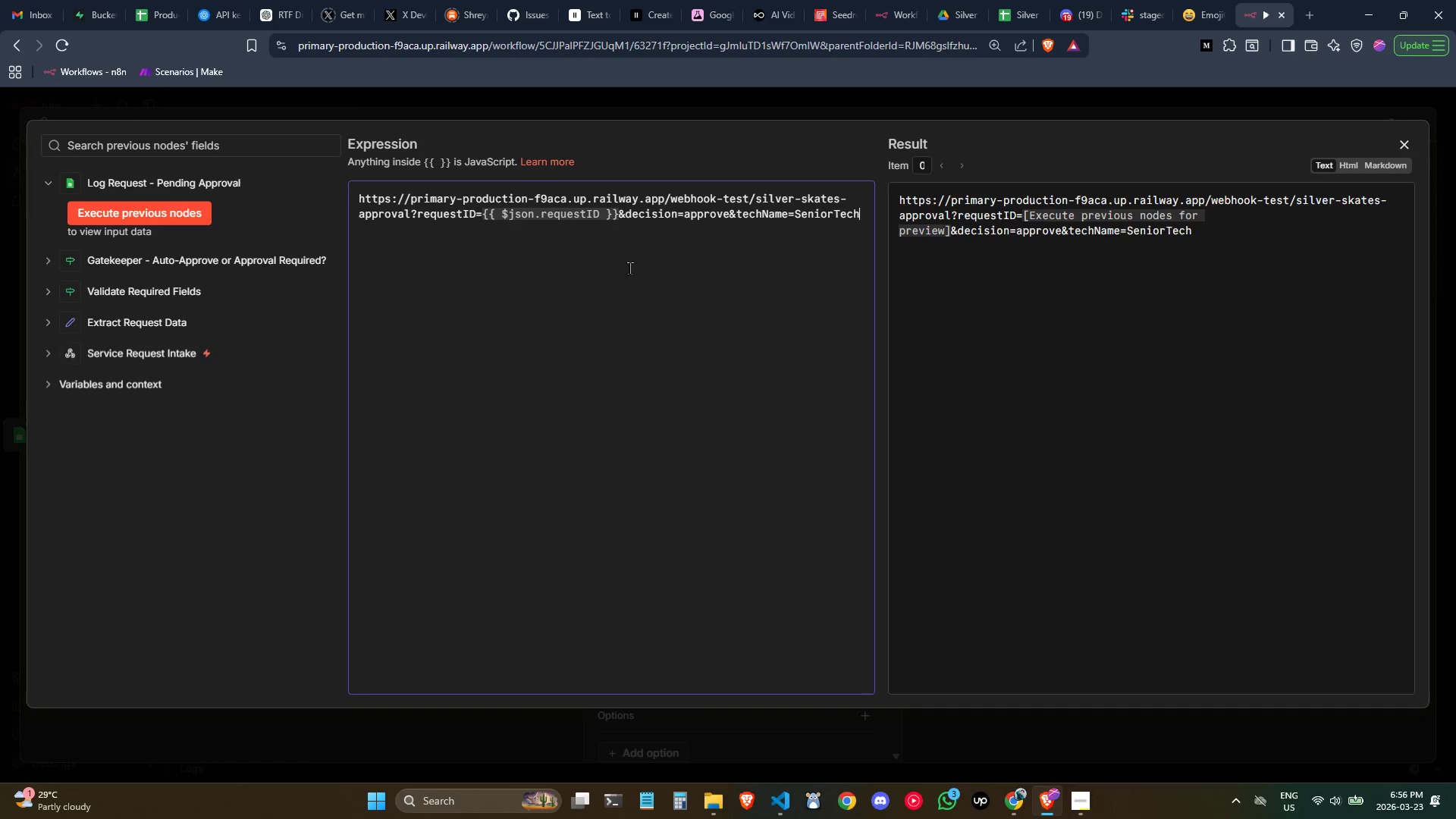 
left_click([626, 262])
 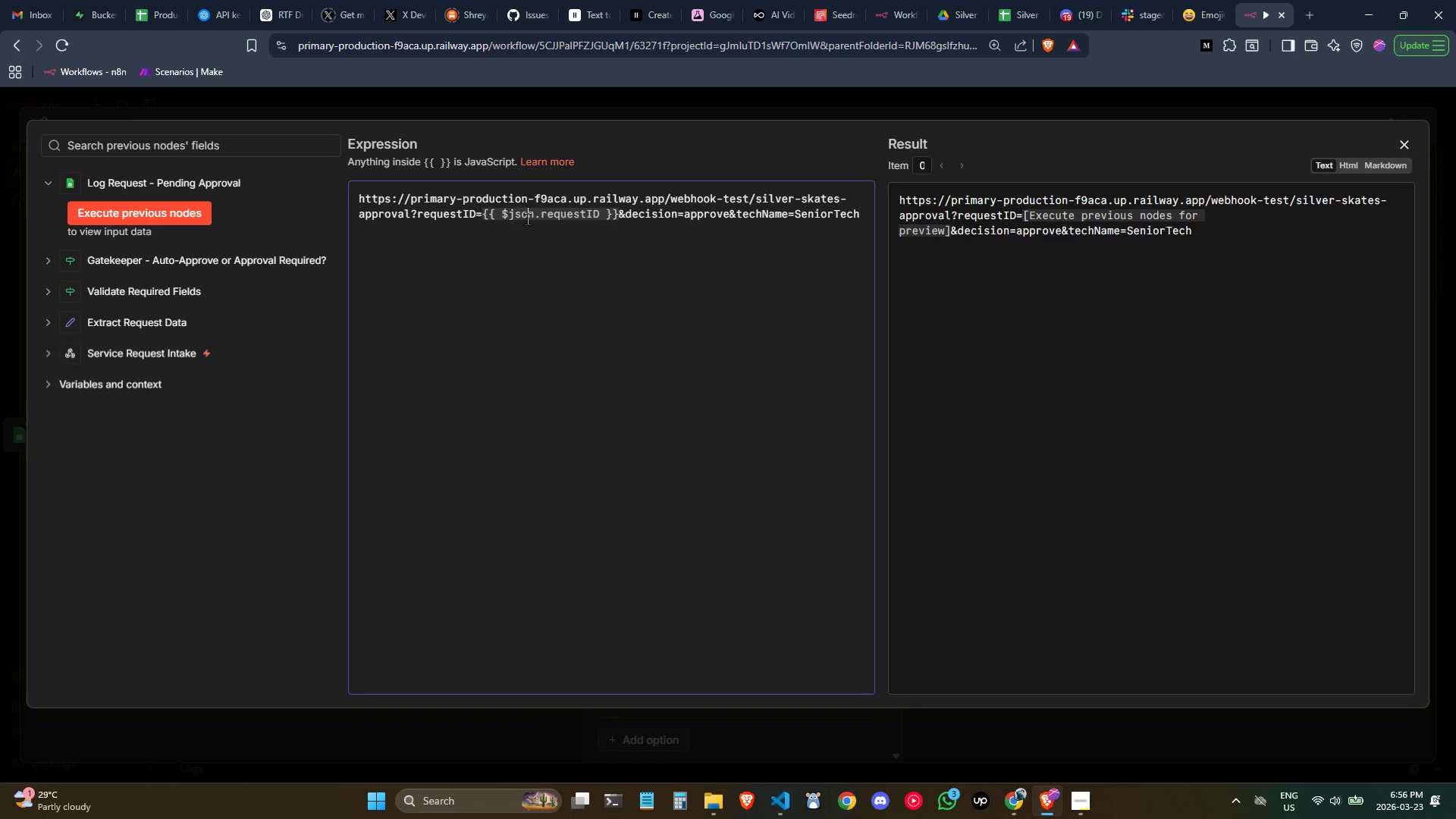 
double_click([650, 216])
 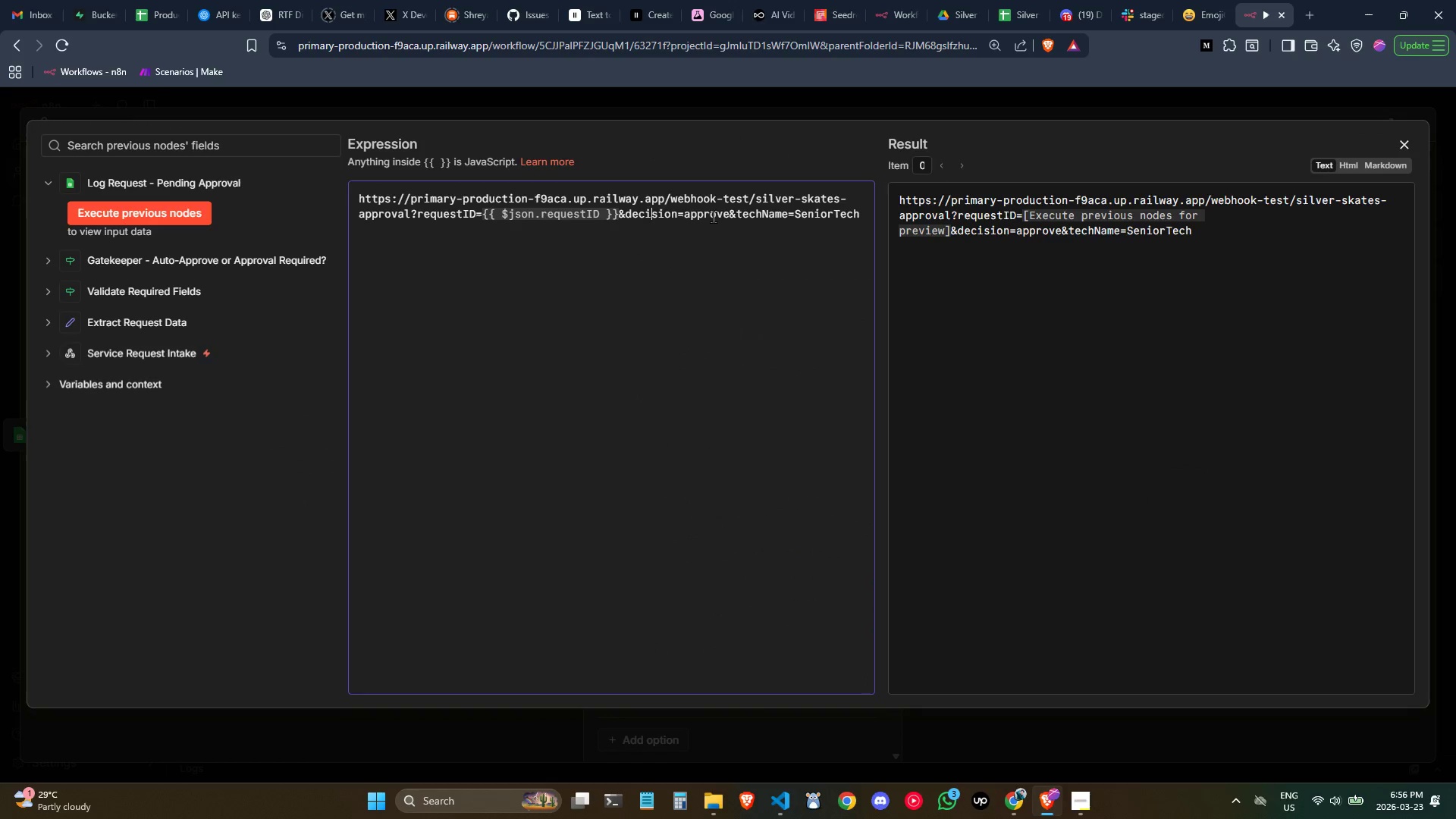 
triple_click([718, 216])
 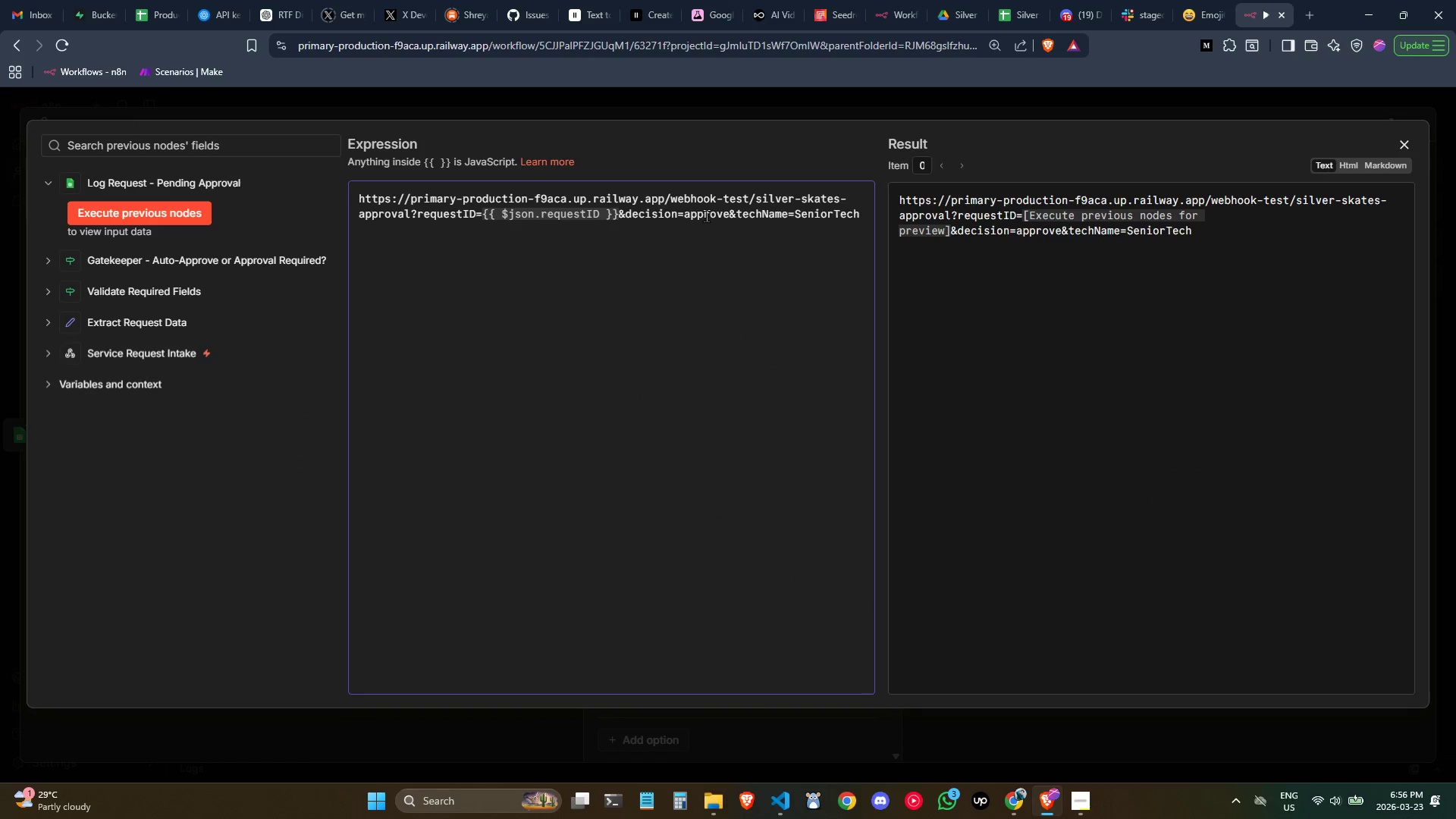 
double_click([706, 215])
 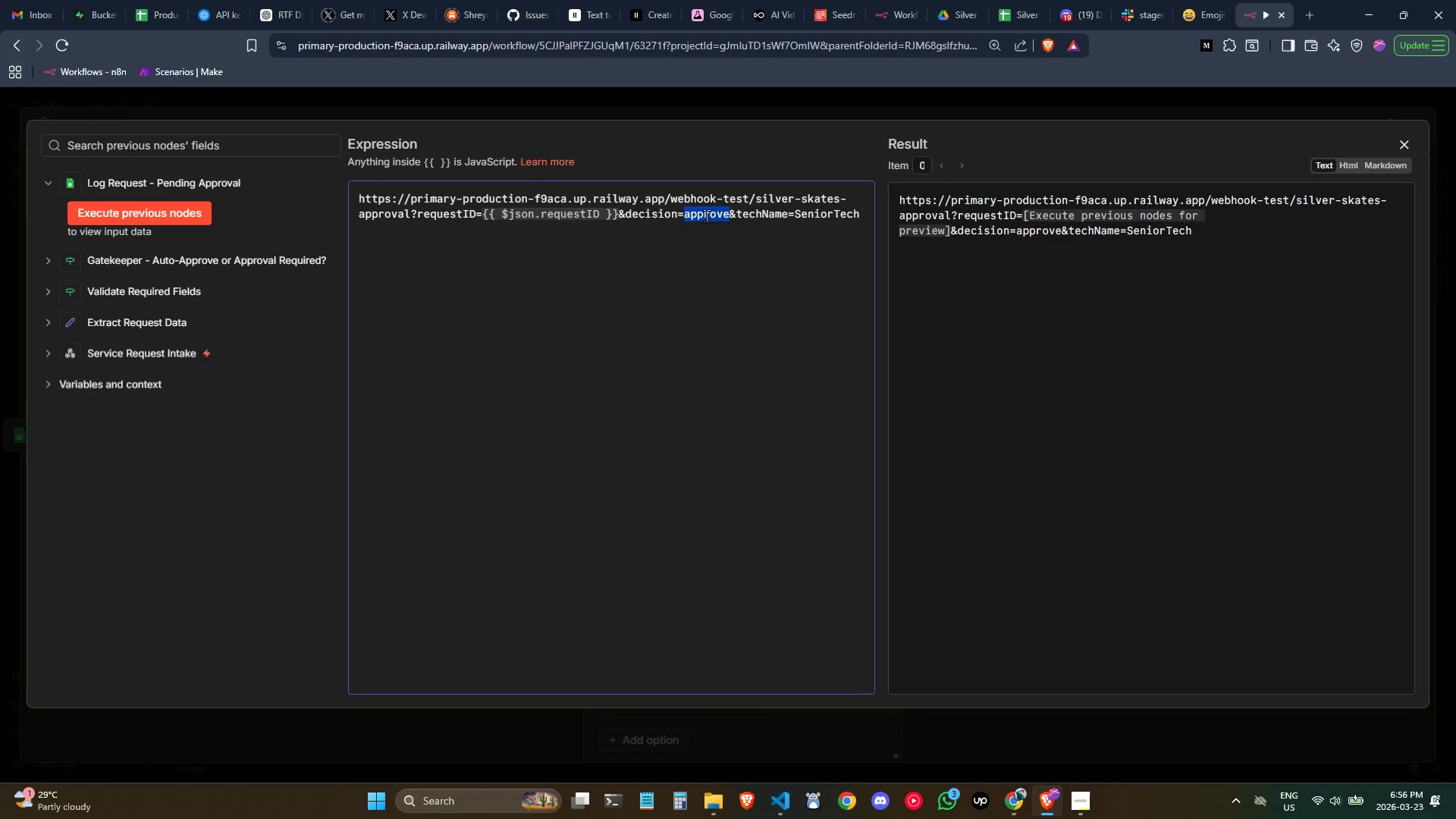 
type(rehect)
 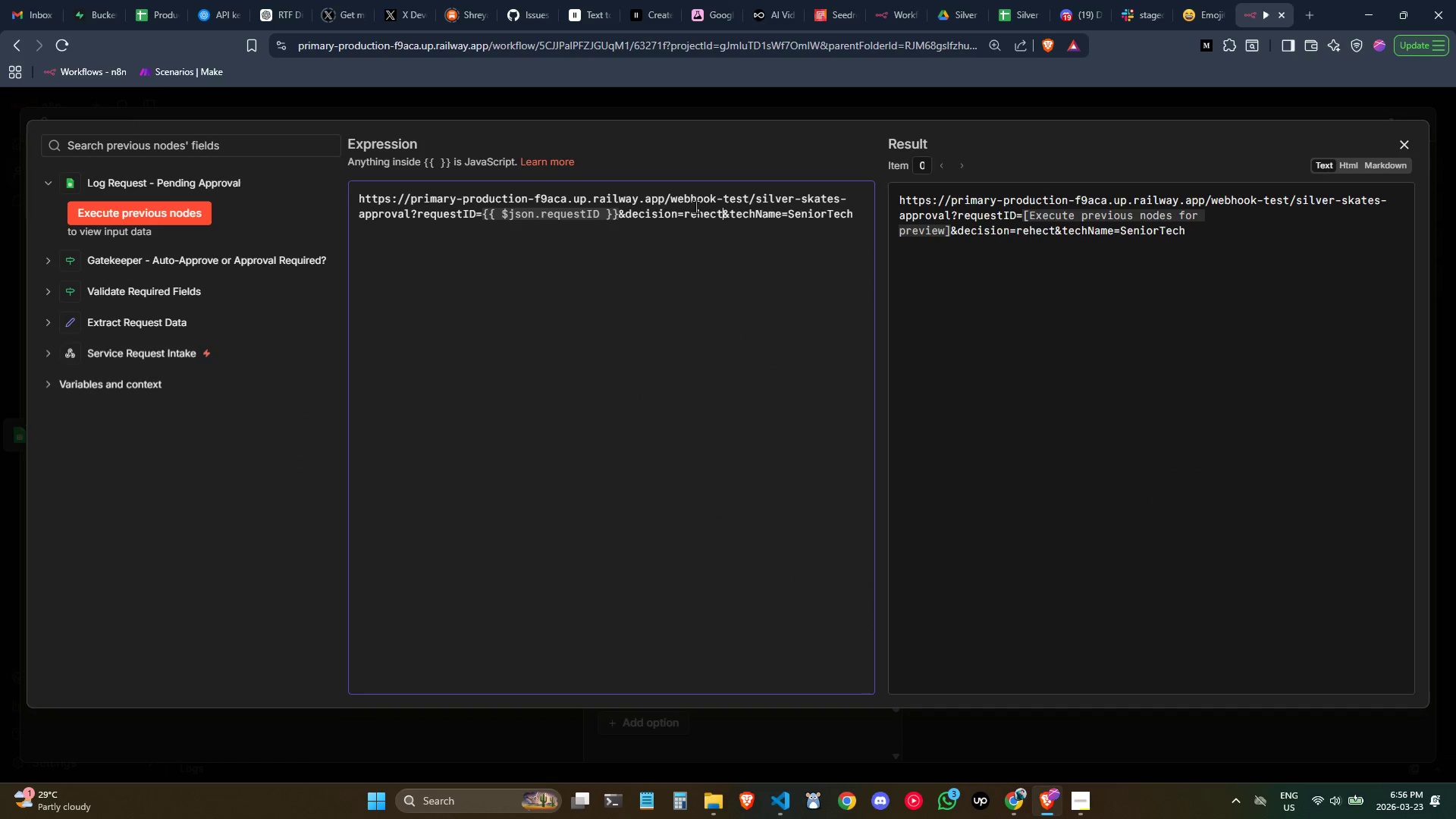 
left_click([704, 208])
 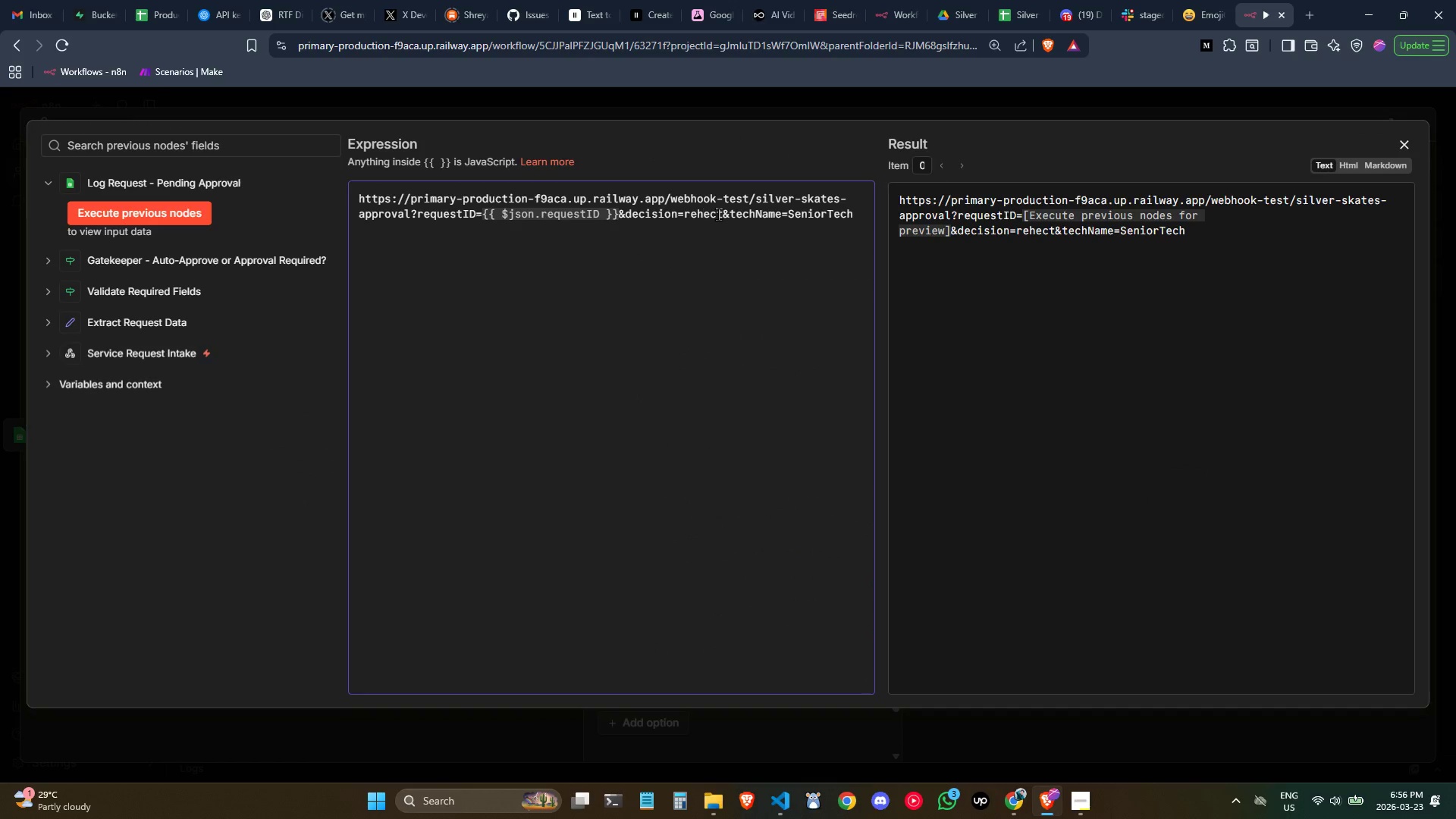 
key(Backspace)
 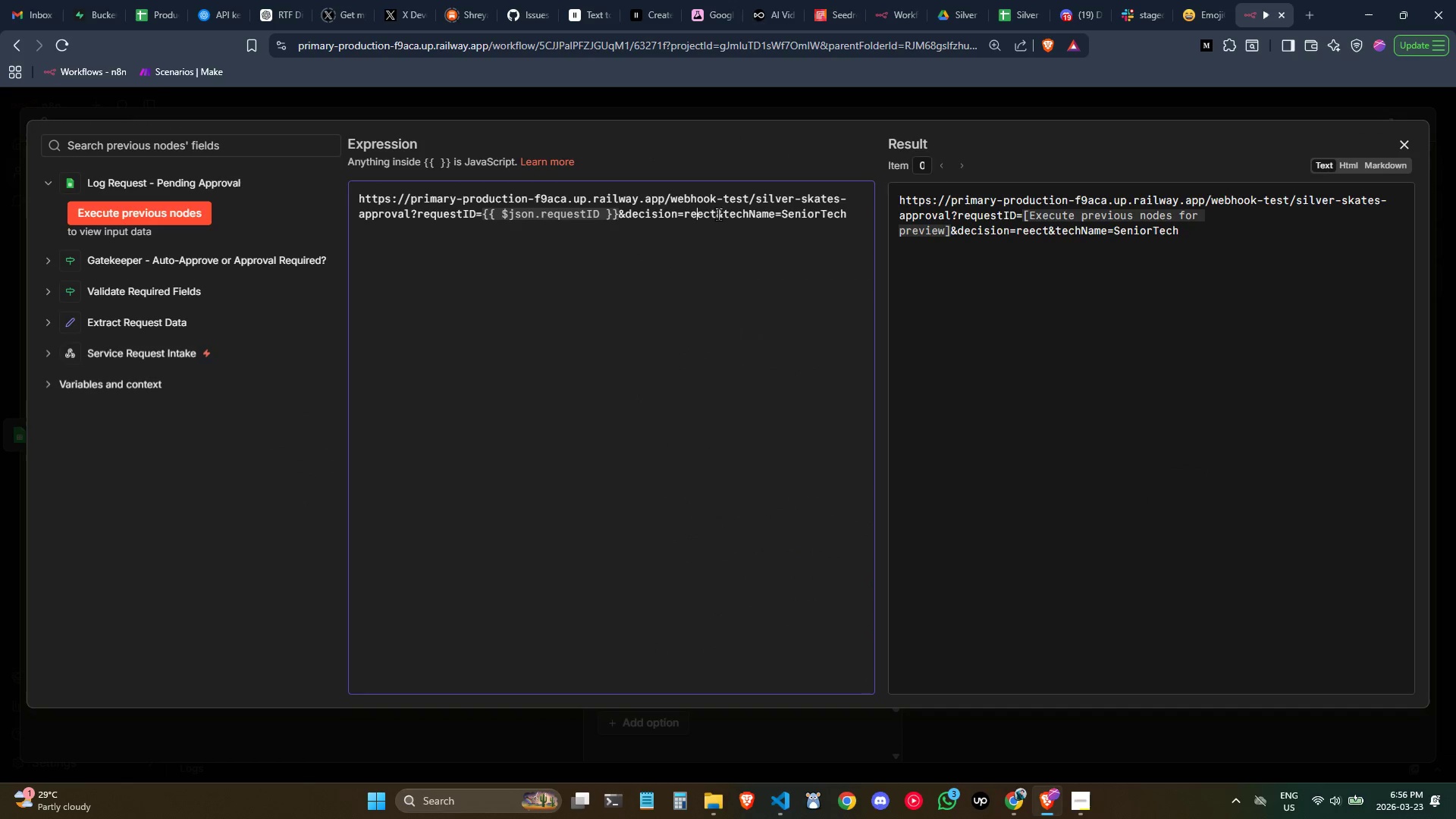 
key(J)
 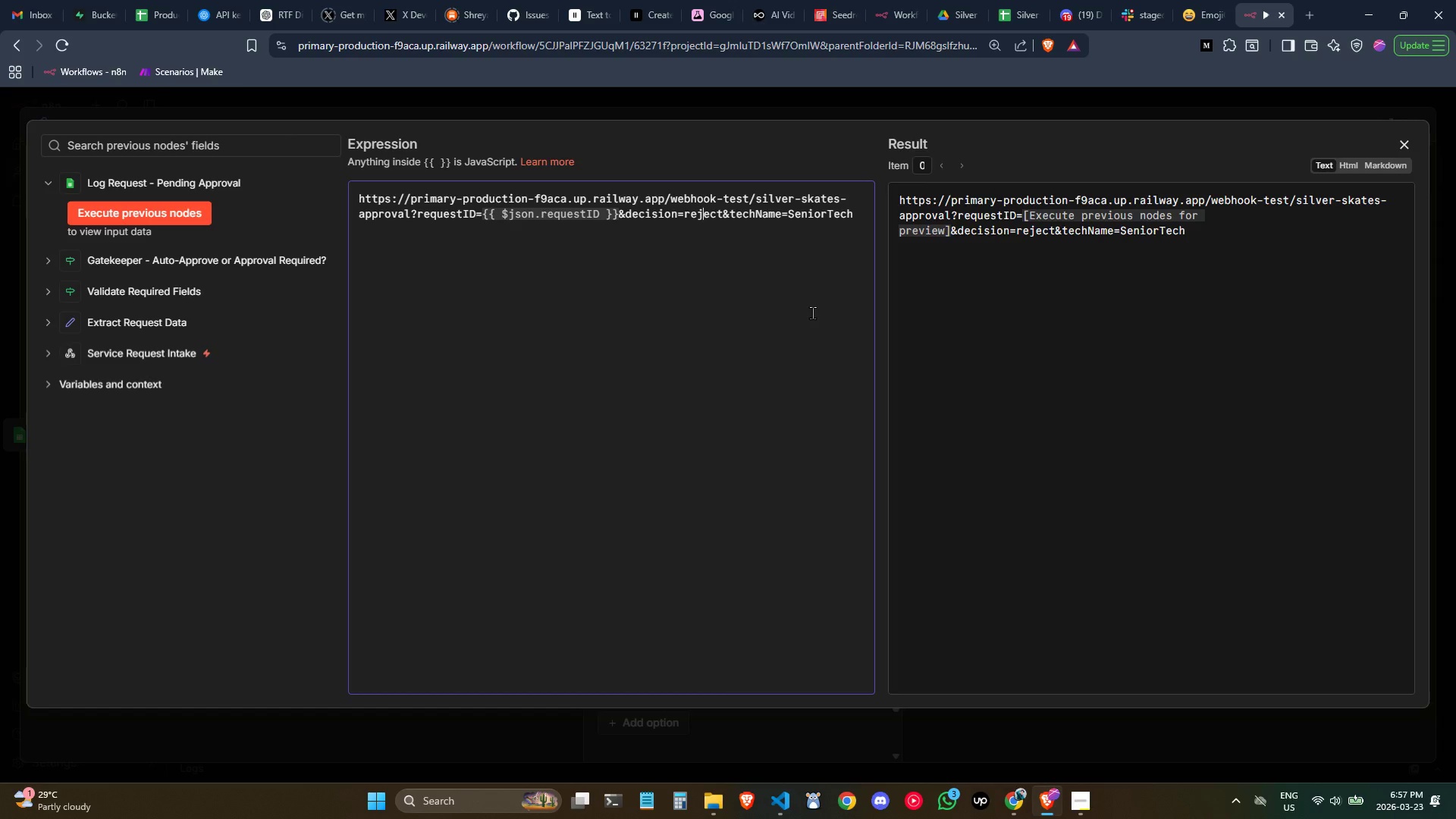 
wait(37.8)
 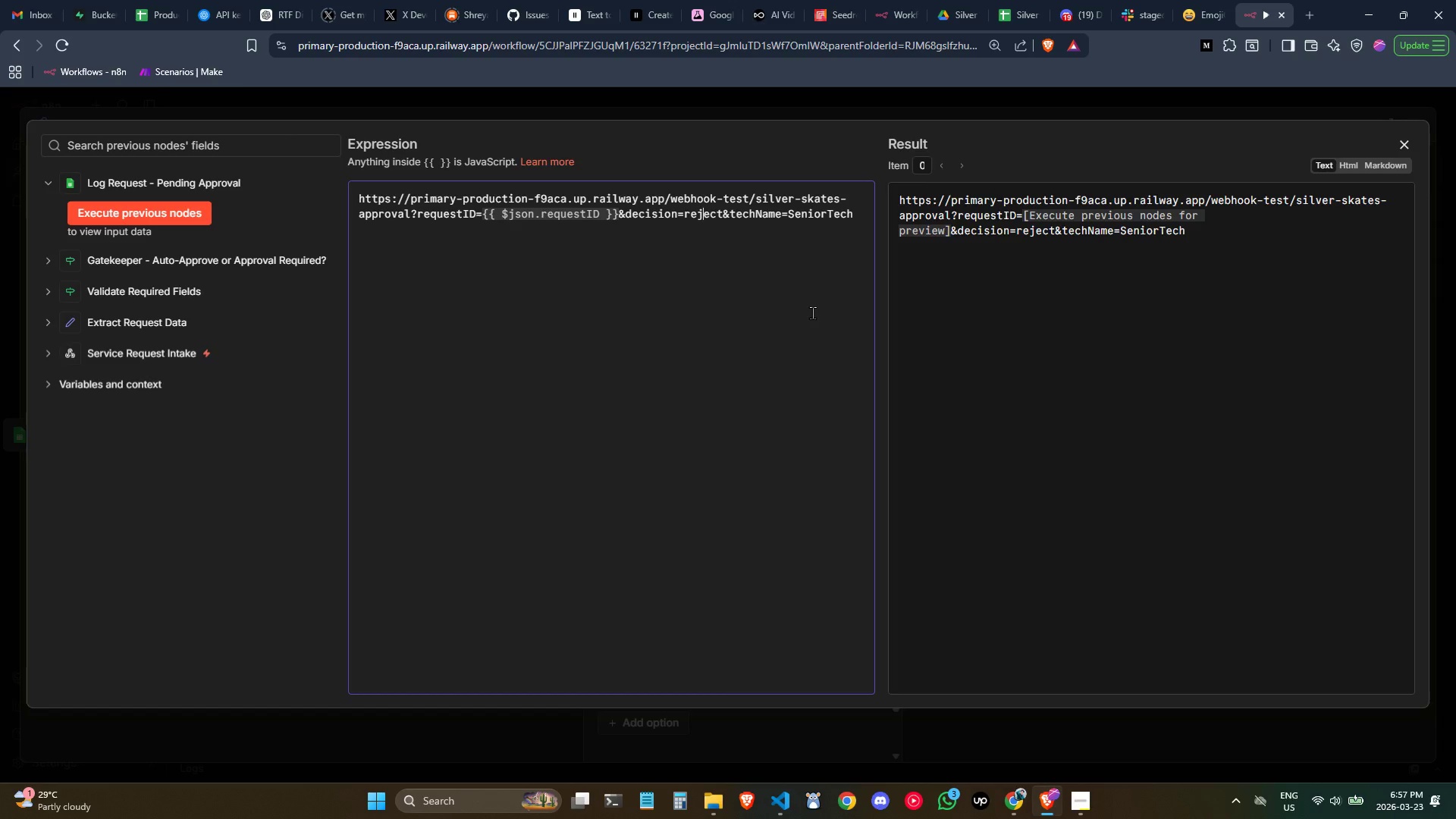 
left_click([1409, 139])
 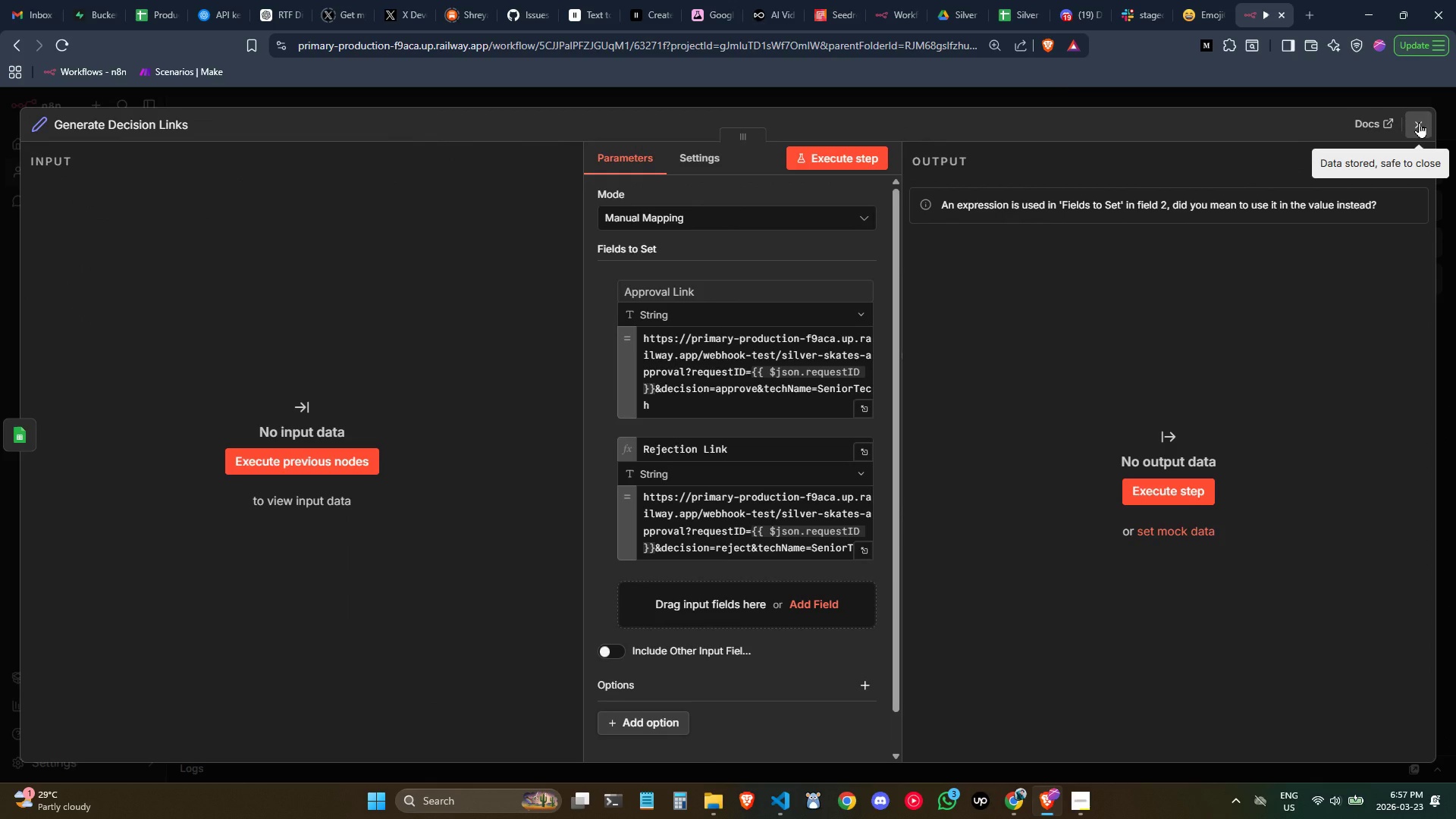 
left_click([1419, 122])
 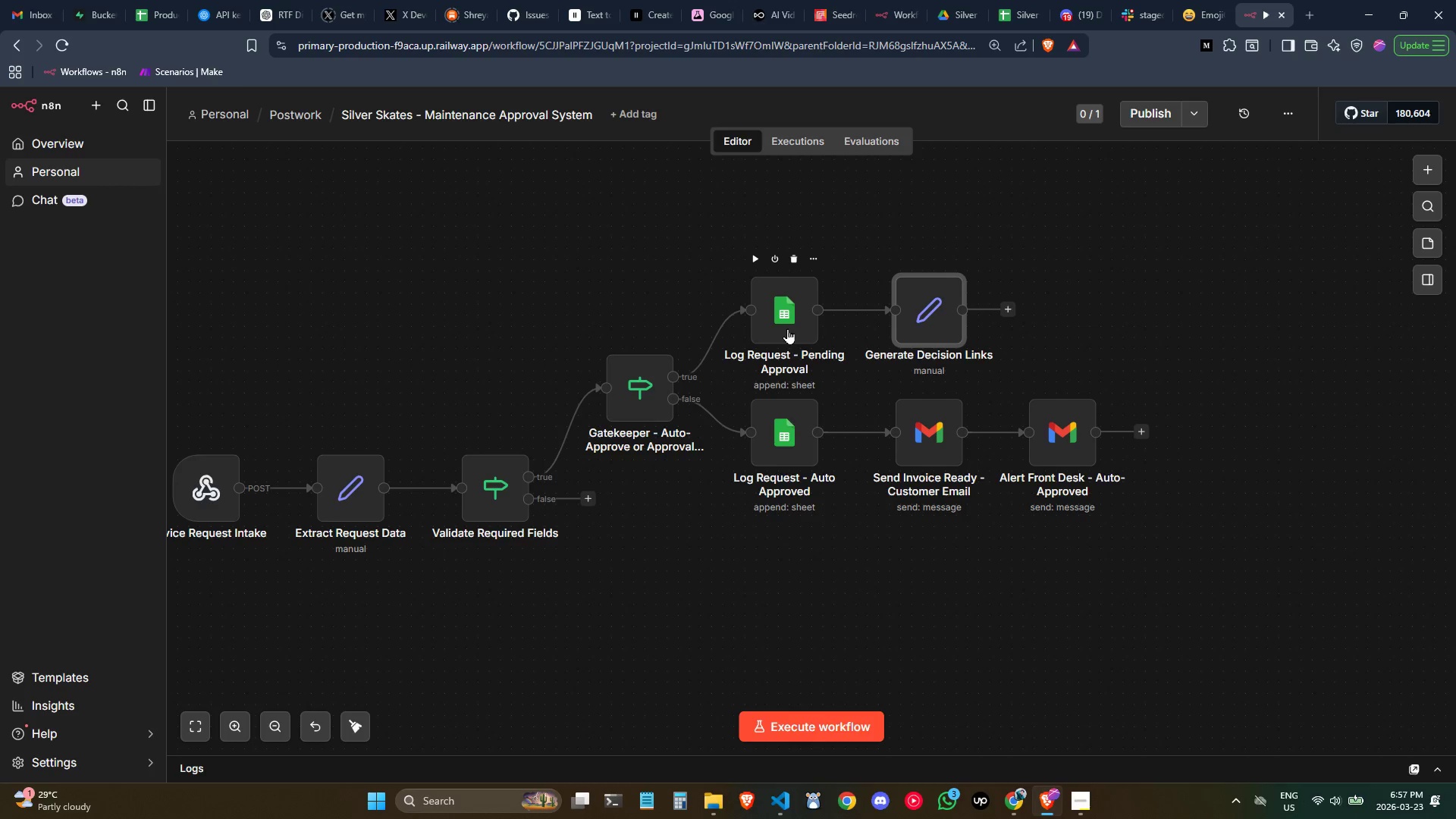 
double_click([954, 313])
 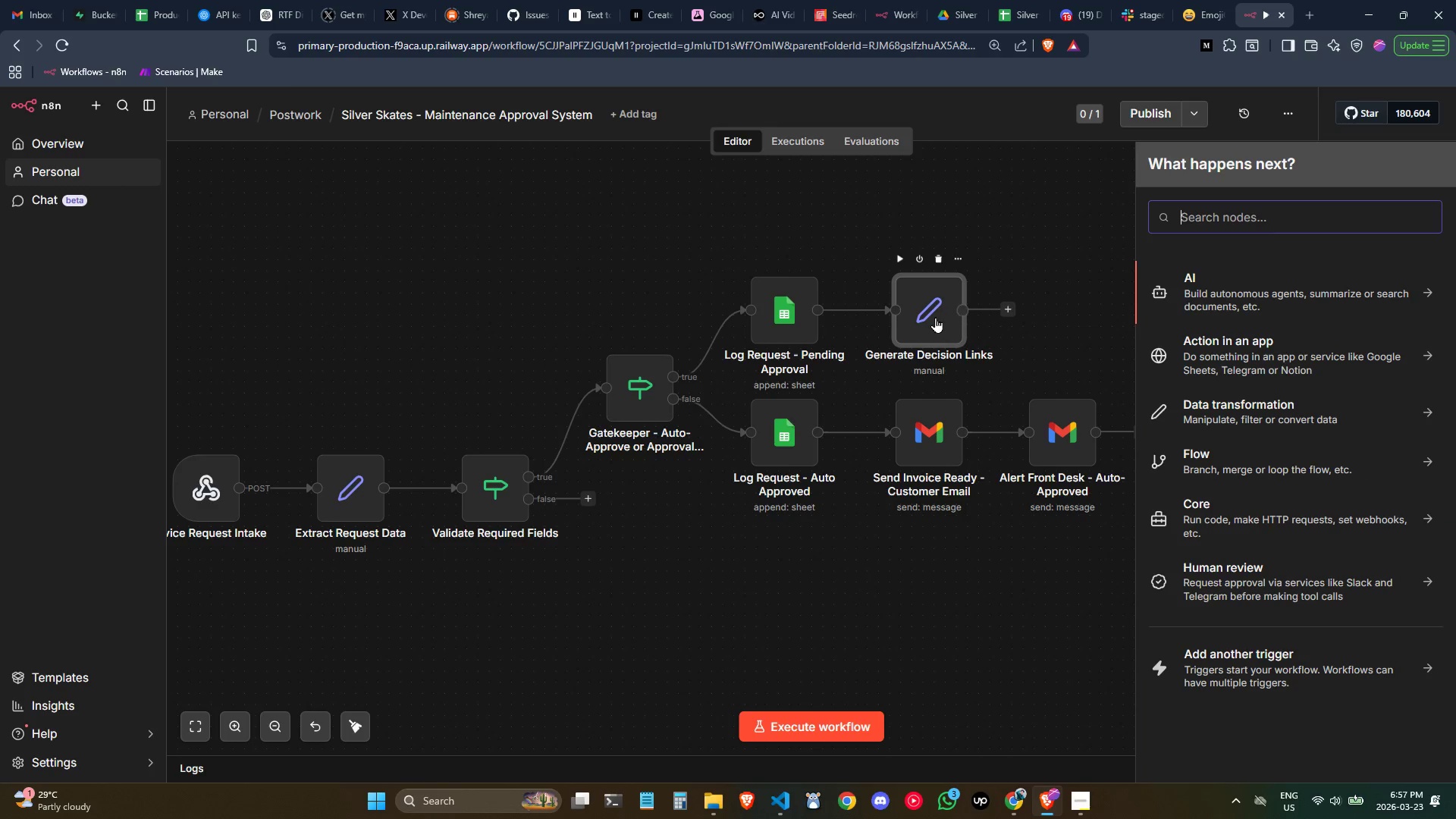 
double_click([935, 317])
 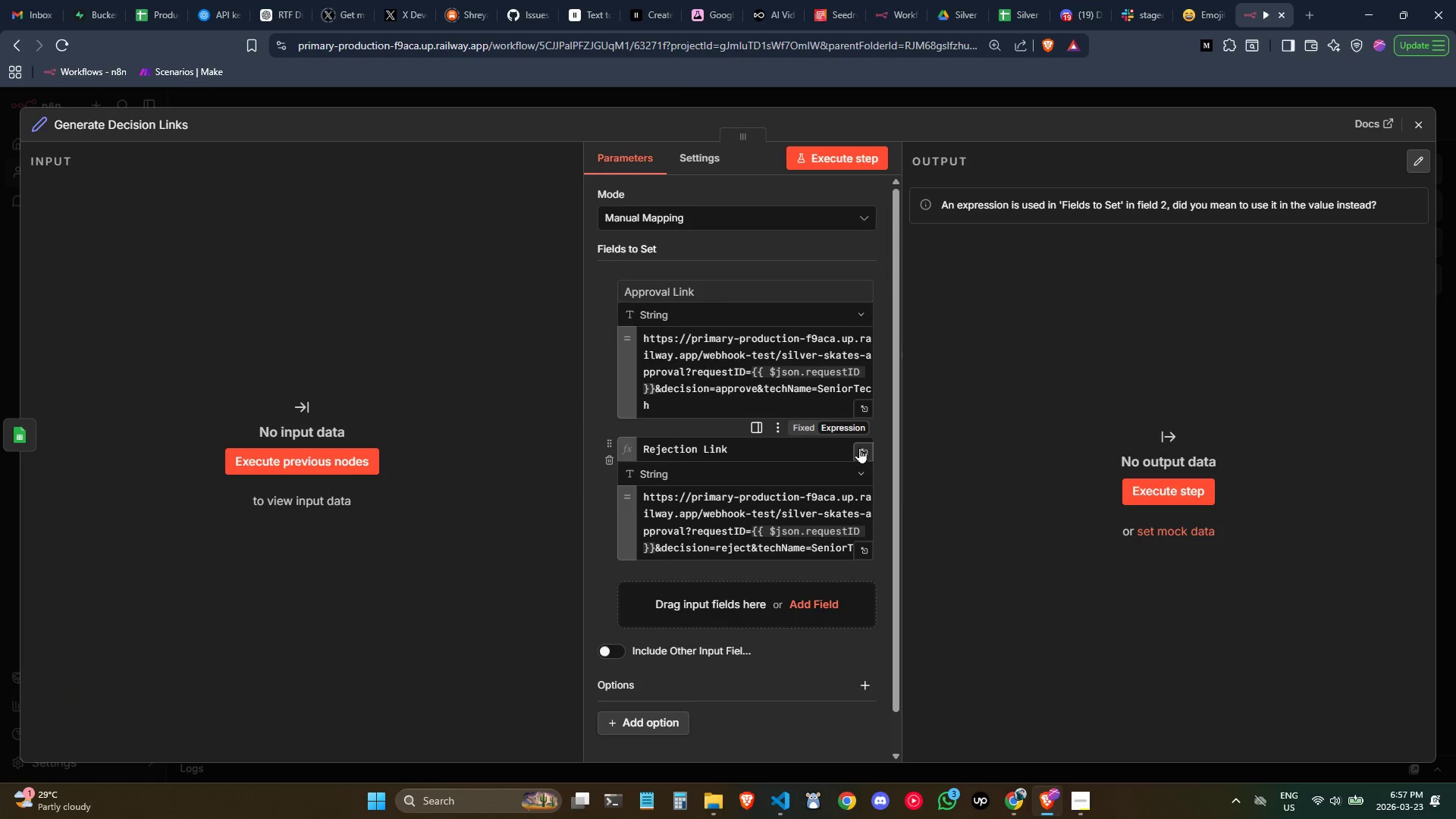 
left_click([819, 428])
 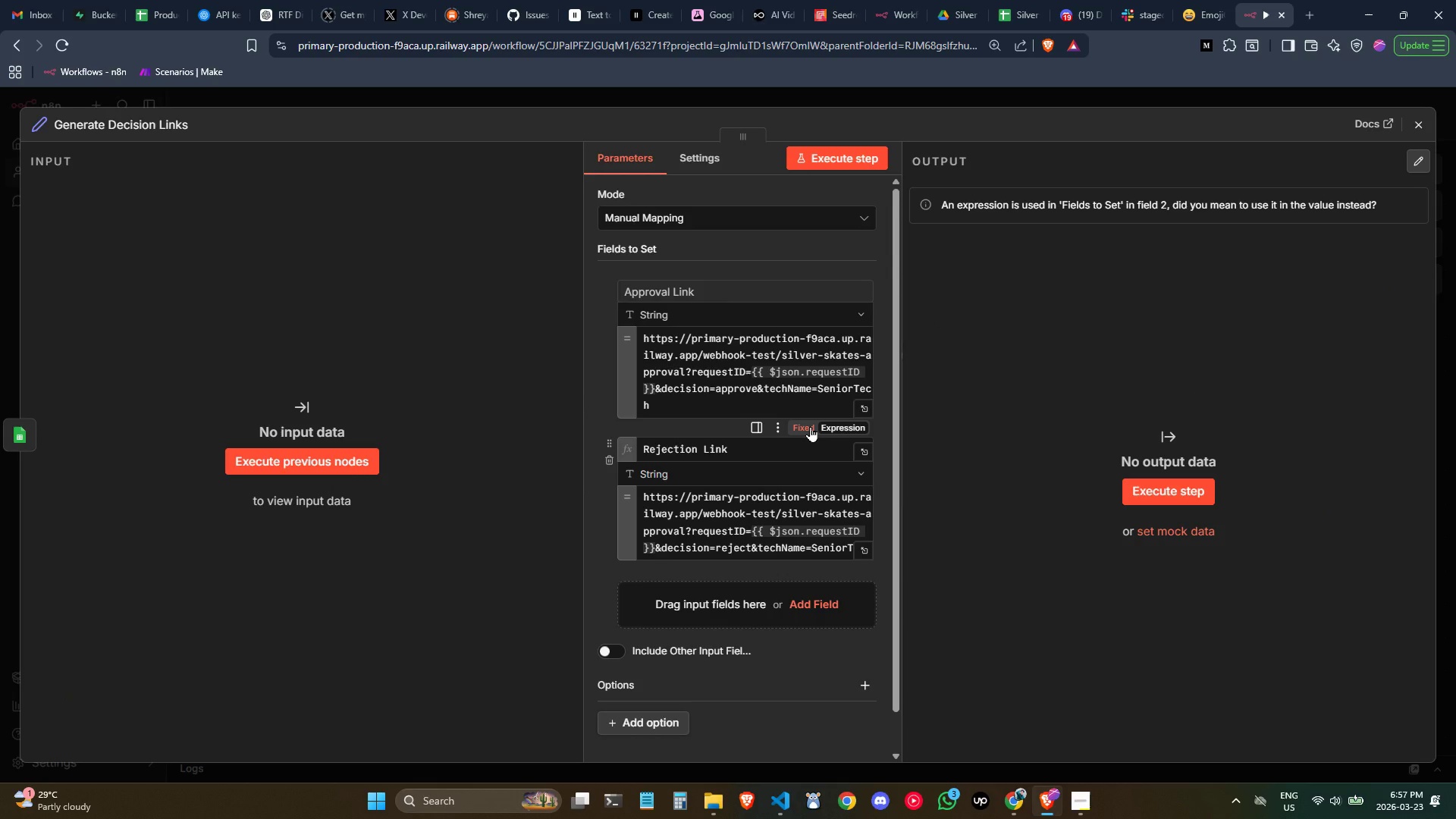 
left_click([810, 426])
 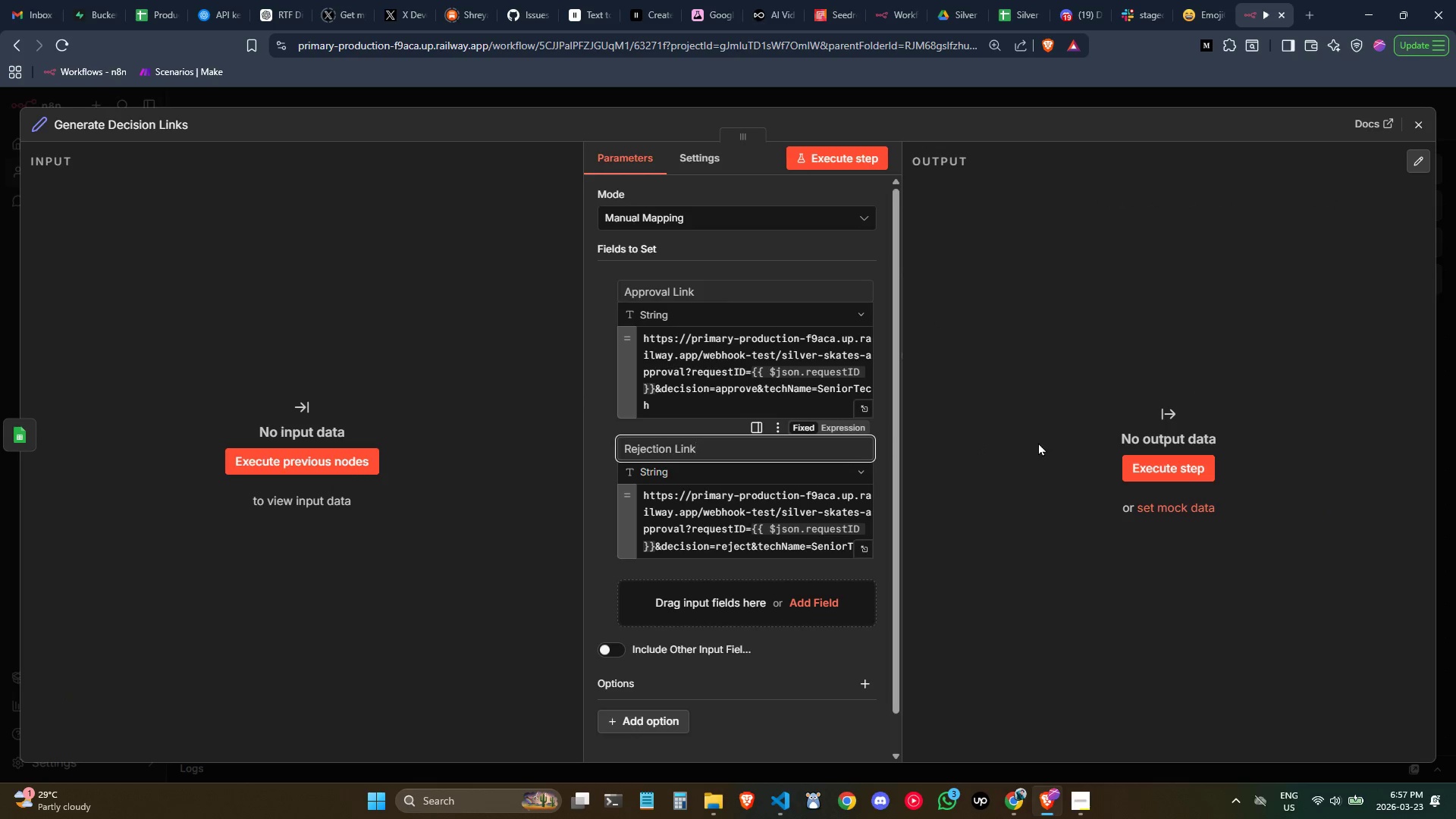 
left_click([1034, 431])
 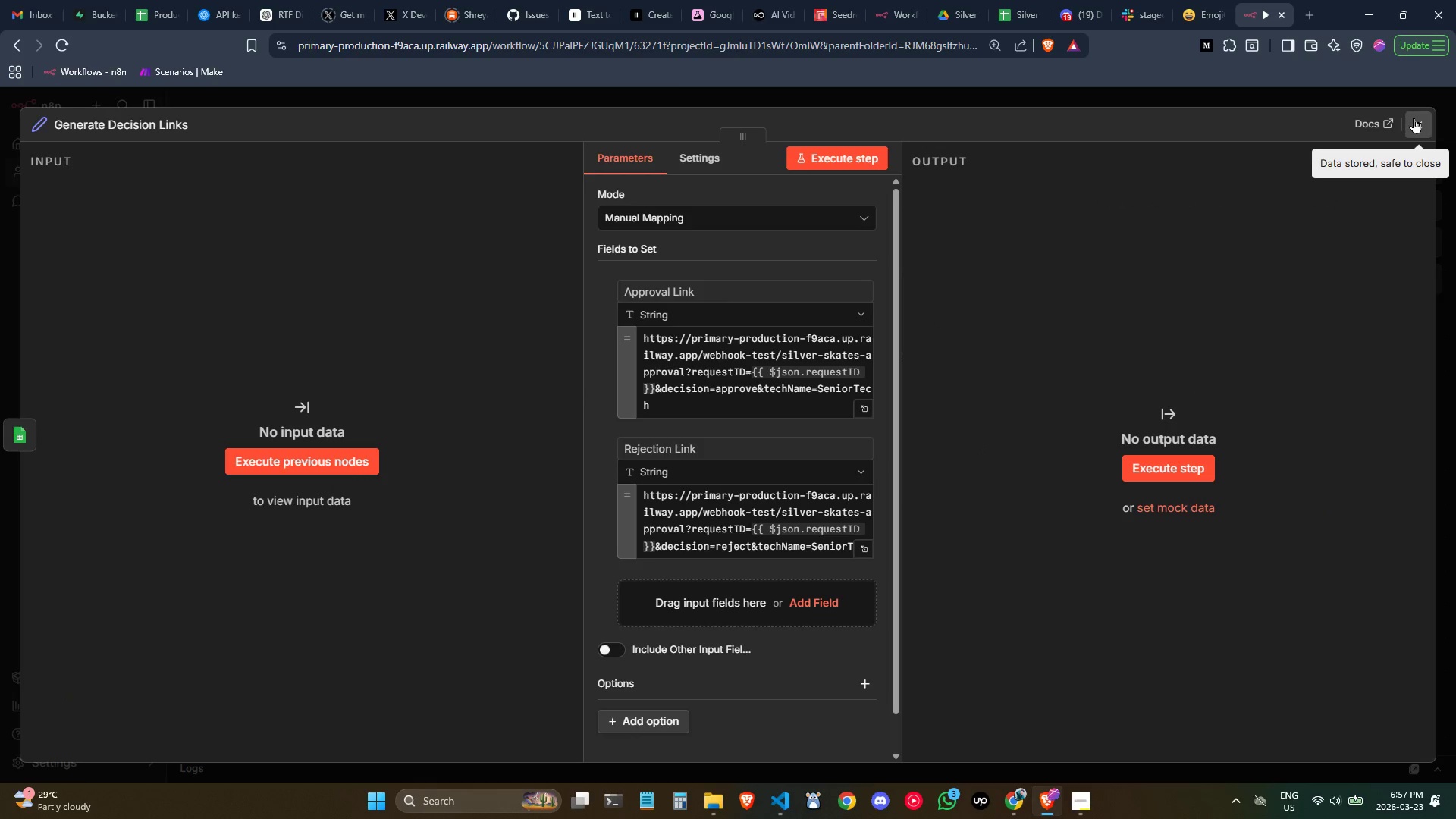 
left_click([1414, 121])
 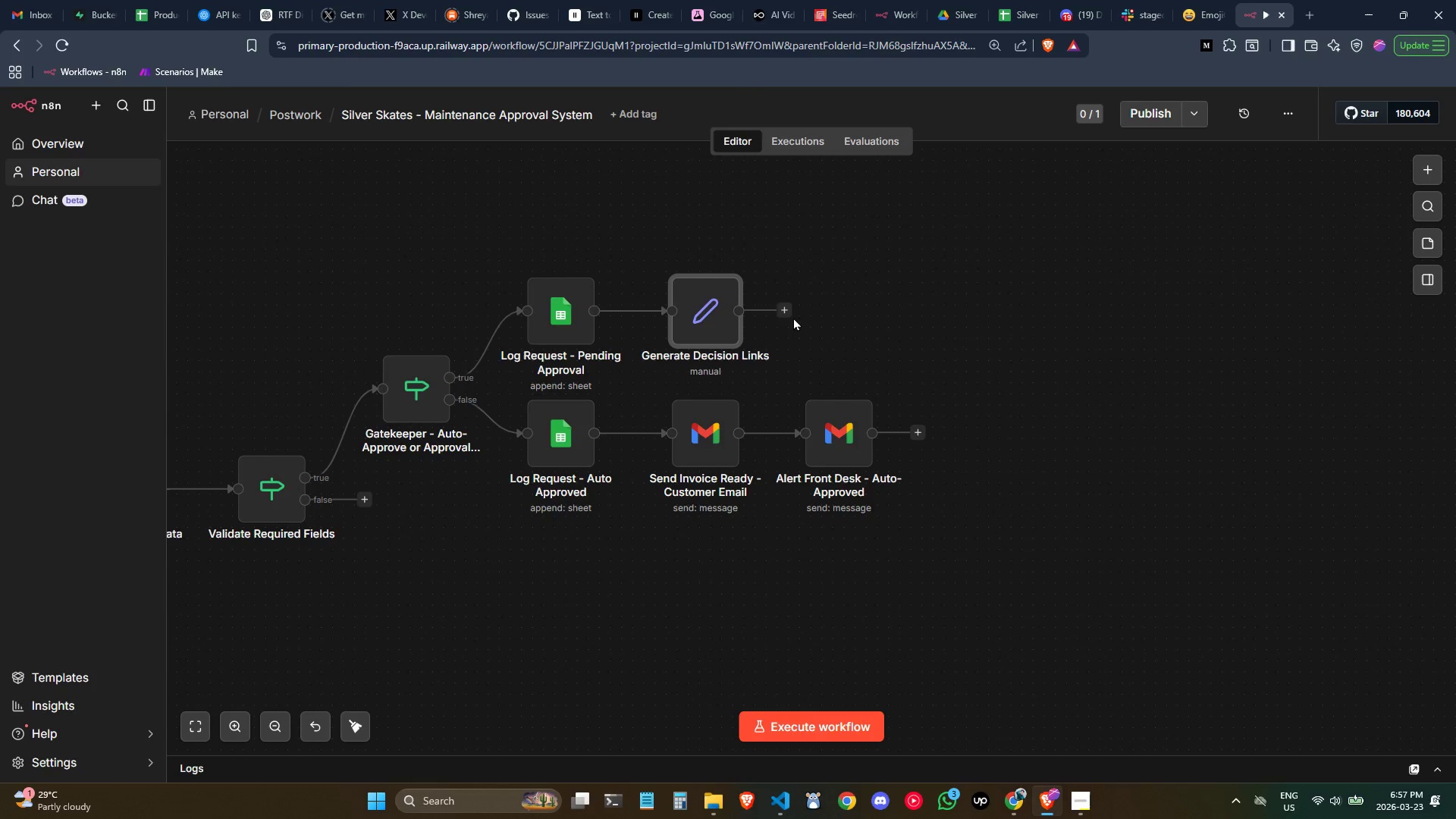 
left_click([787, 303])
 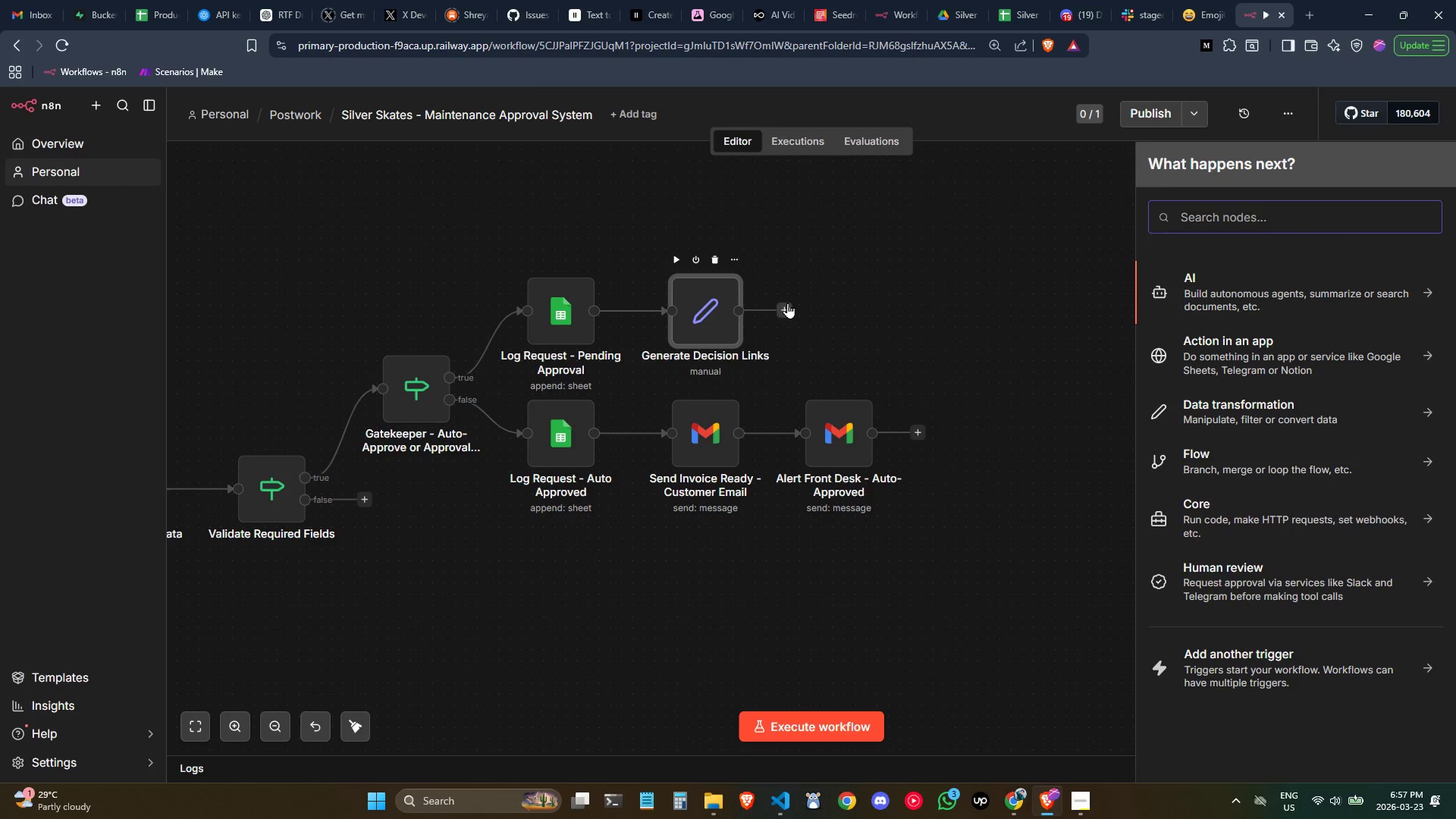 
wait(14.28)
 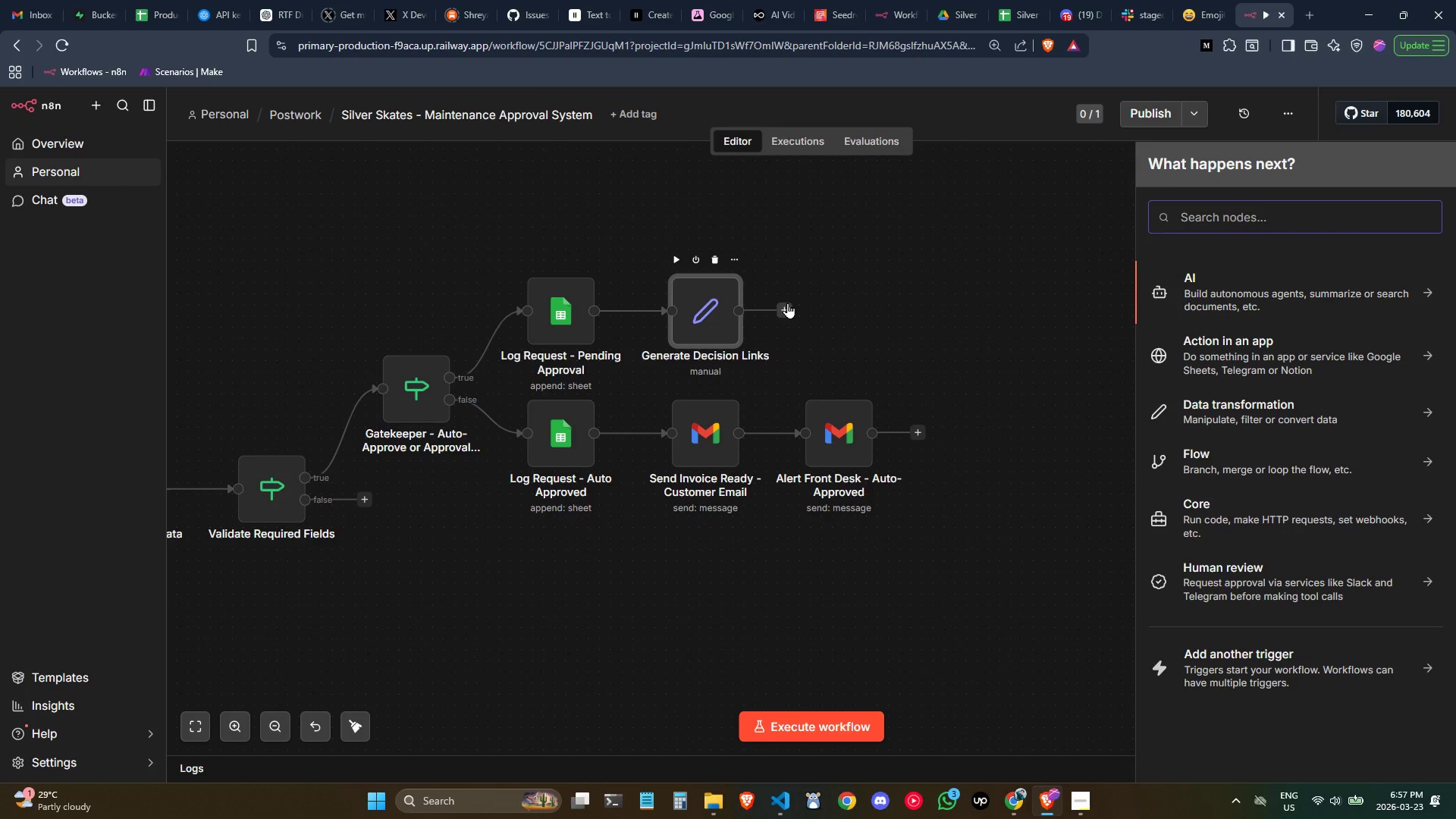 
type(Send)
key(Backspace)
key(Backspace)
key(Backspace)
key(Backspace)
key(Backspace)
 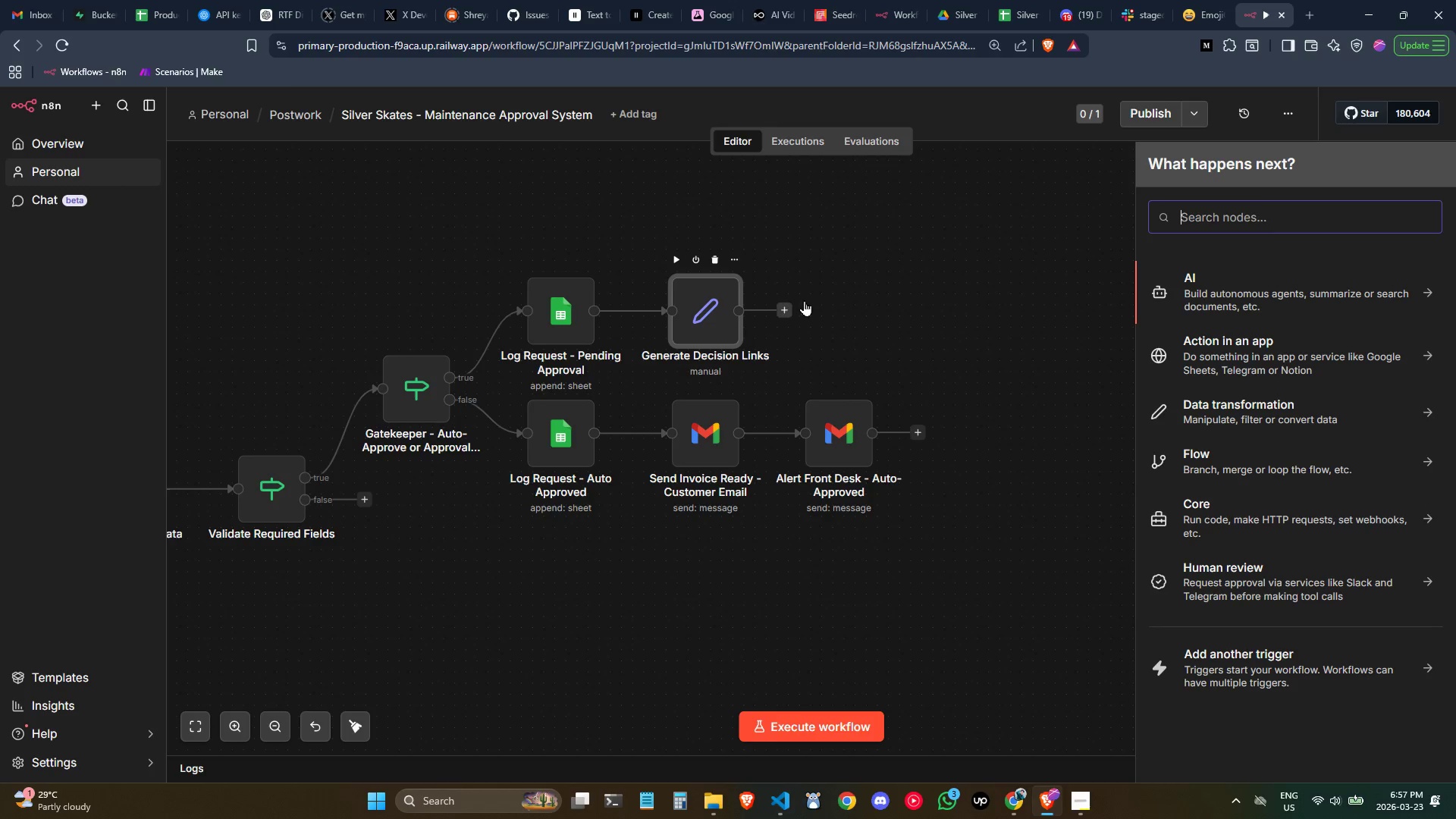 
left_click([883, 302])
 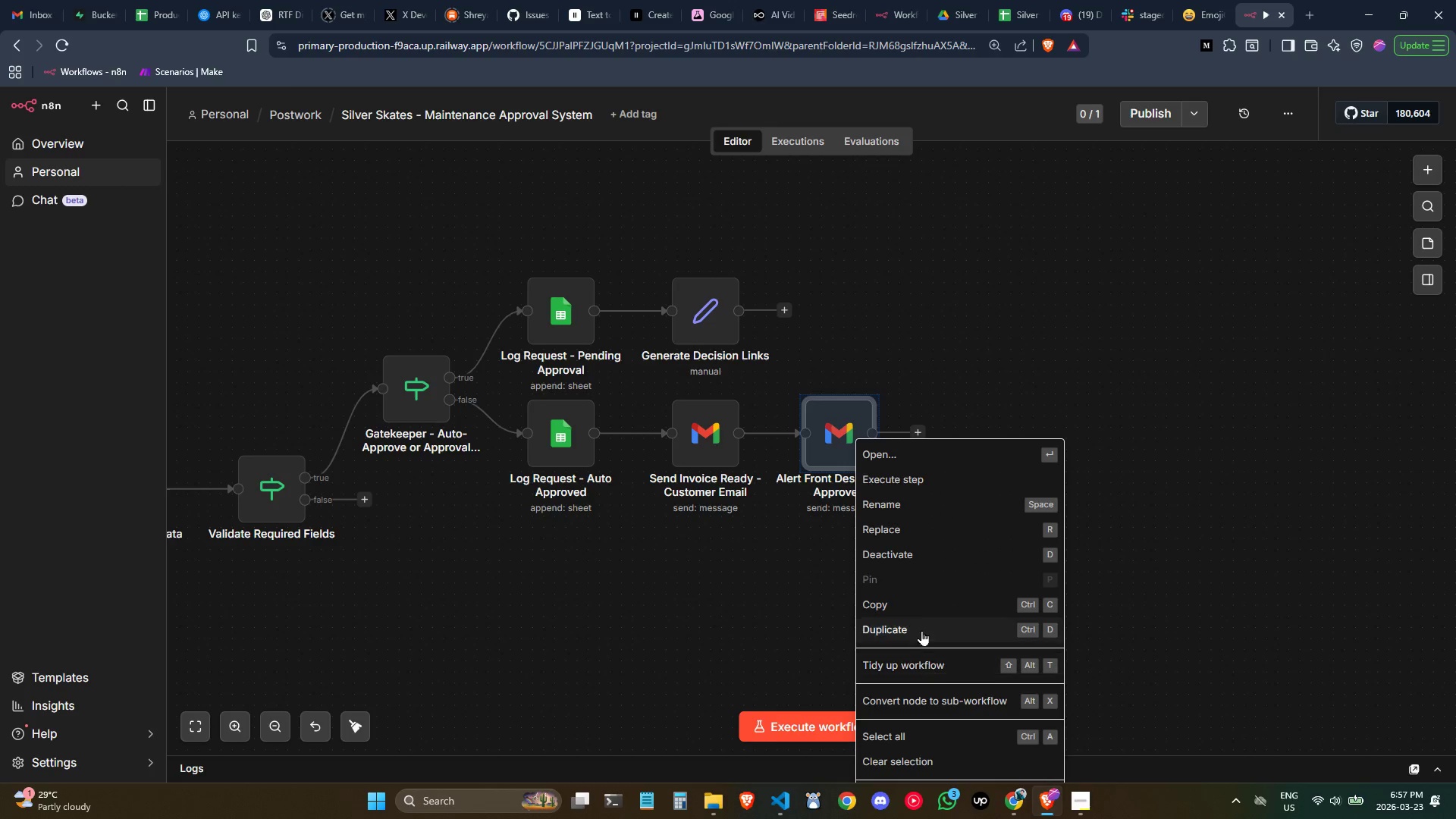 
left_click([927, 624])
 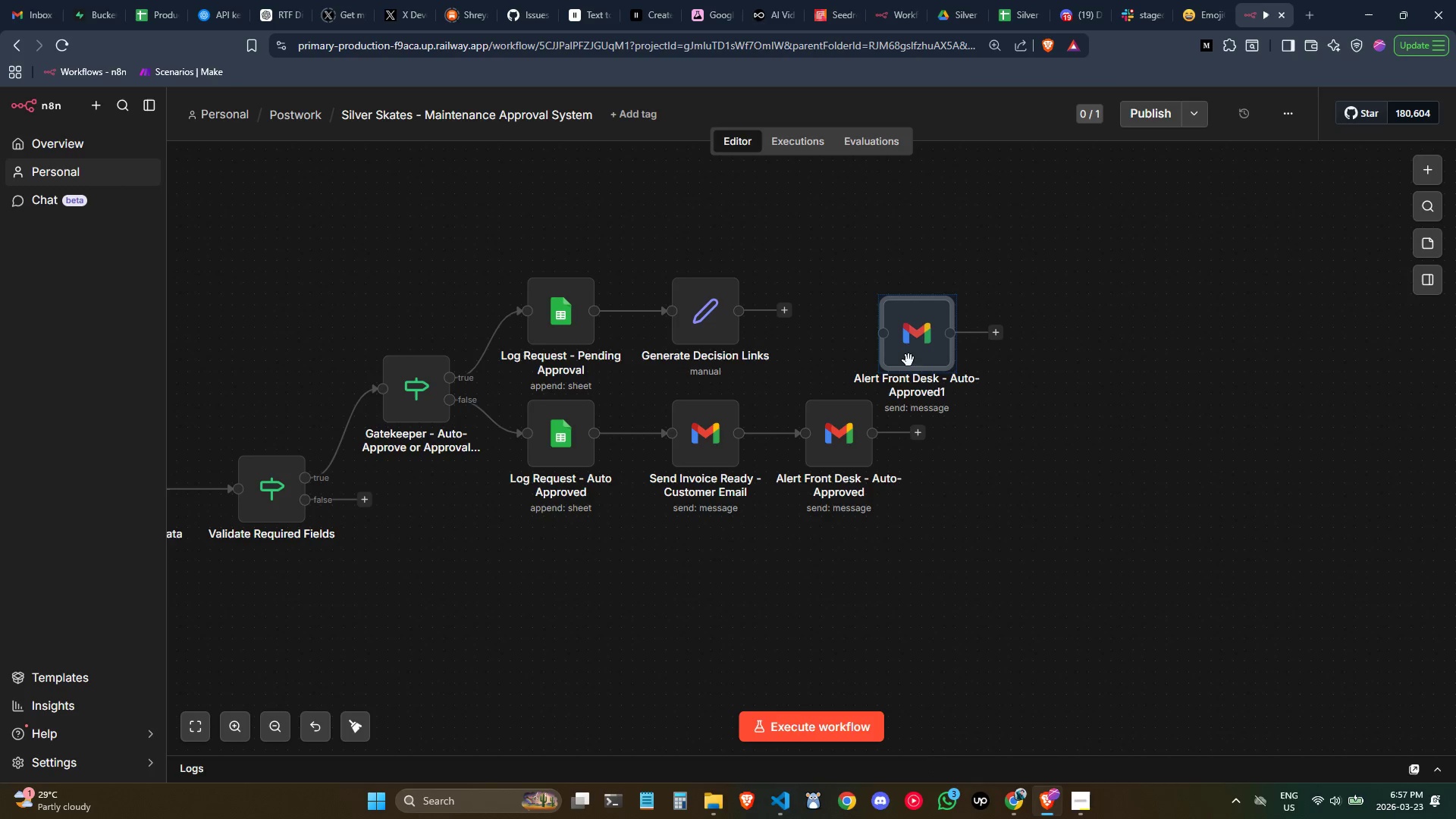 
left_click_drag(start_coordinate=[911, 342], to_coordinate=[869, 327])
 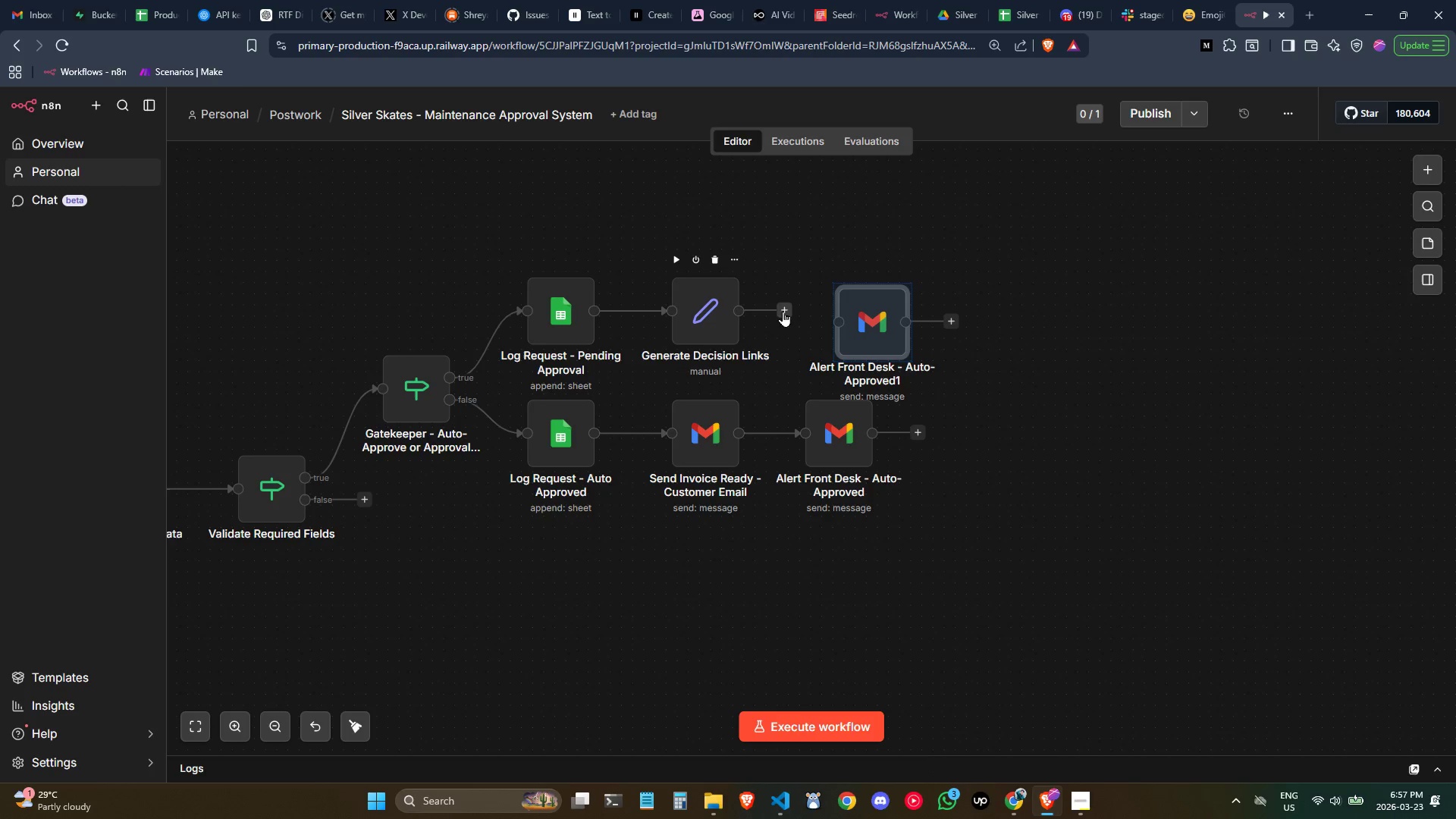 
left_click_drag(start_coordinate=[783, 311], to_coordinate=[833, 326])
 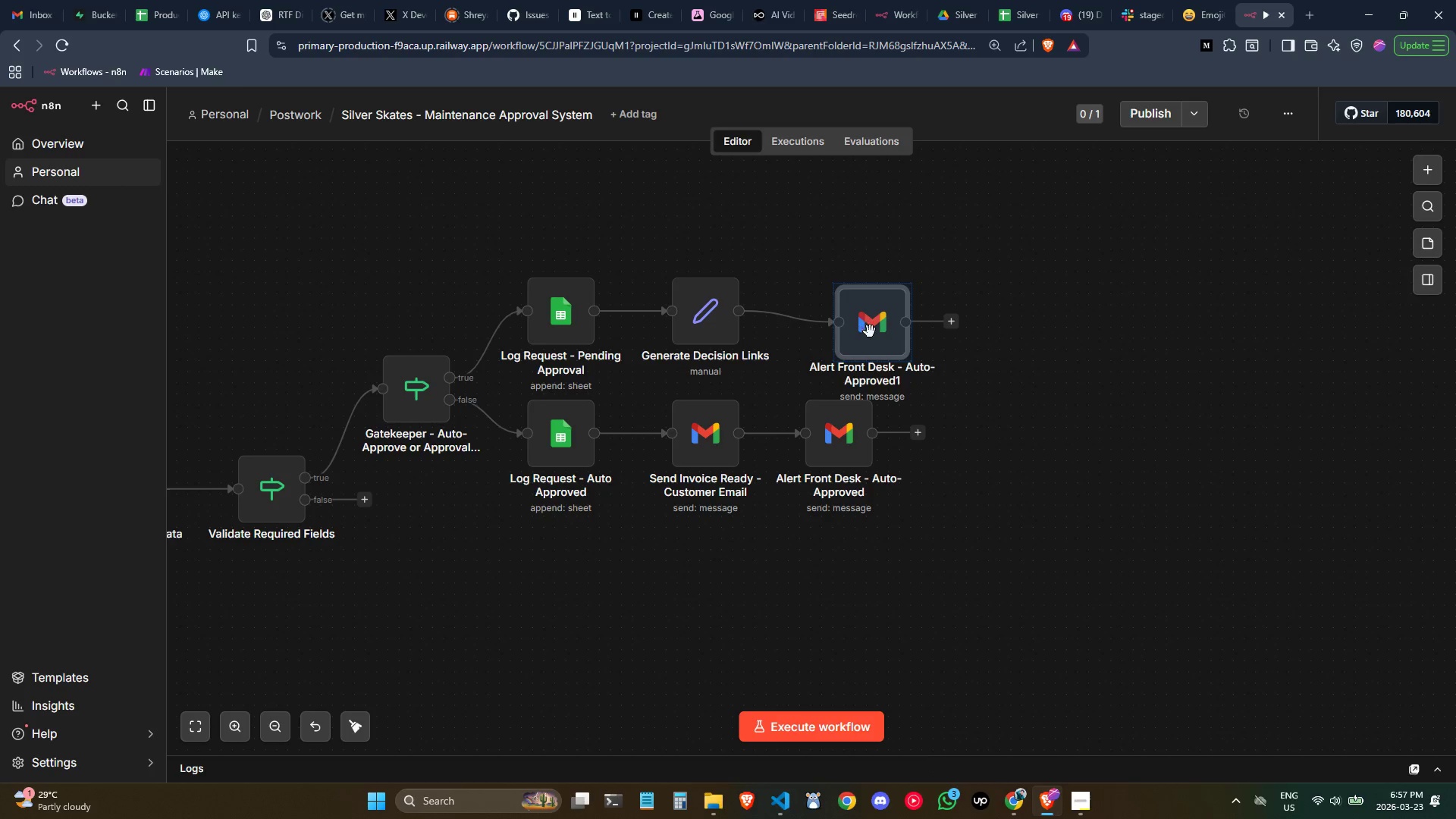 
left_click_drag(start_coordinate=[870, 331], to_coordinate=[841, 318])
 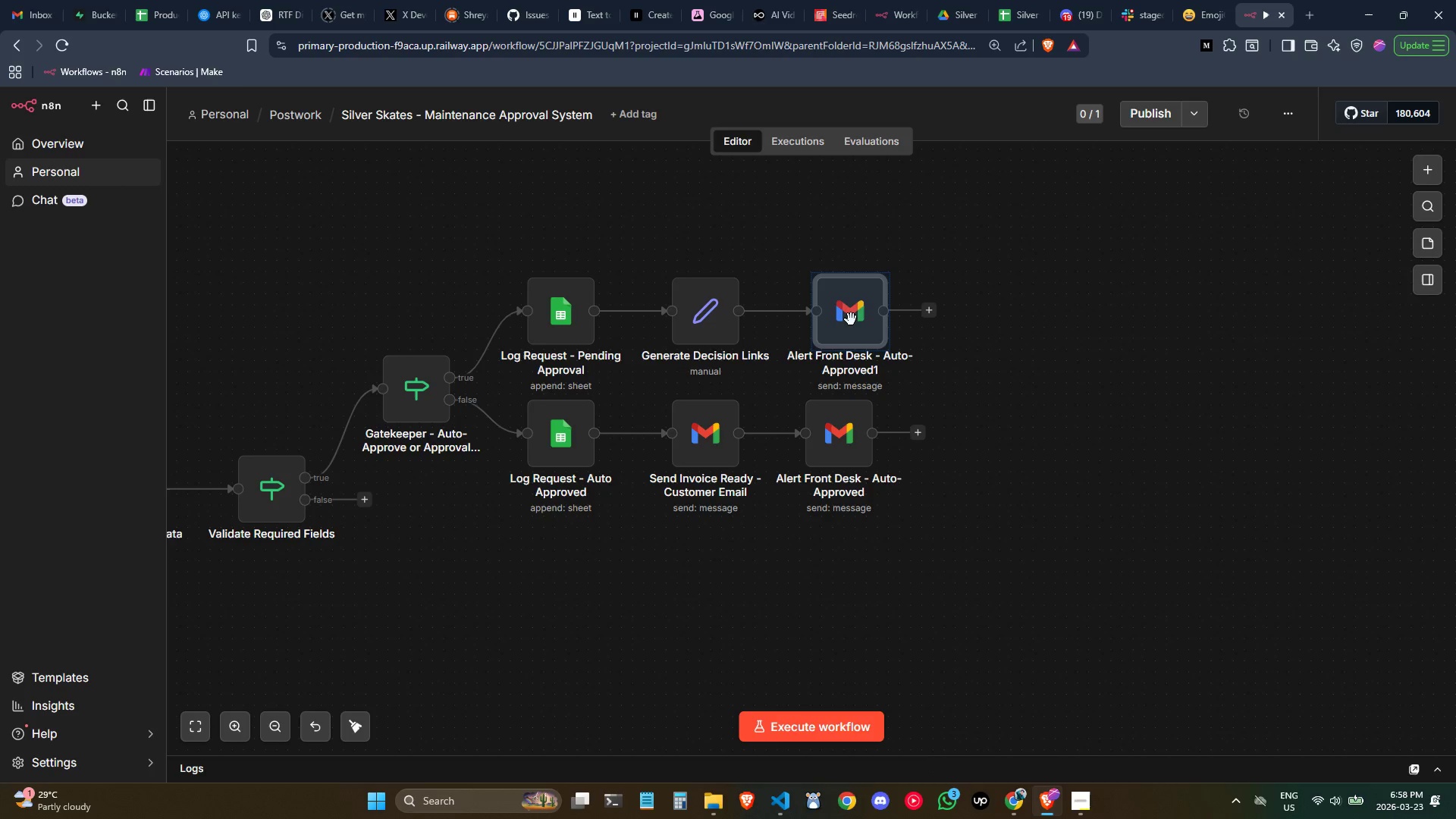 
left_click_drag(start_coordinate=[851, 319], to_coordinate=[842, 318])
 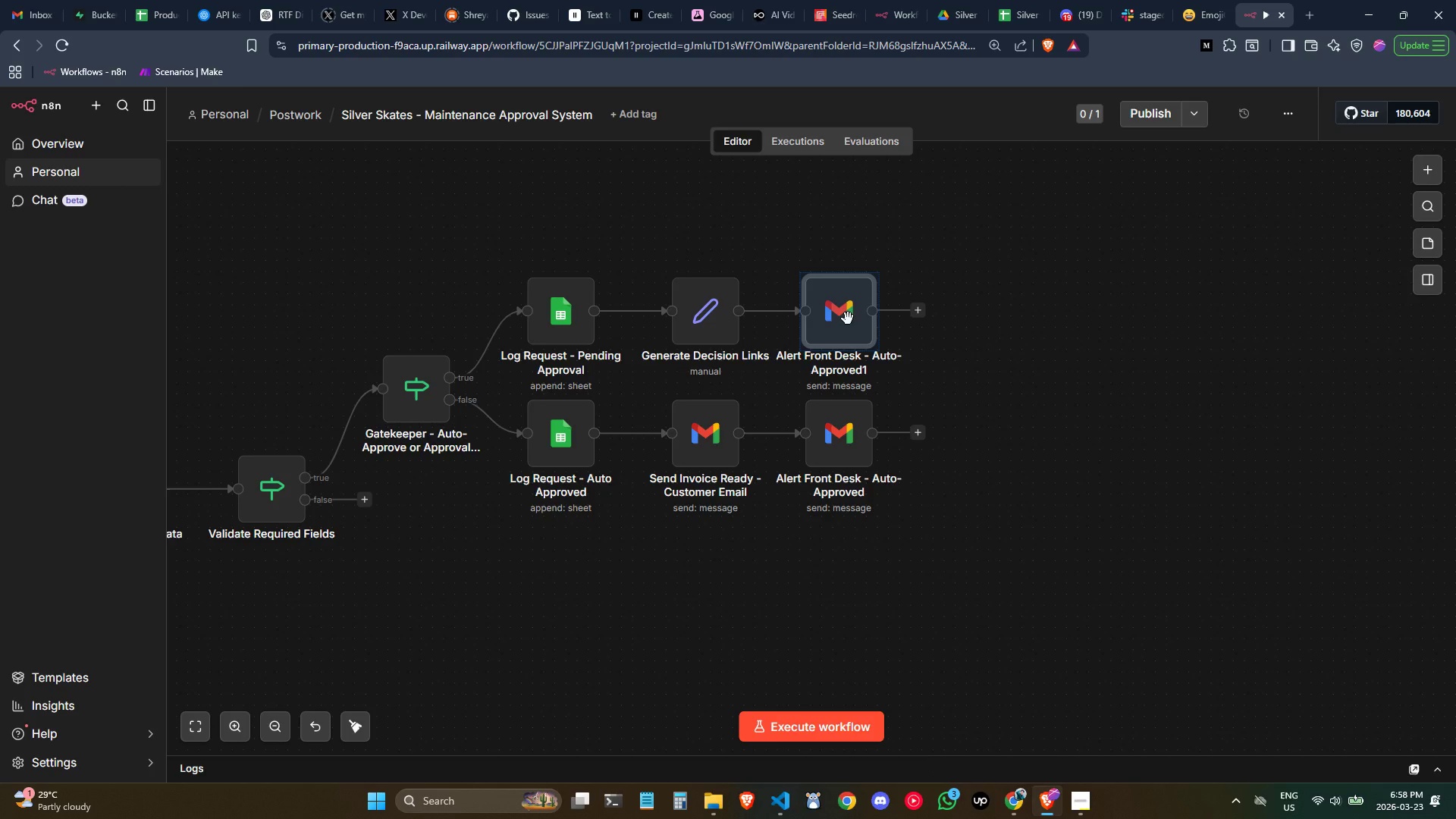 
double_click([848, 318])
 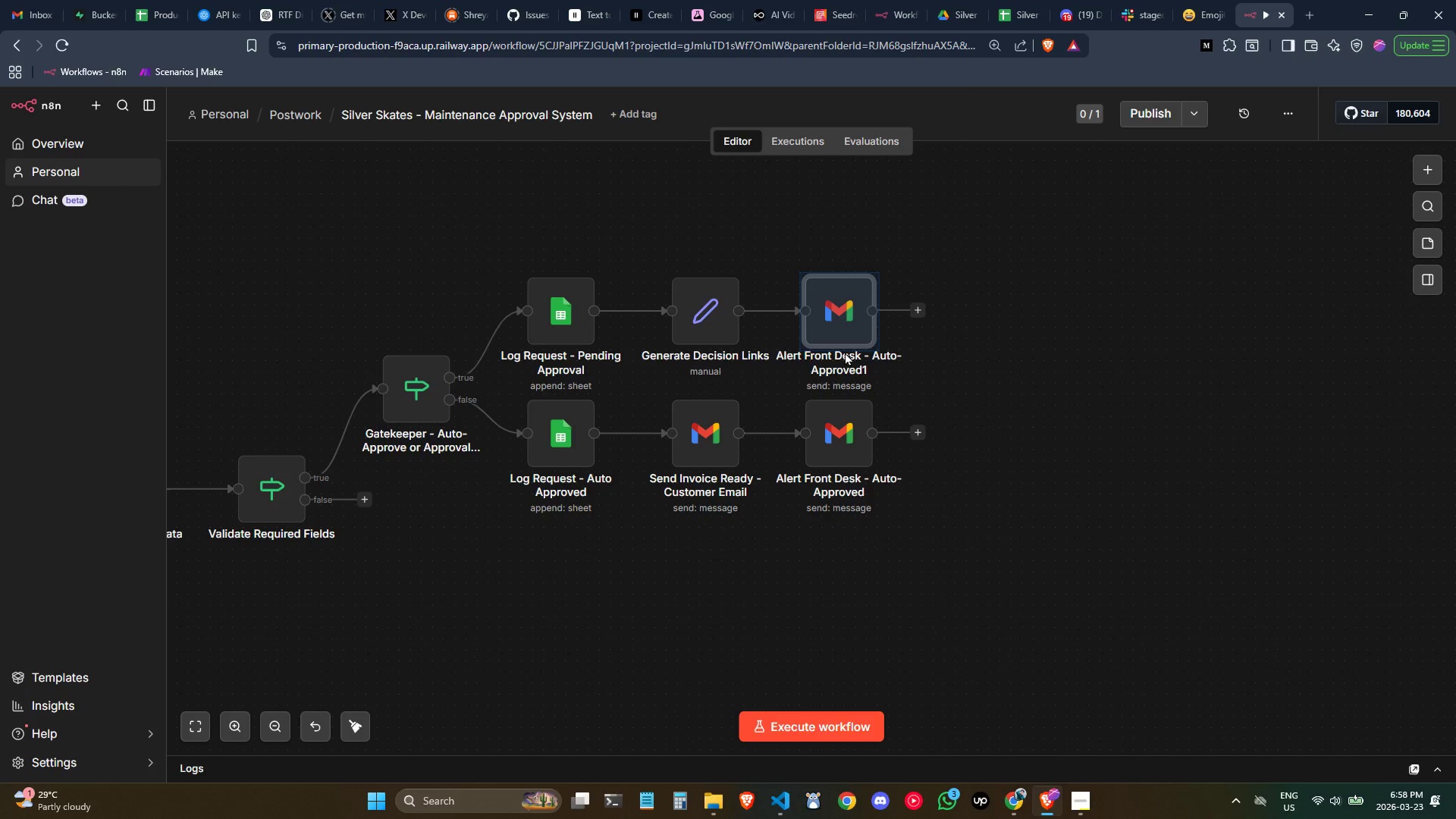 
double_click([850, 342])
 